 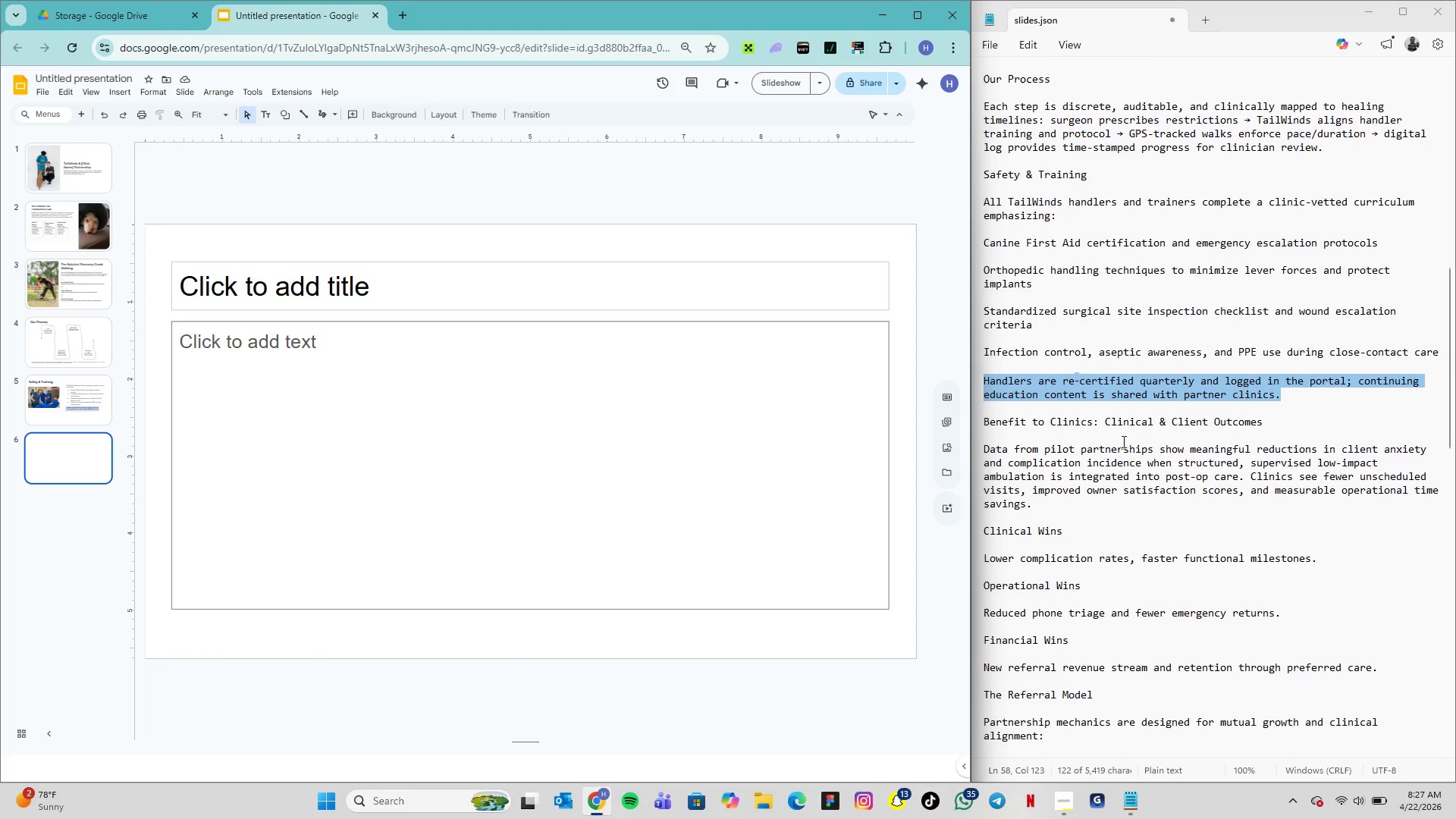 
left_click_drag(start_coordinate=[1267, 424], to_coordinate=[982, 422])
 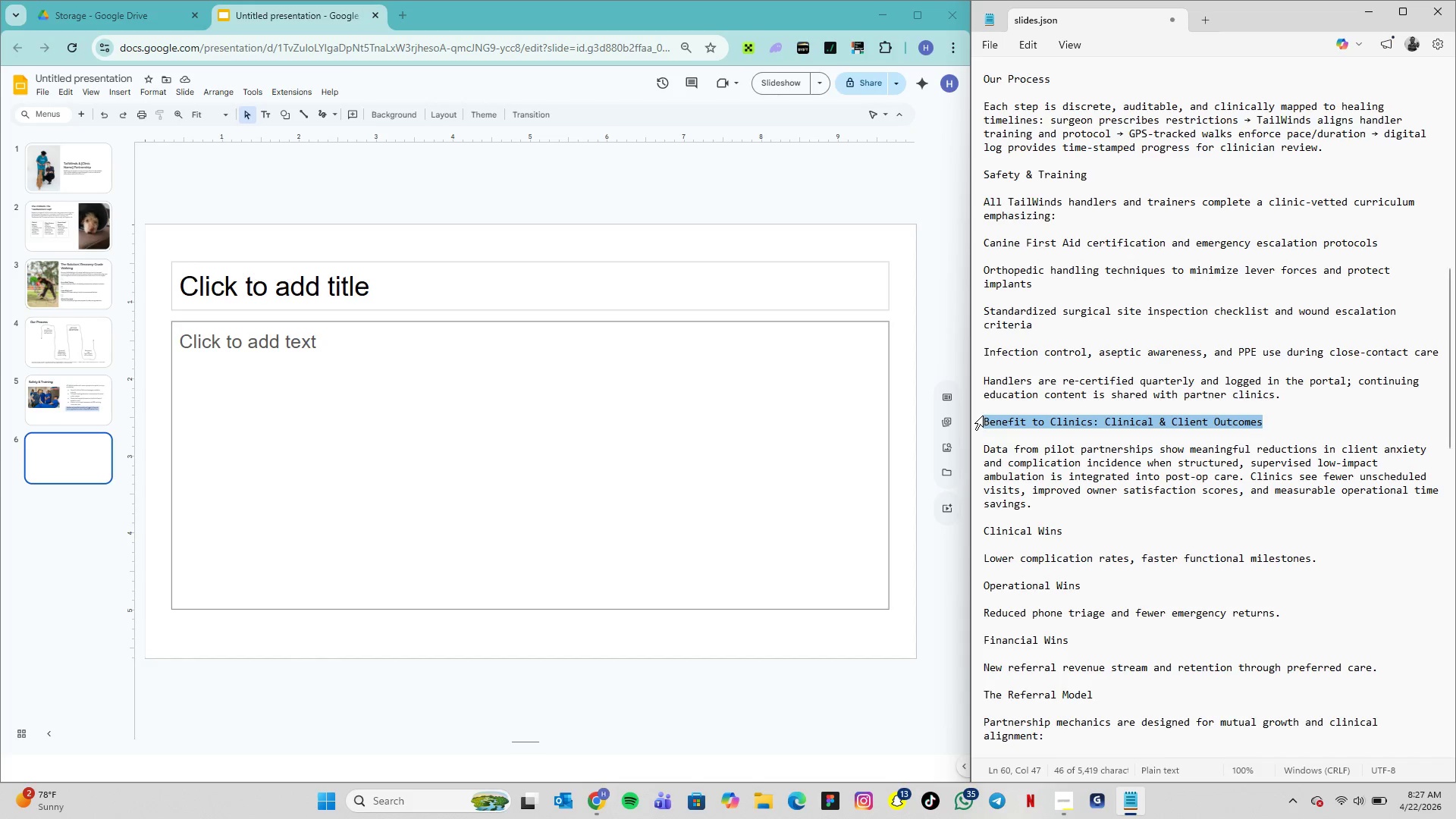 
key(Control+C)
 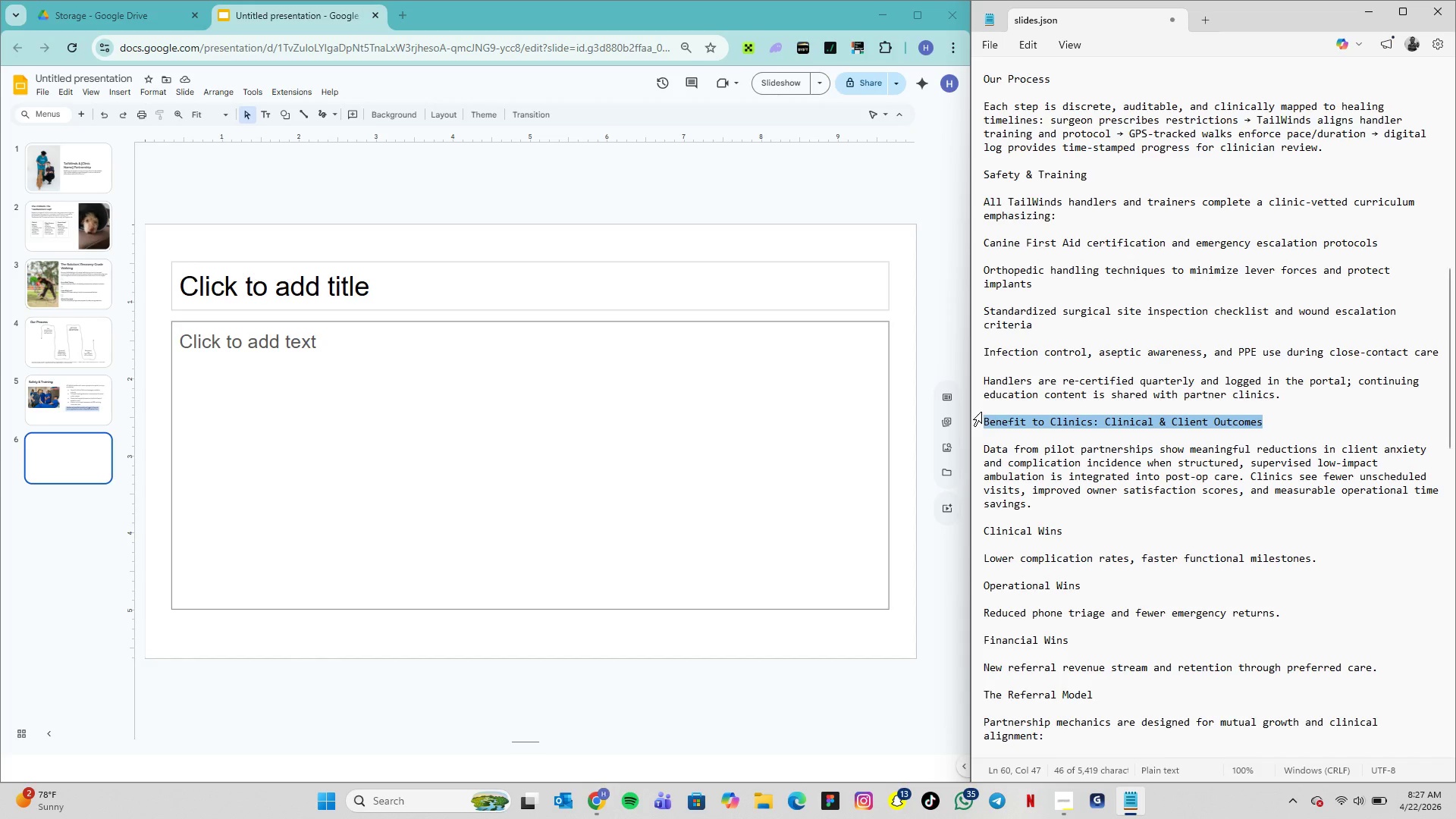 
key(Control+C)
 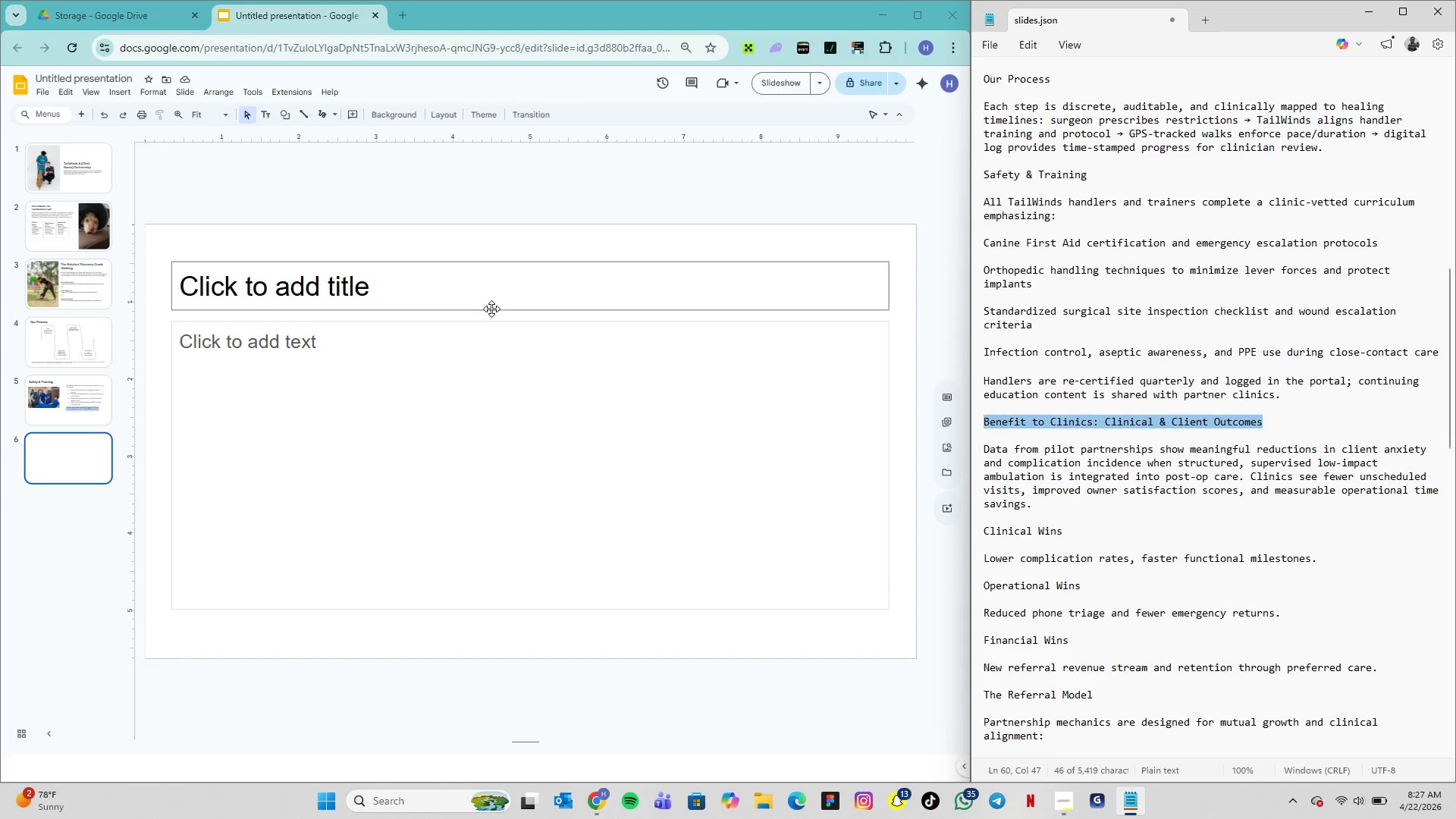 
left_click([475, 295])
 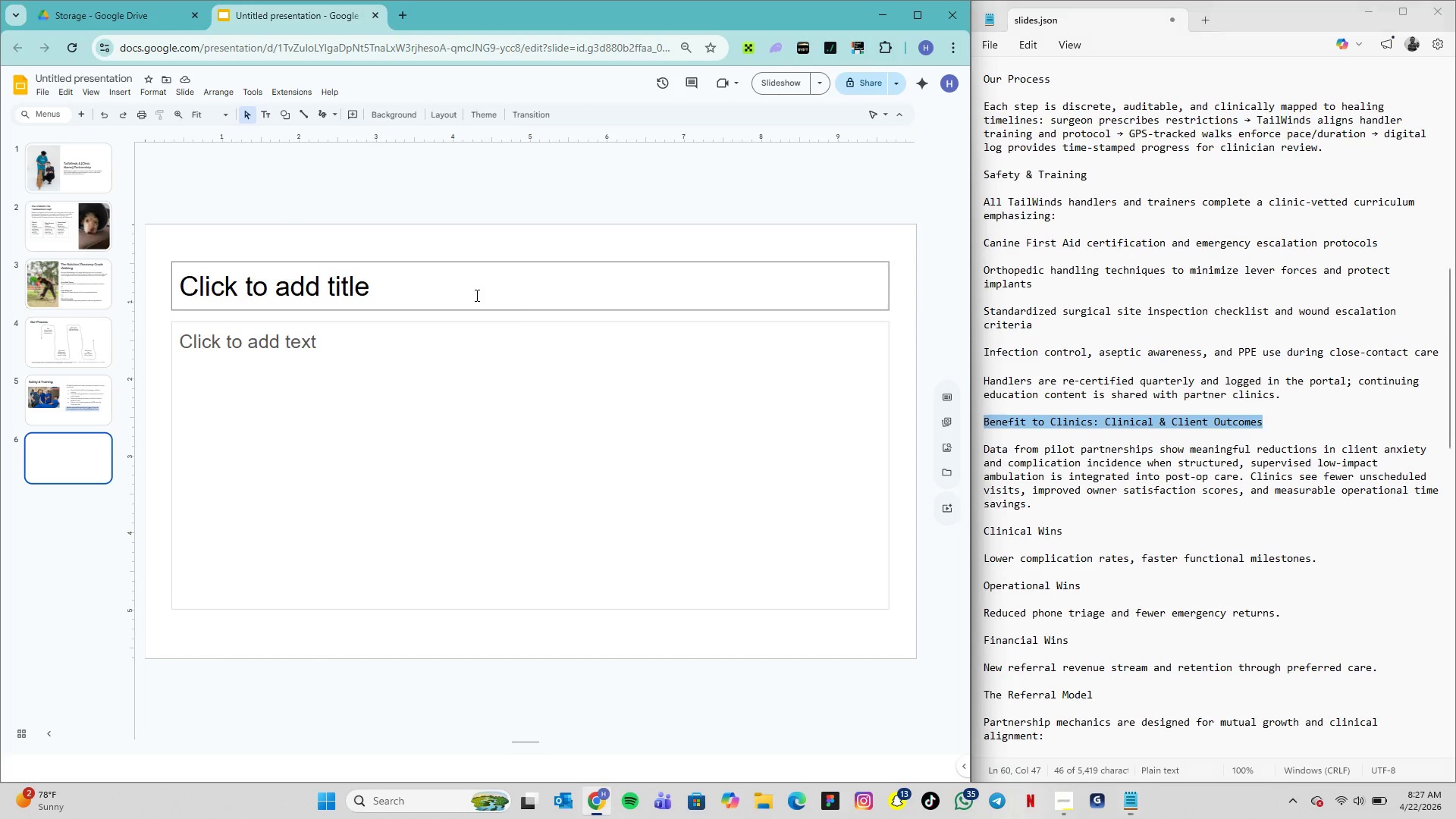 
key(Control+V)
 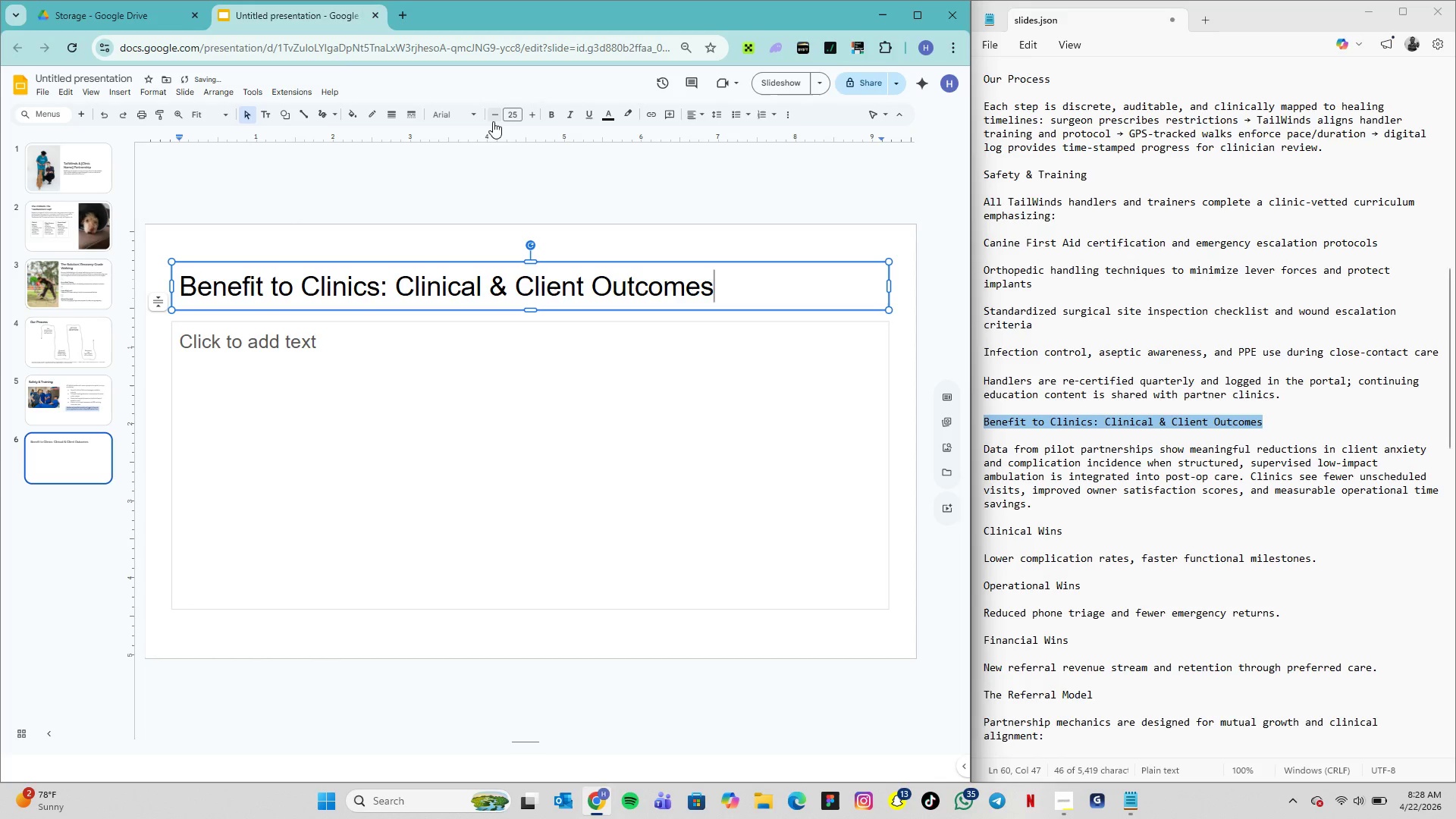 
left_click([453, 121])
 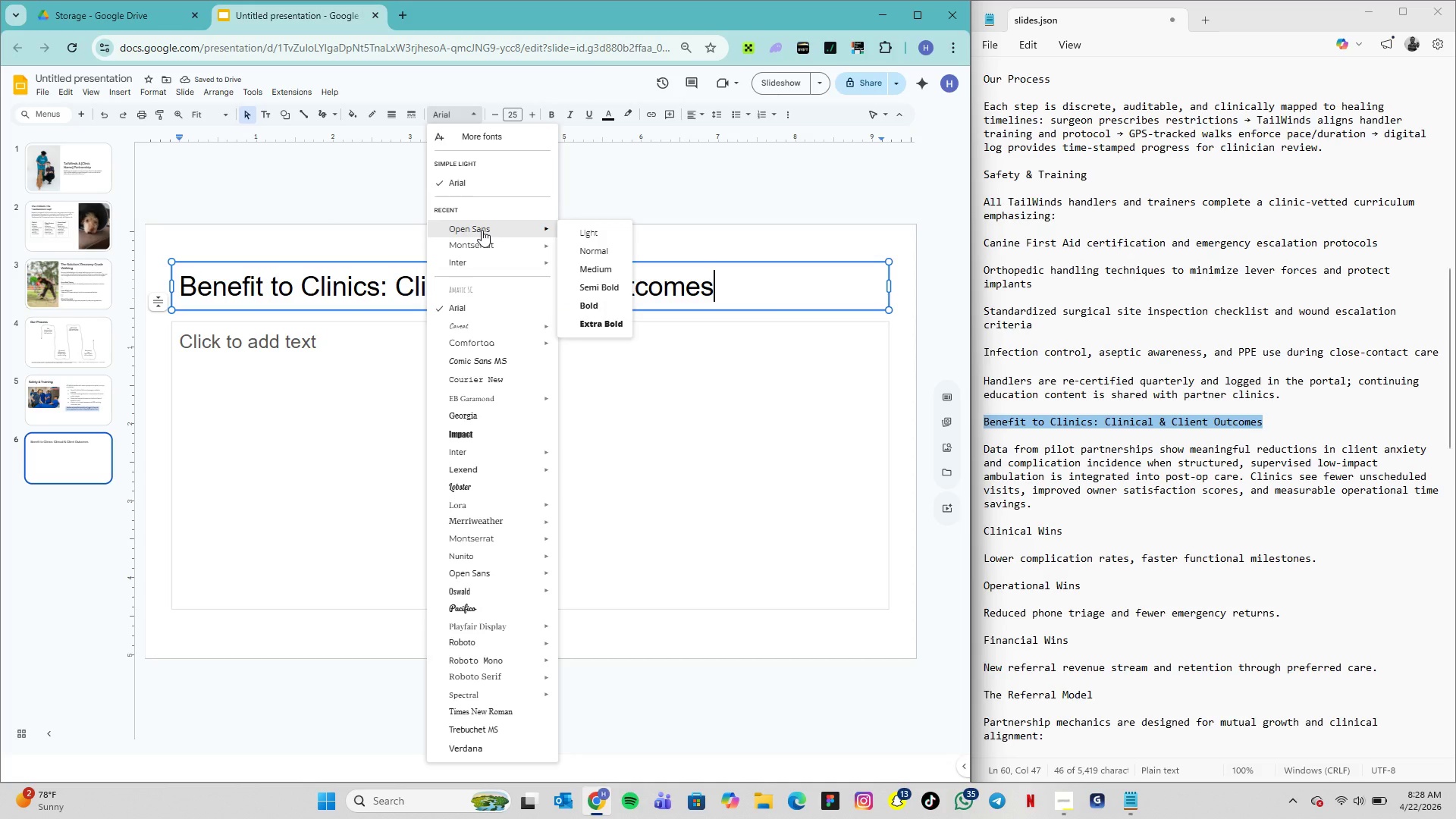 
mouse_move([533, 242])
 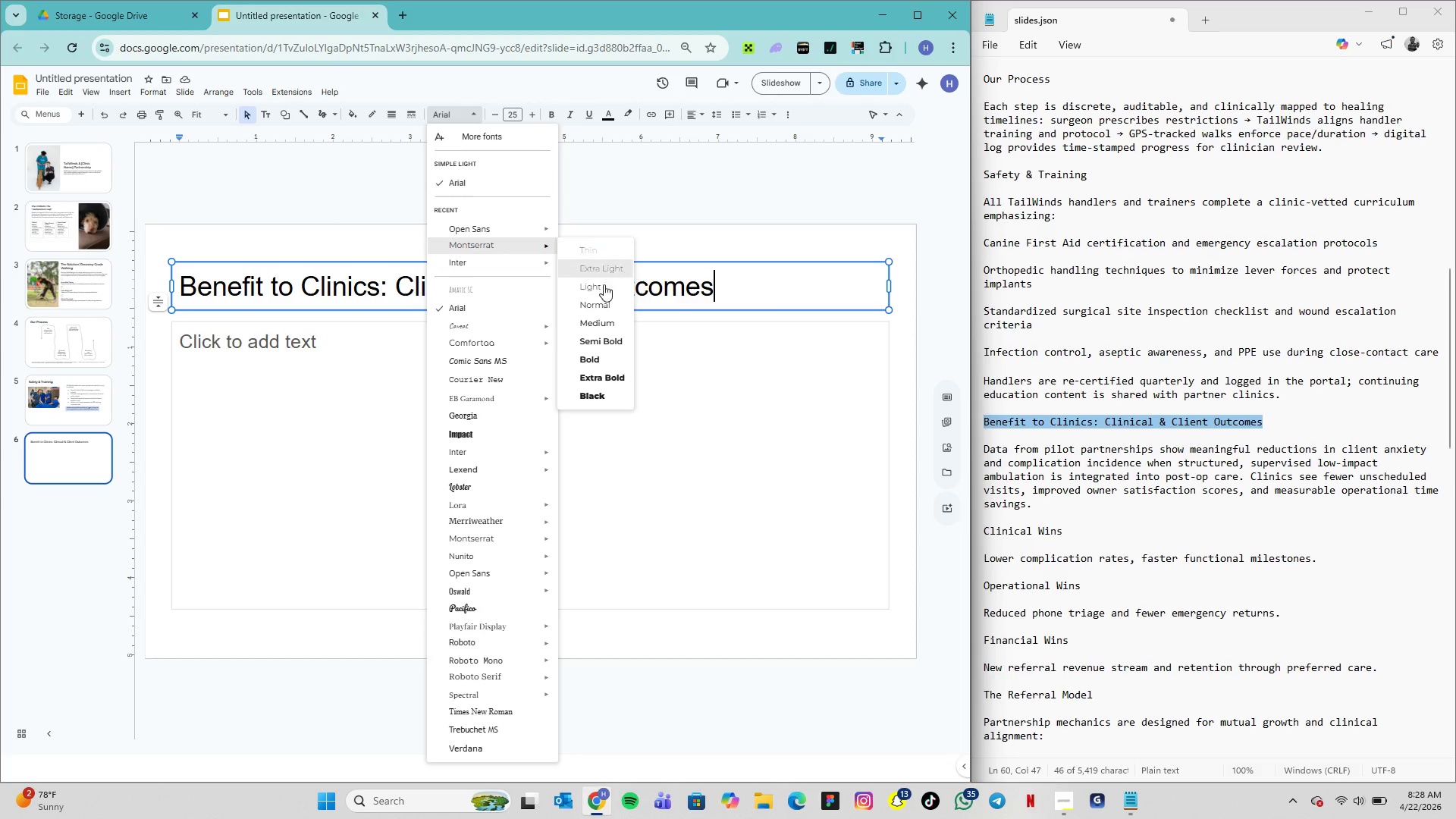 
left_click([610, 347])
 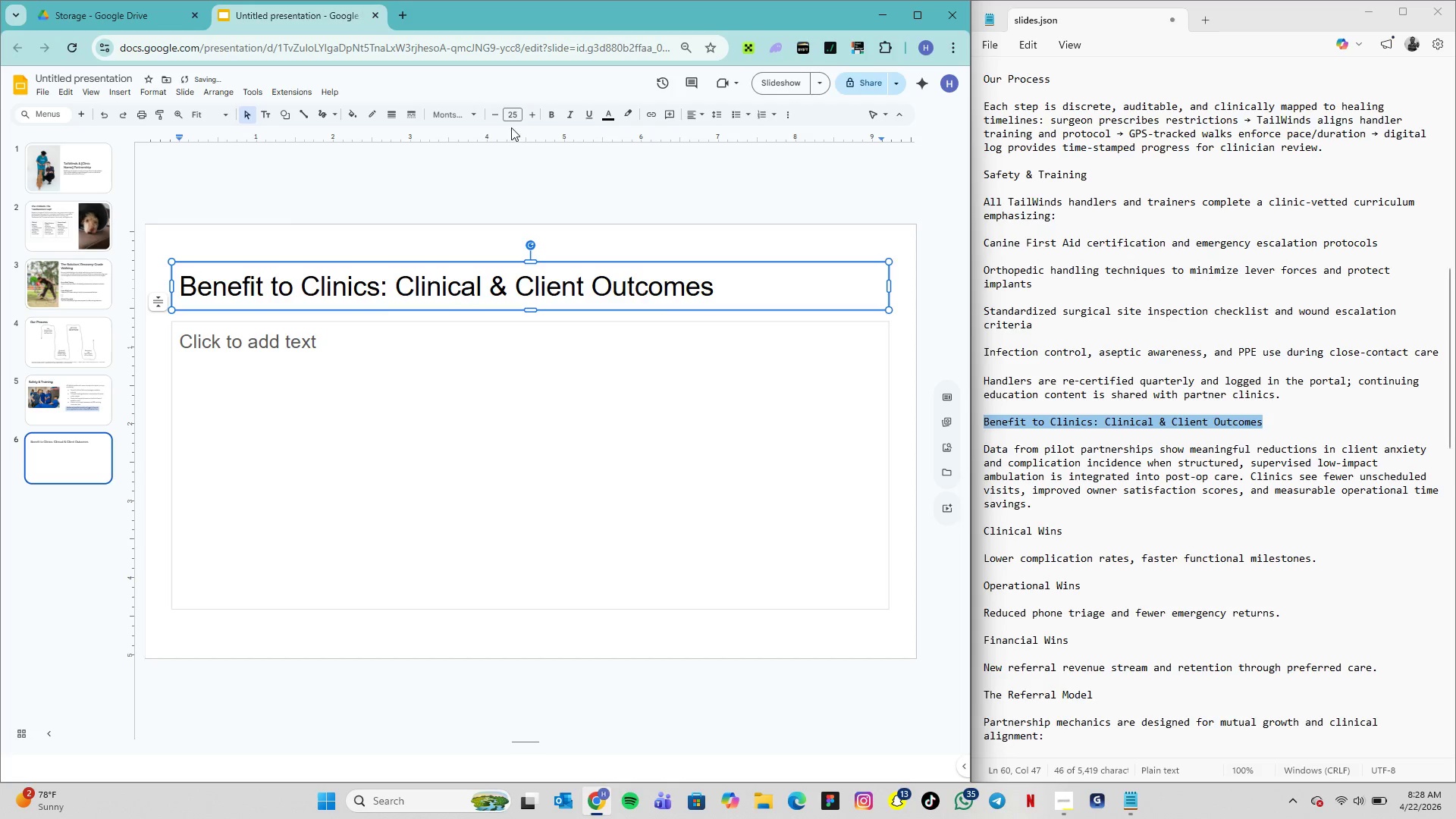 
left_click([511, 117])
 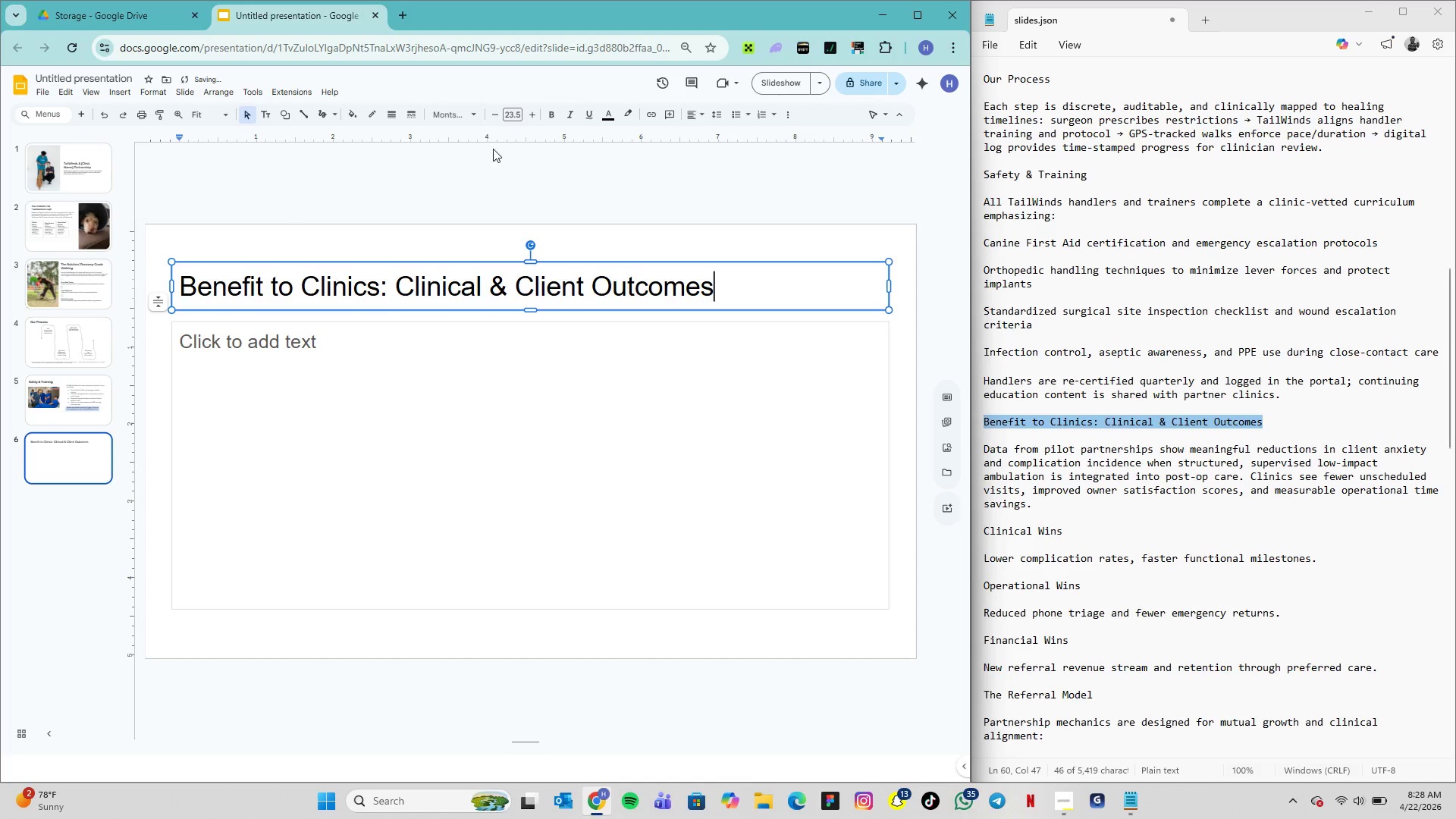 
double_click([537, 290])
 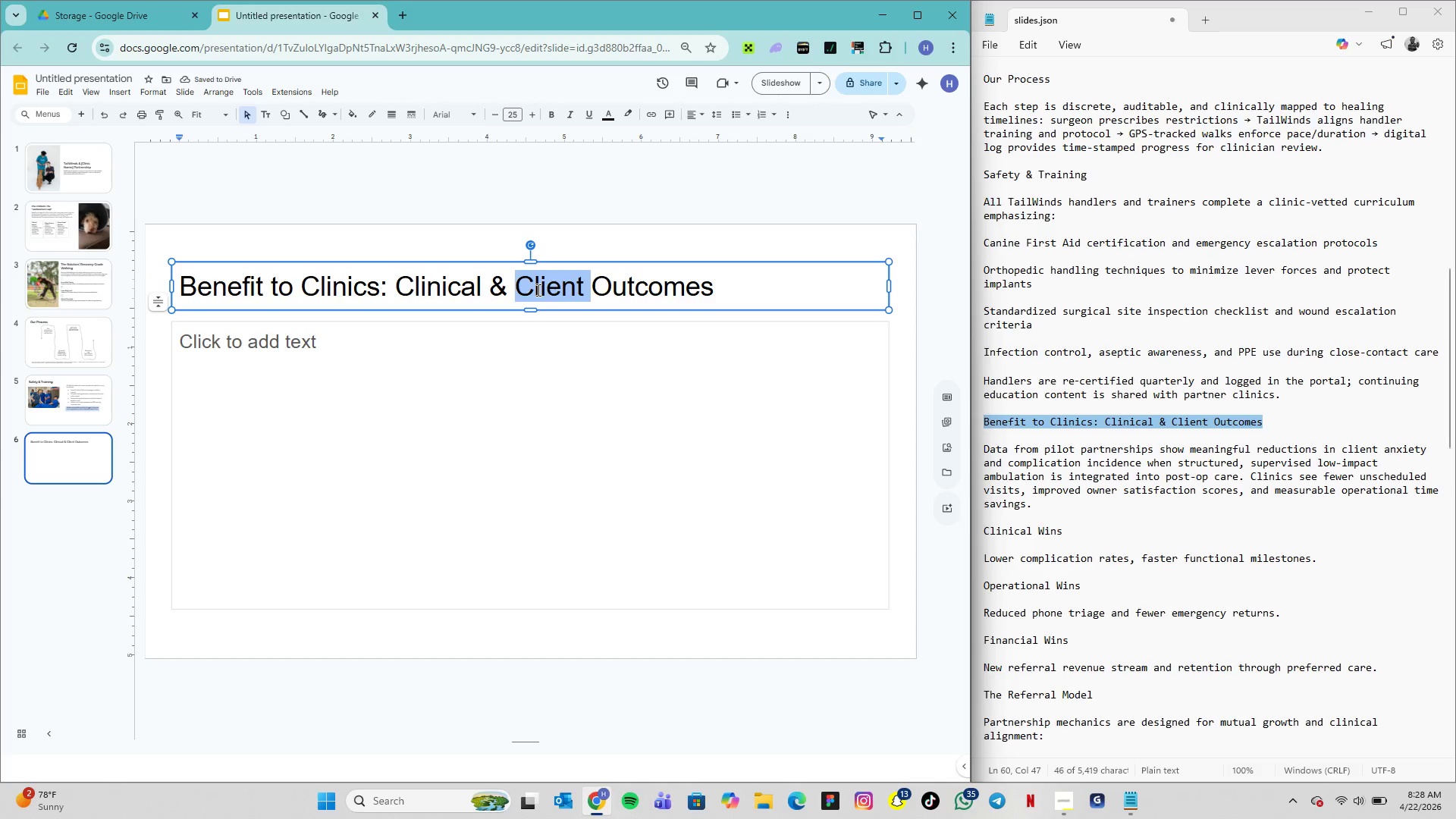 
triple_click([537, 290])
 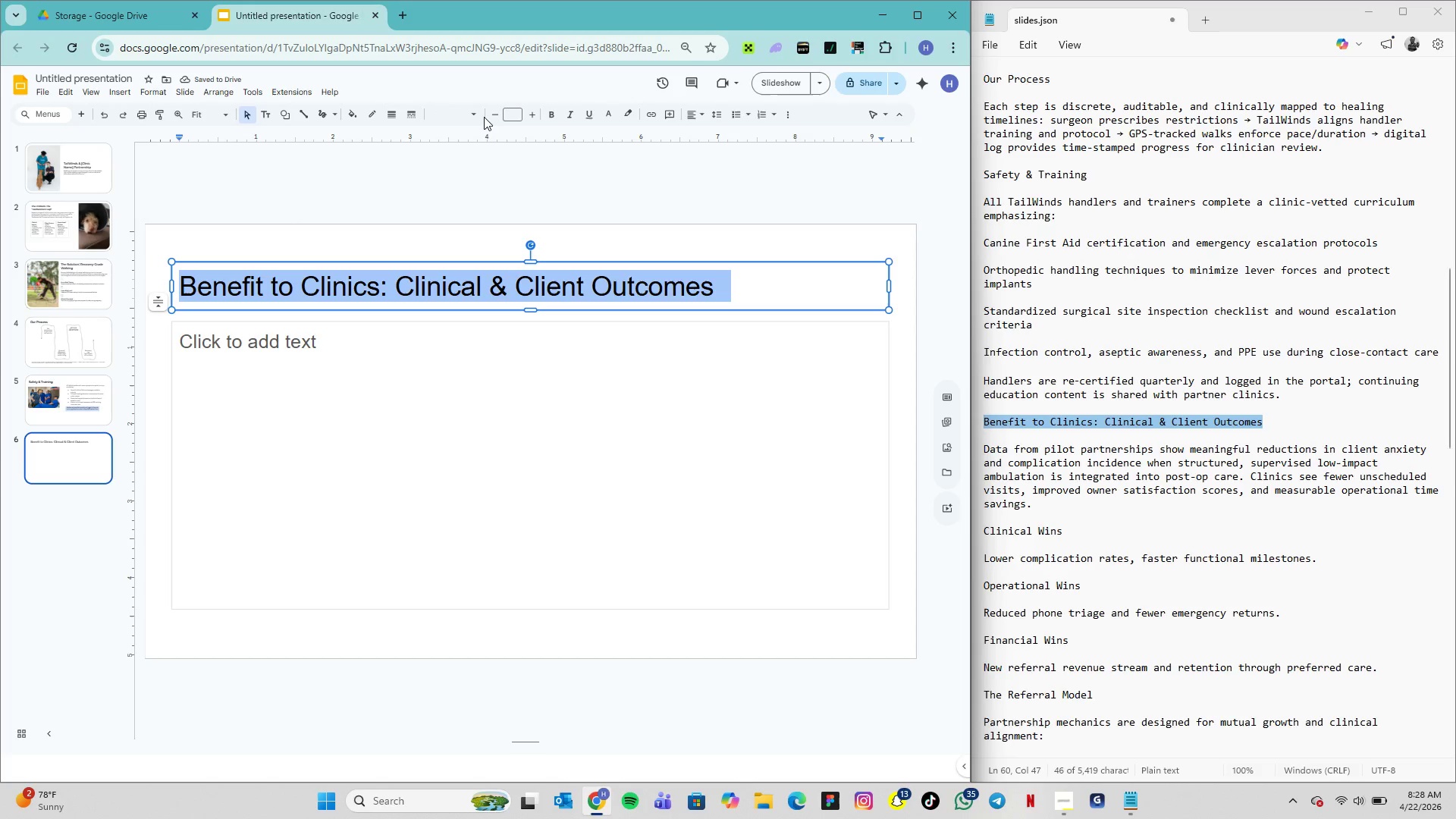 
left_click([477, 114])
 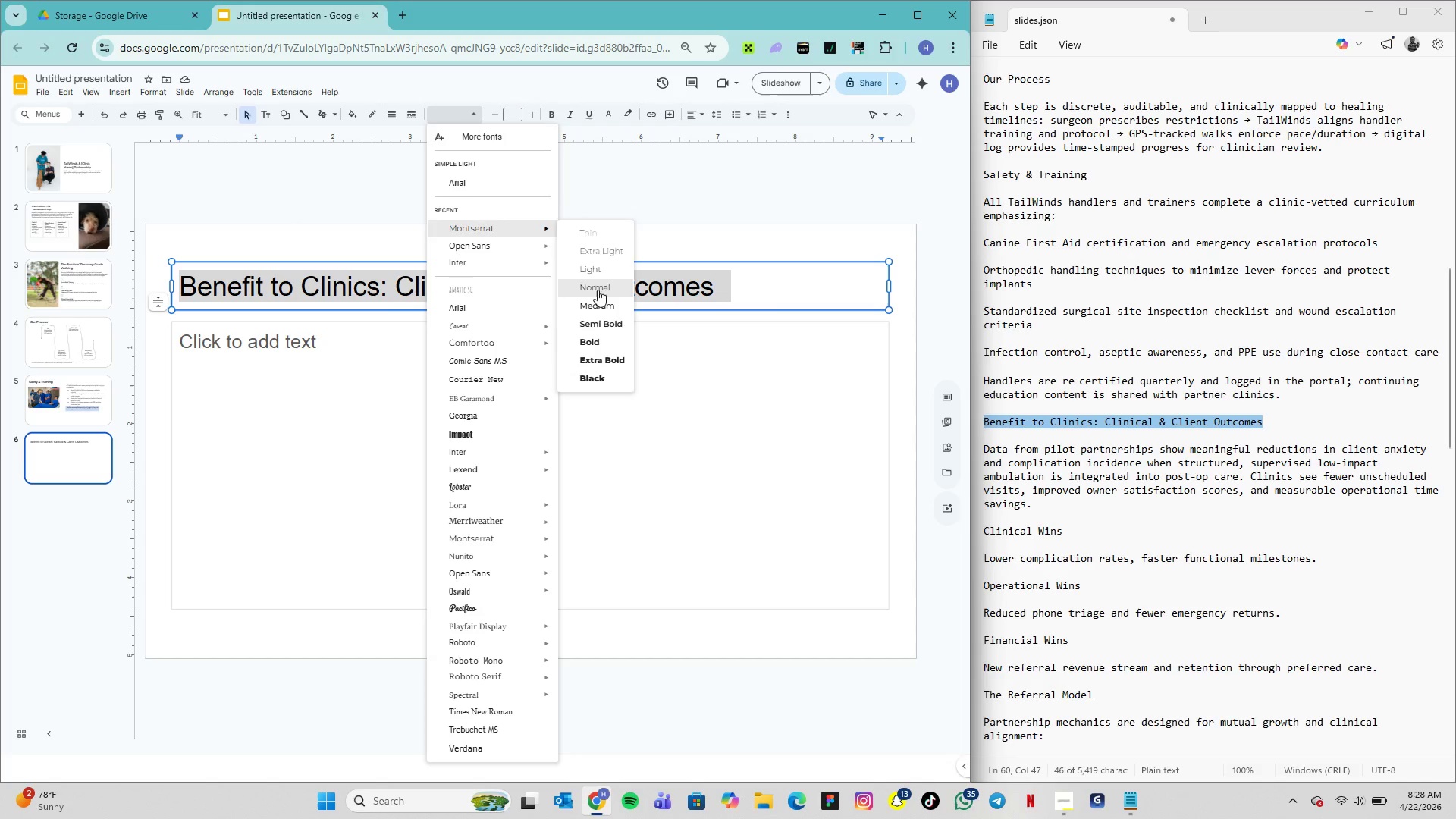 
left_click([605, 325])
 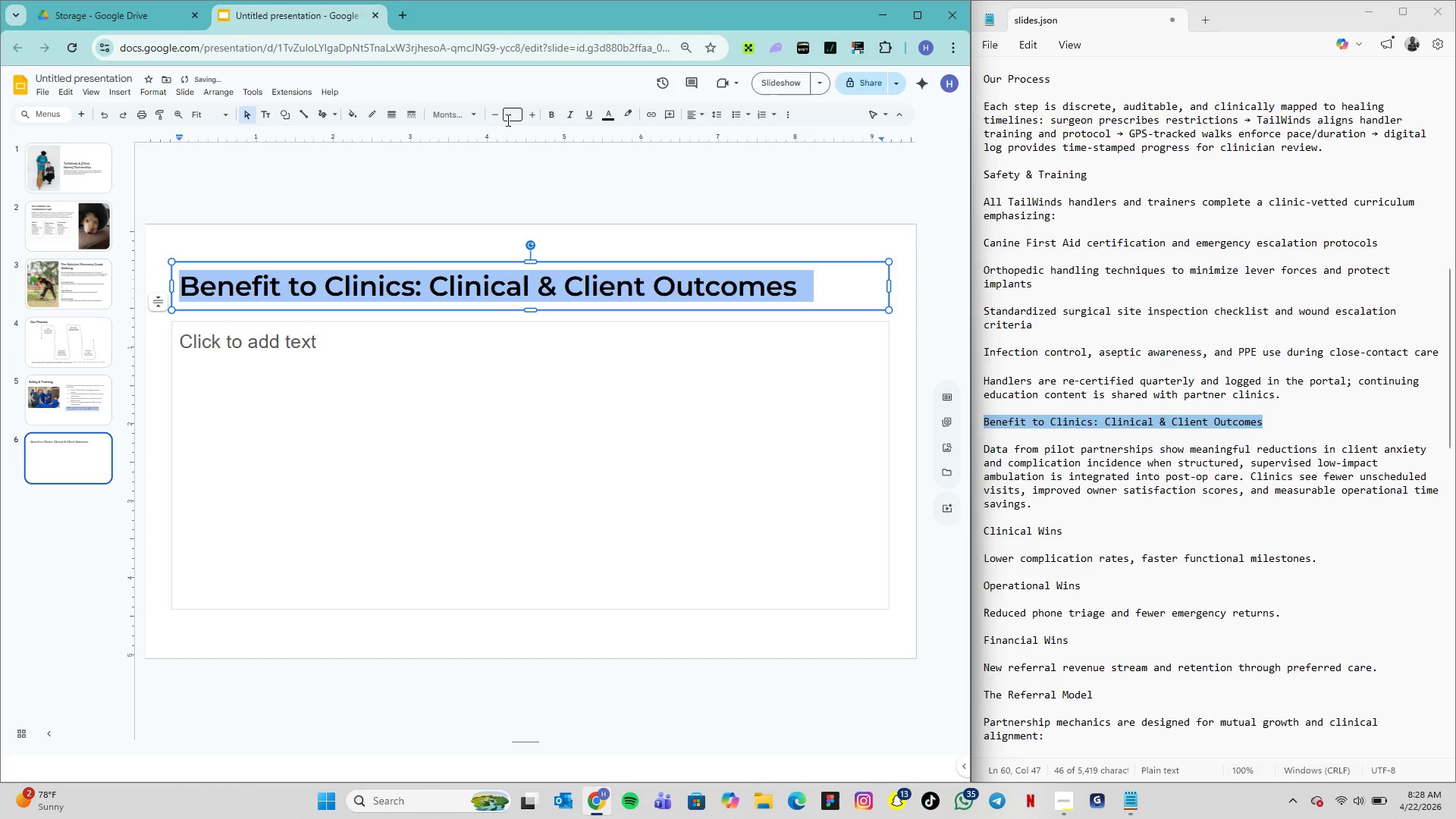 
left_click([507, 116])
 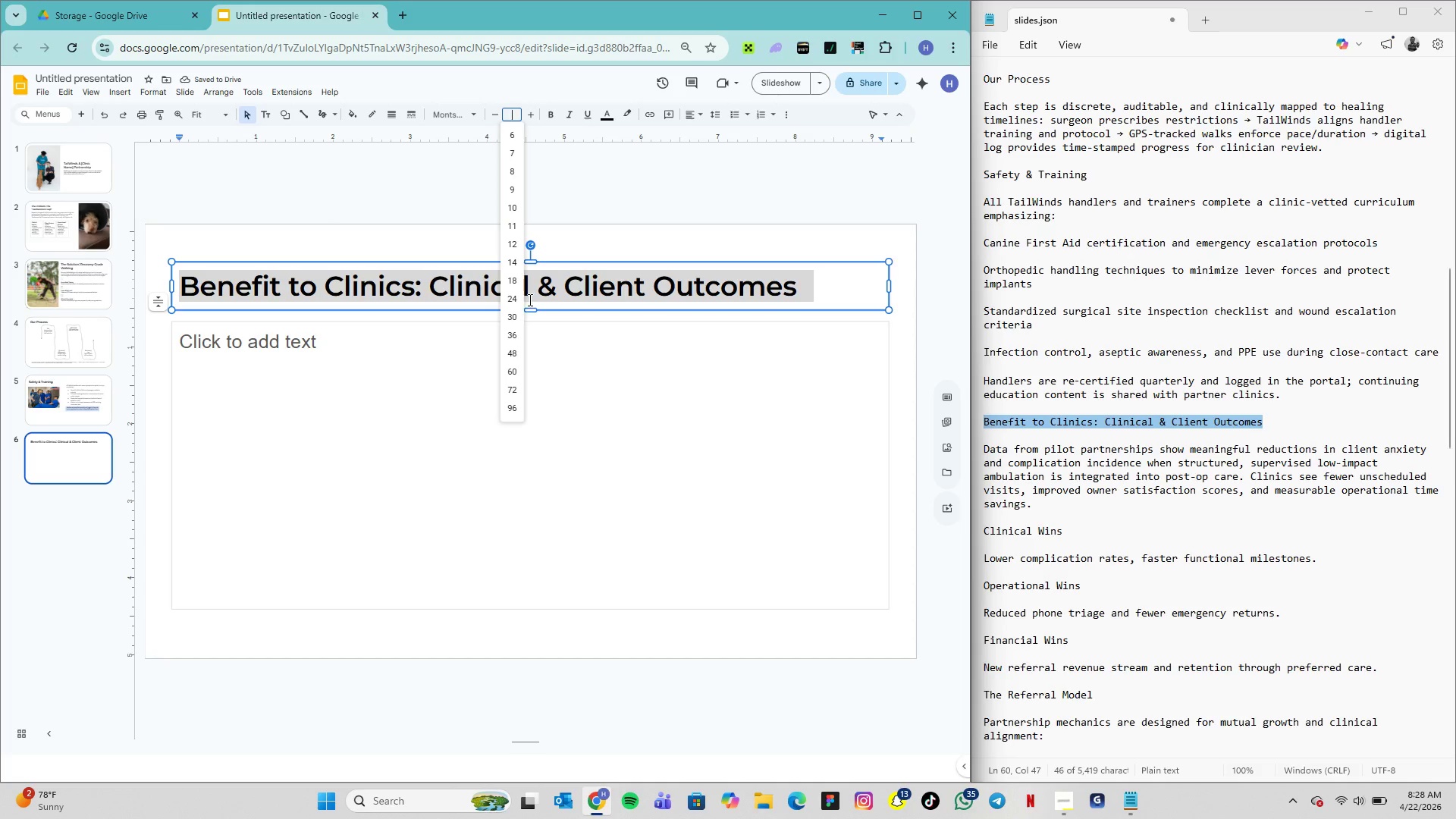 
left_click([513, 304])
 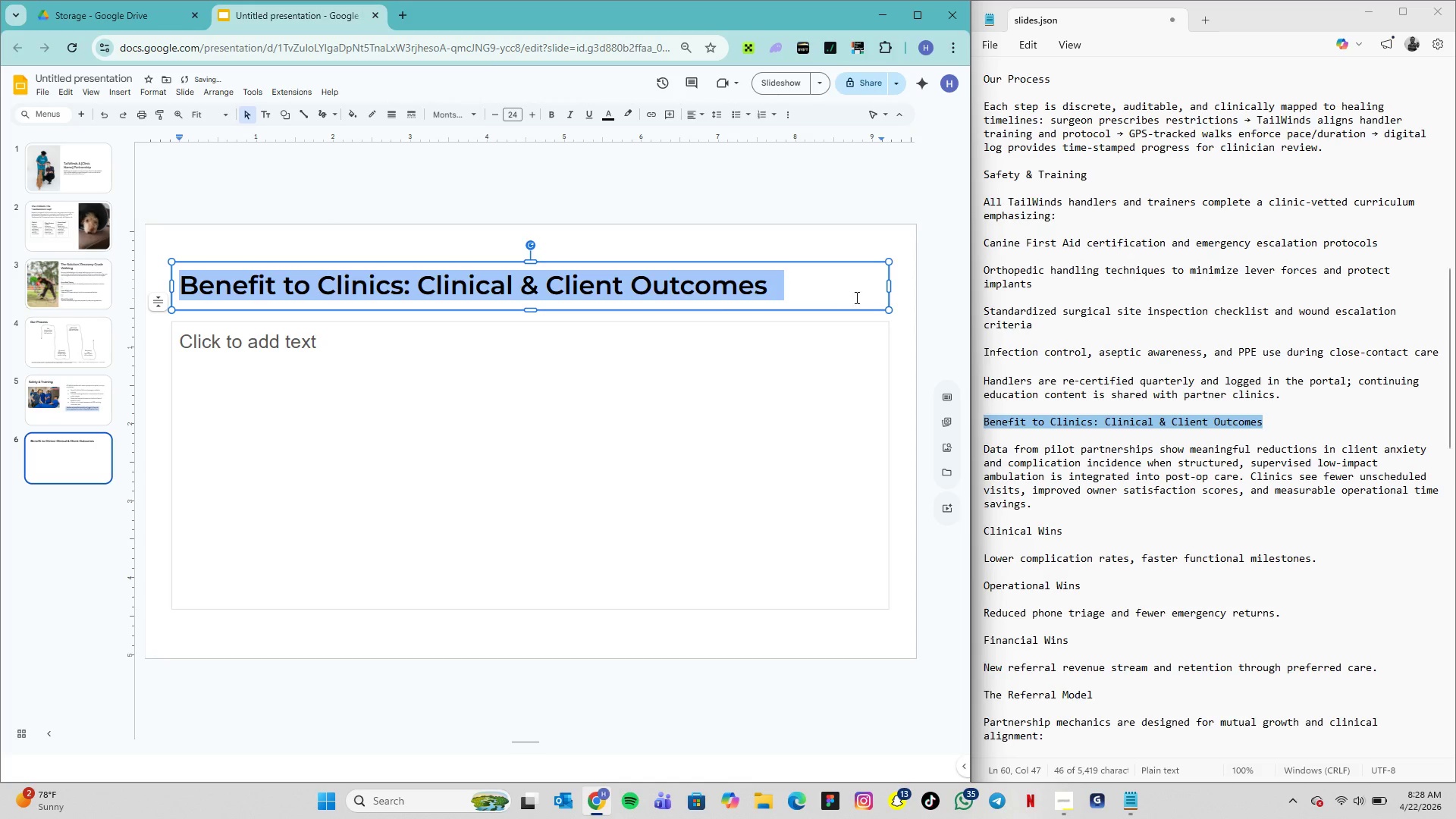 
left_click_drag(start_coordinate=[890, 289], to_coordinate=[786, 277])
 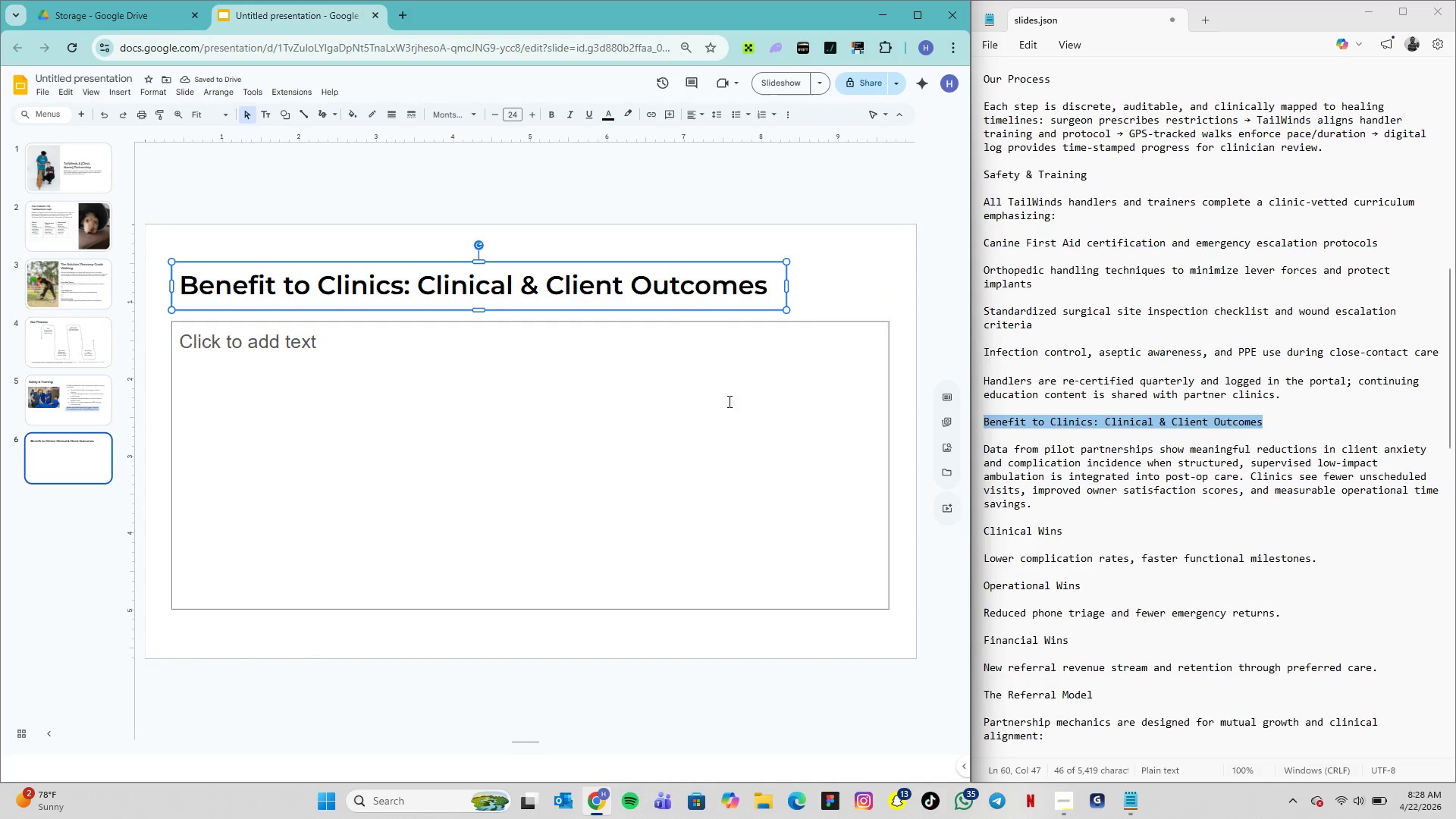 
left_click([723, 401])
 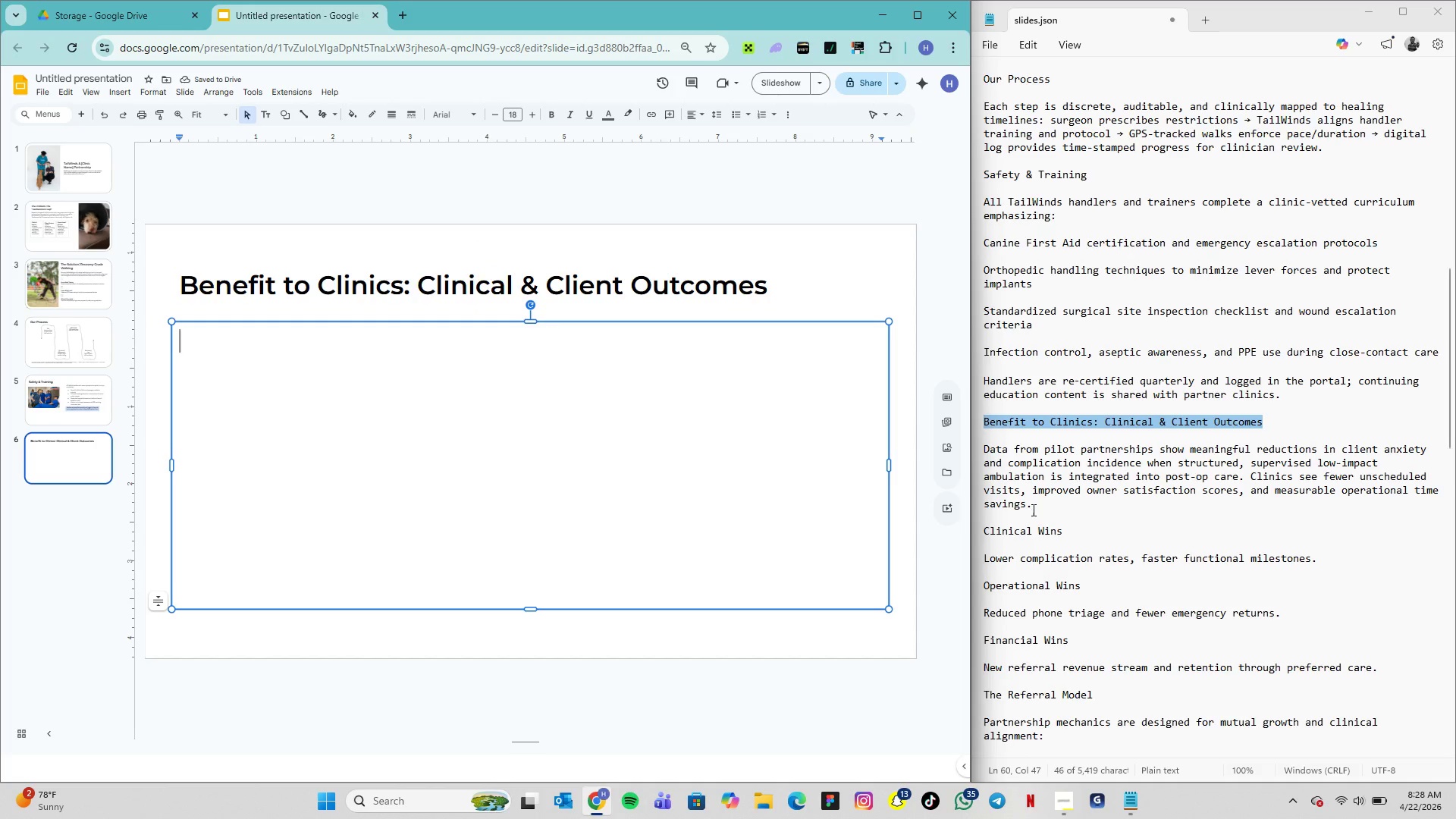 
left_click_drag(start_coordinate=[1032, 510], to_coordinate=[971, 450])
 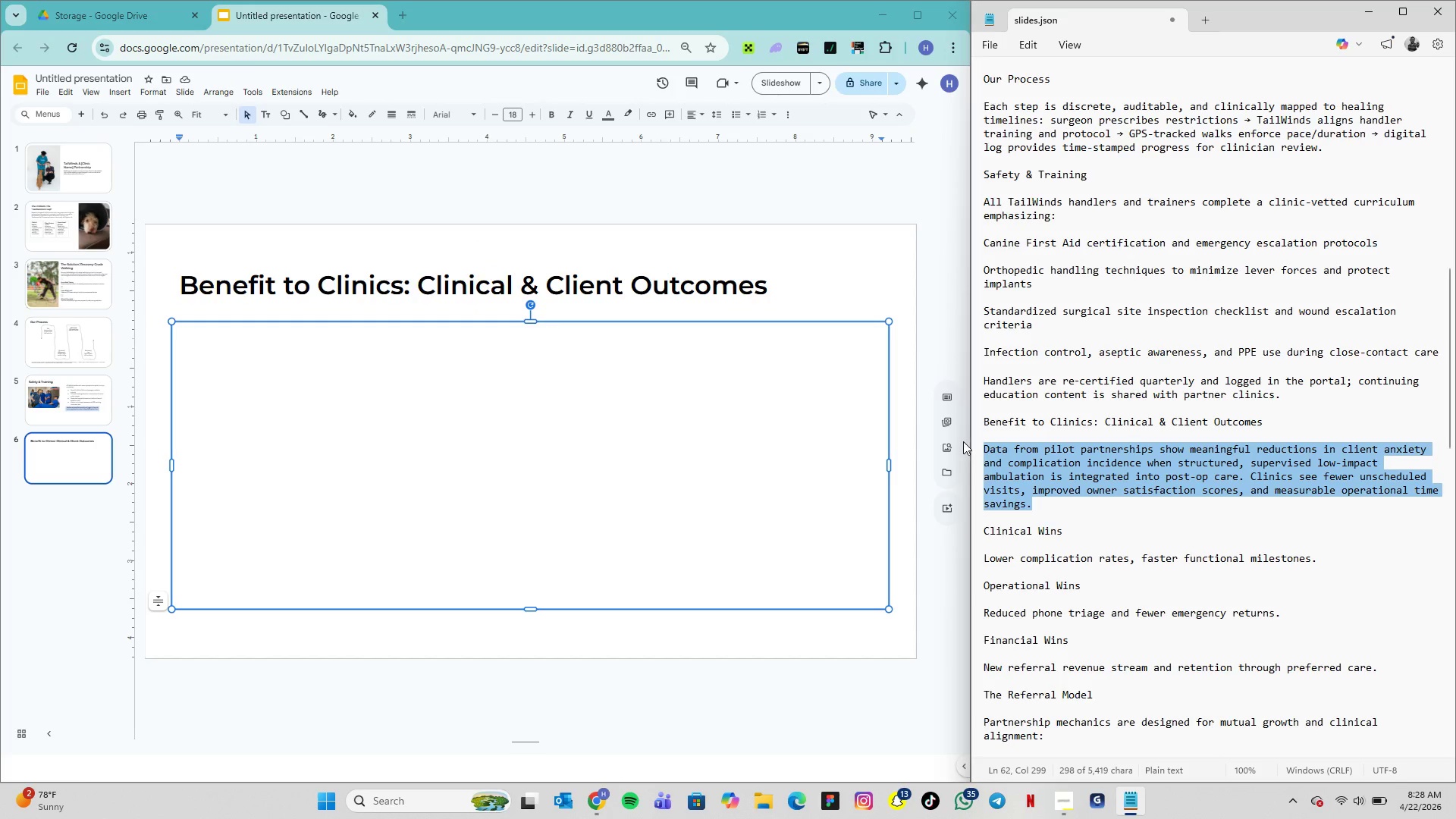 
key(Control+C)
 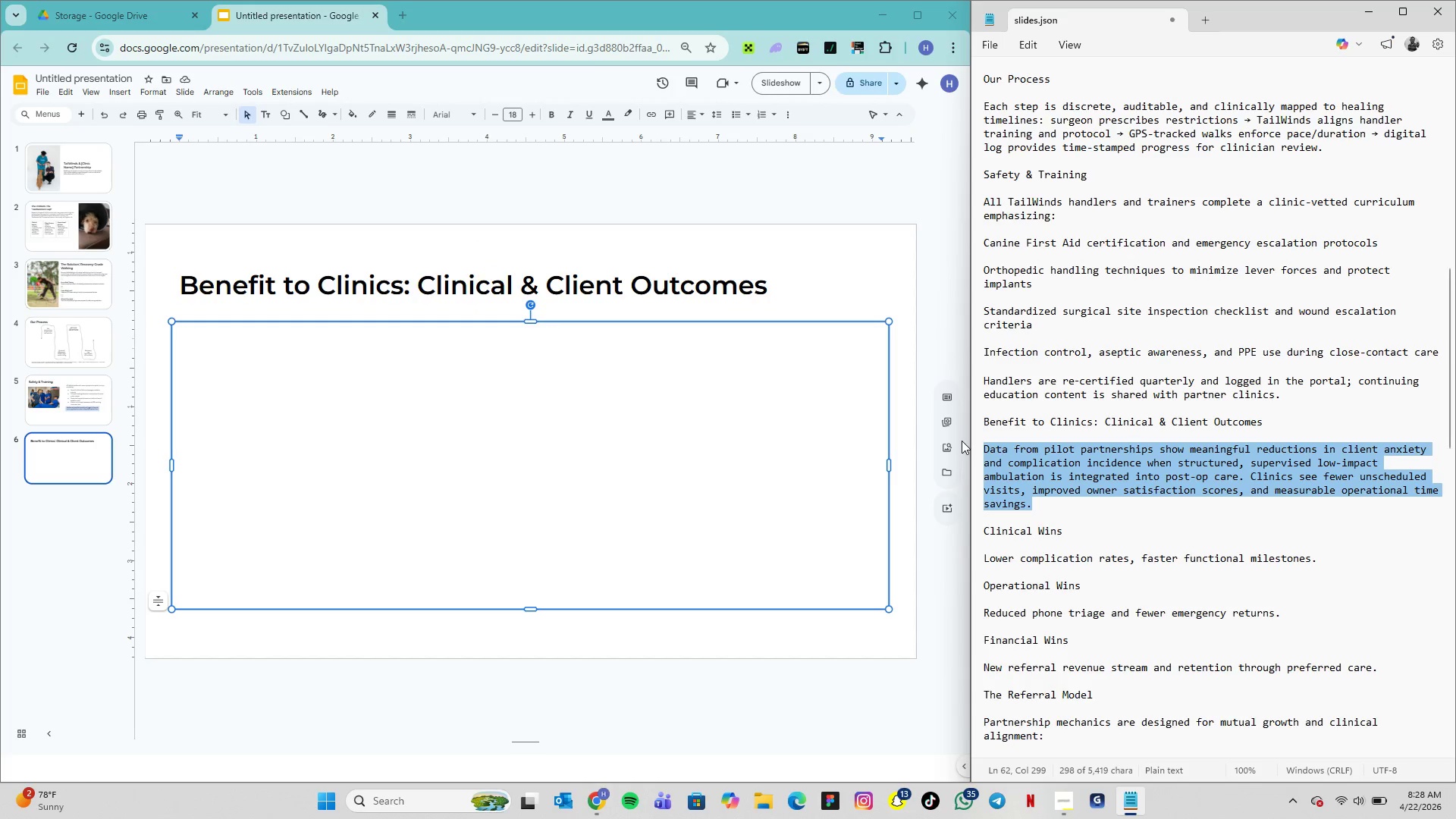 
key(Control+C)
 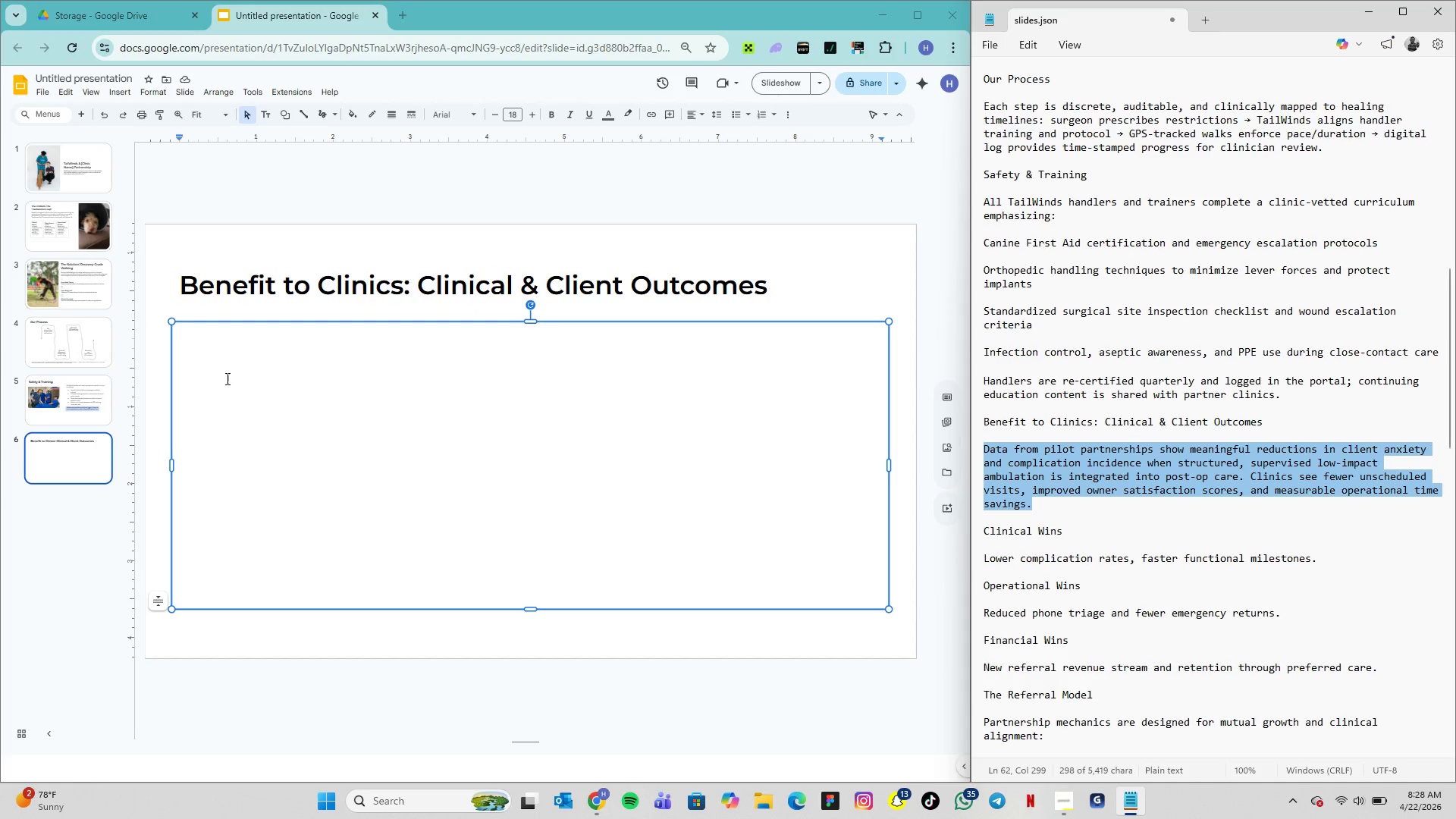 
left_click([210, 353])
 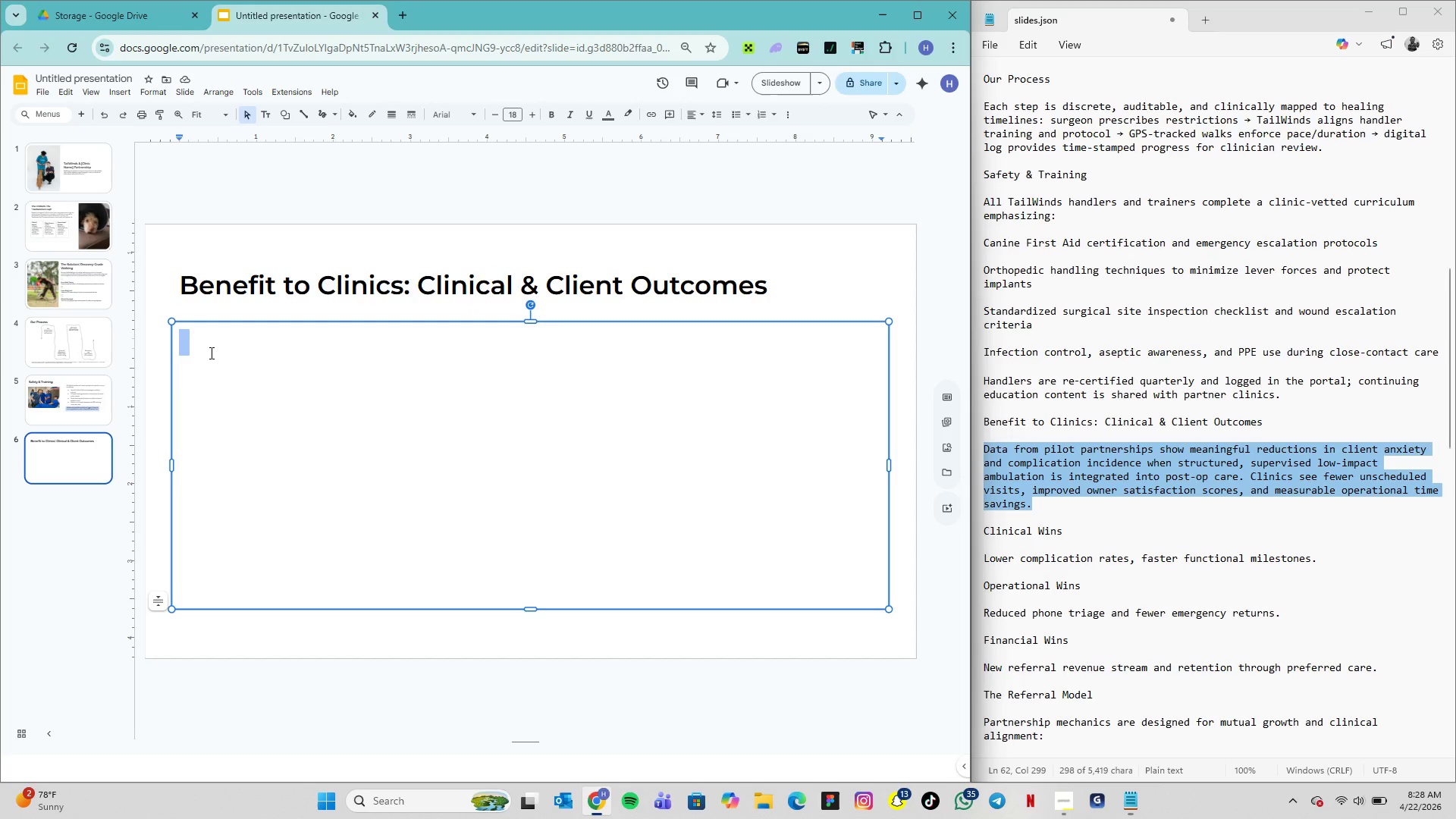 
key(Control+V)
 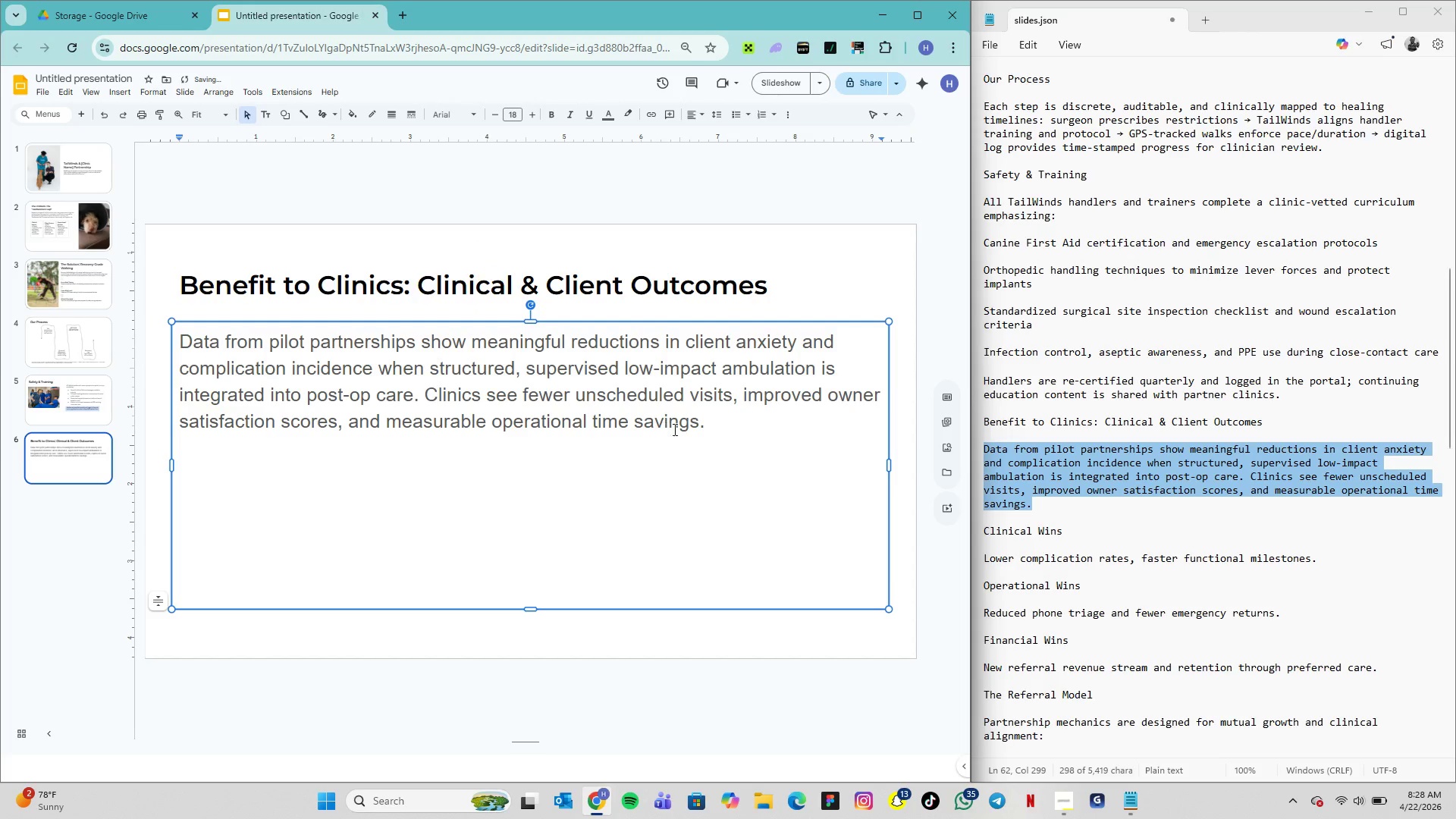 
left_click_drag(start_coordinate=[709, 428], to_coordinate=[109, 306])
 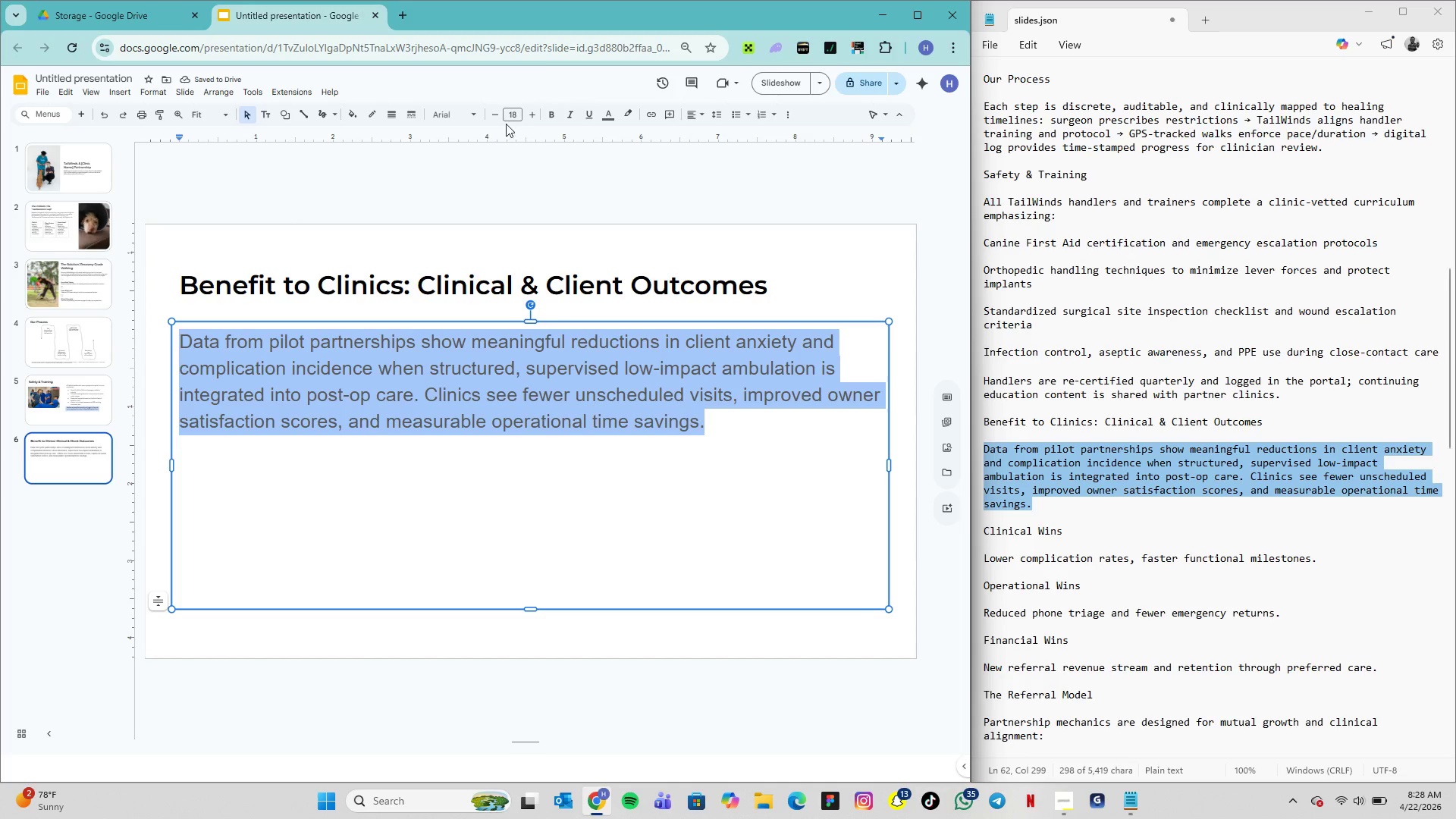 
left_click([466, 115])
 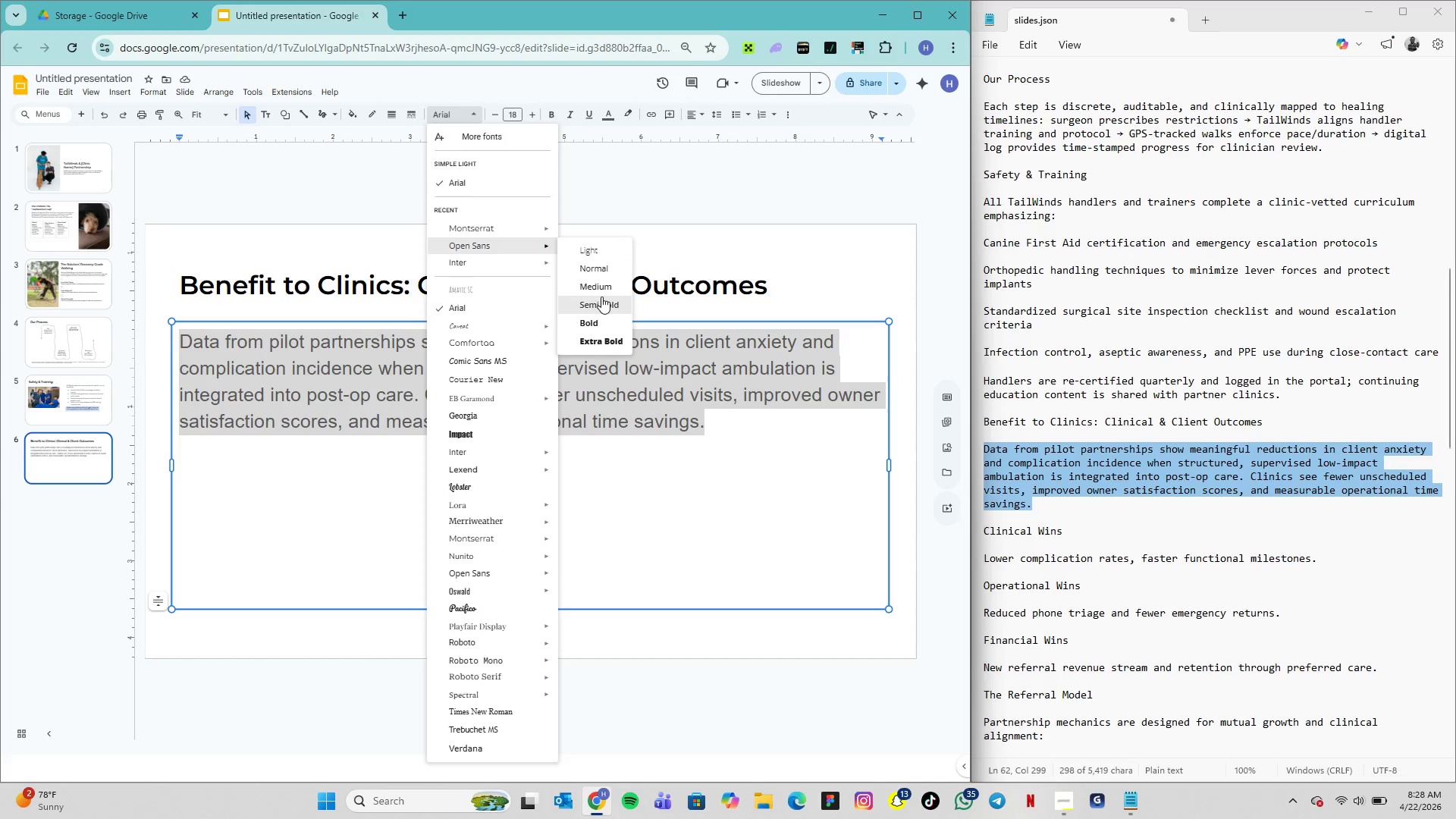 
wait(5.67)
 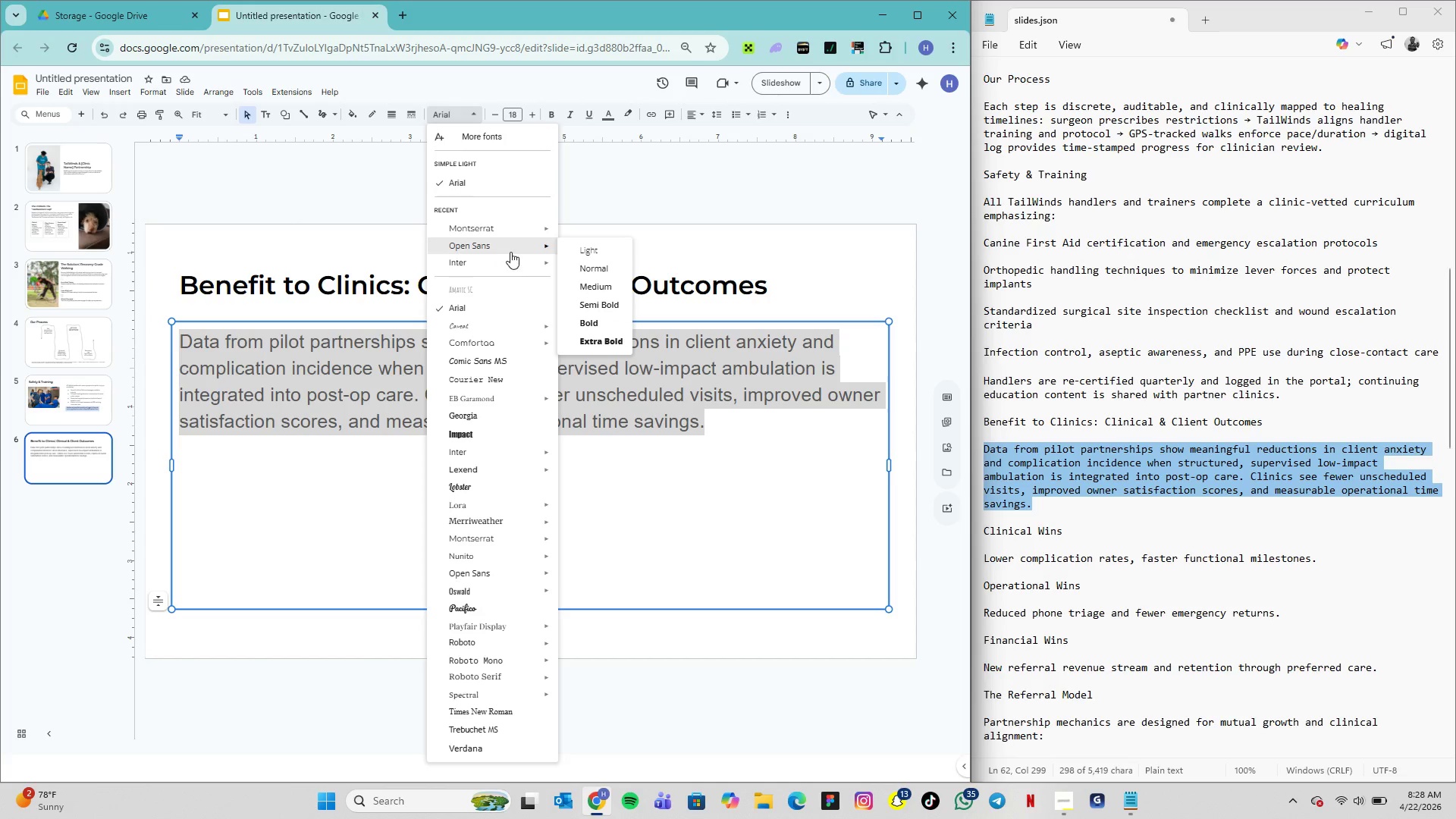 
left_click([613, 266])
 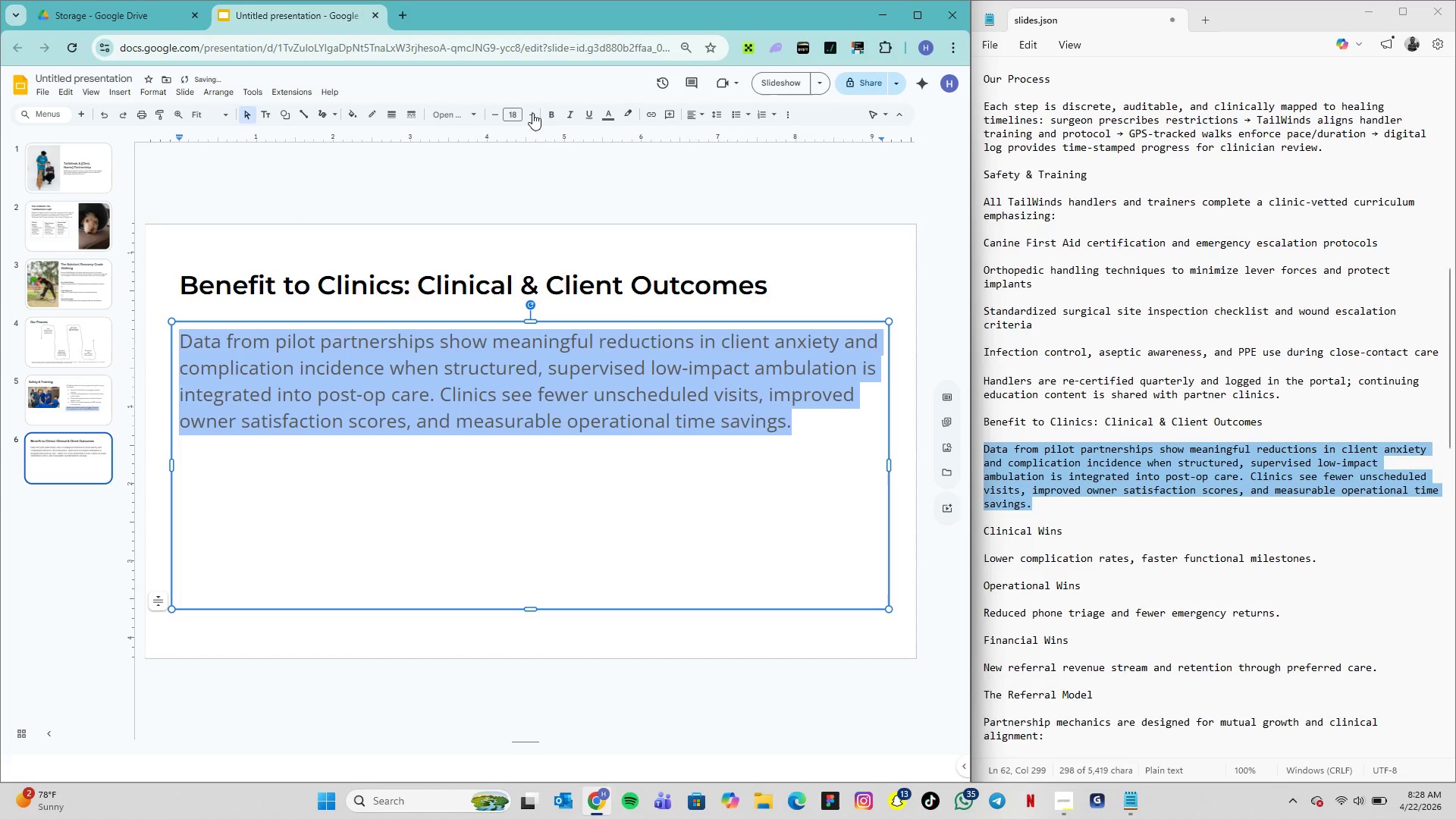 
left_click([516, 107])
 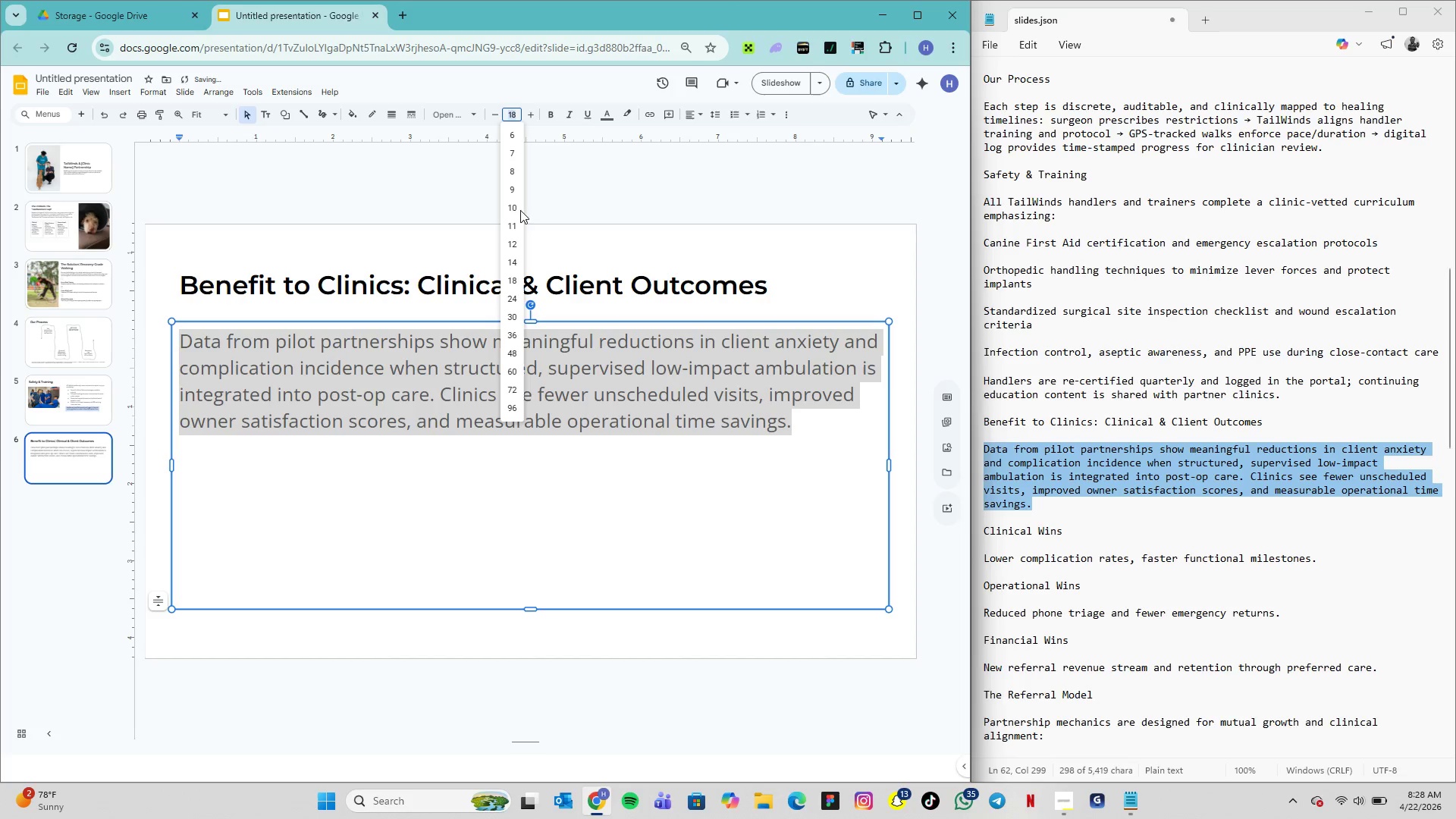 
left_click([517, 208])
 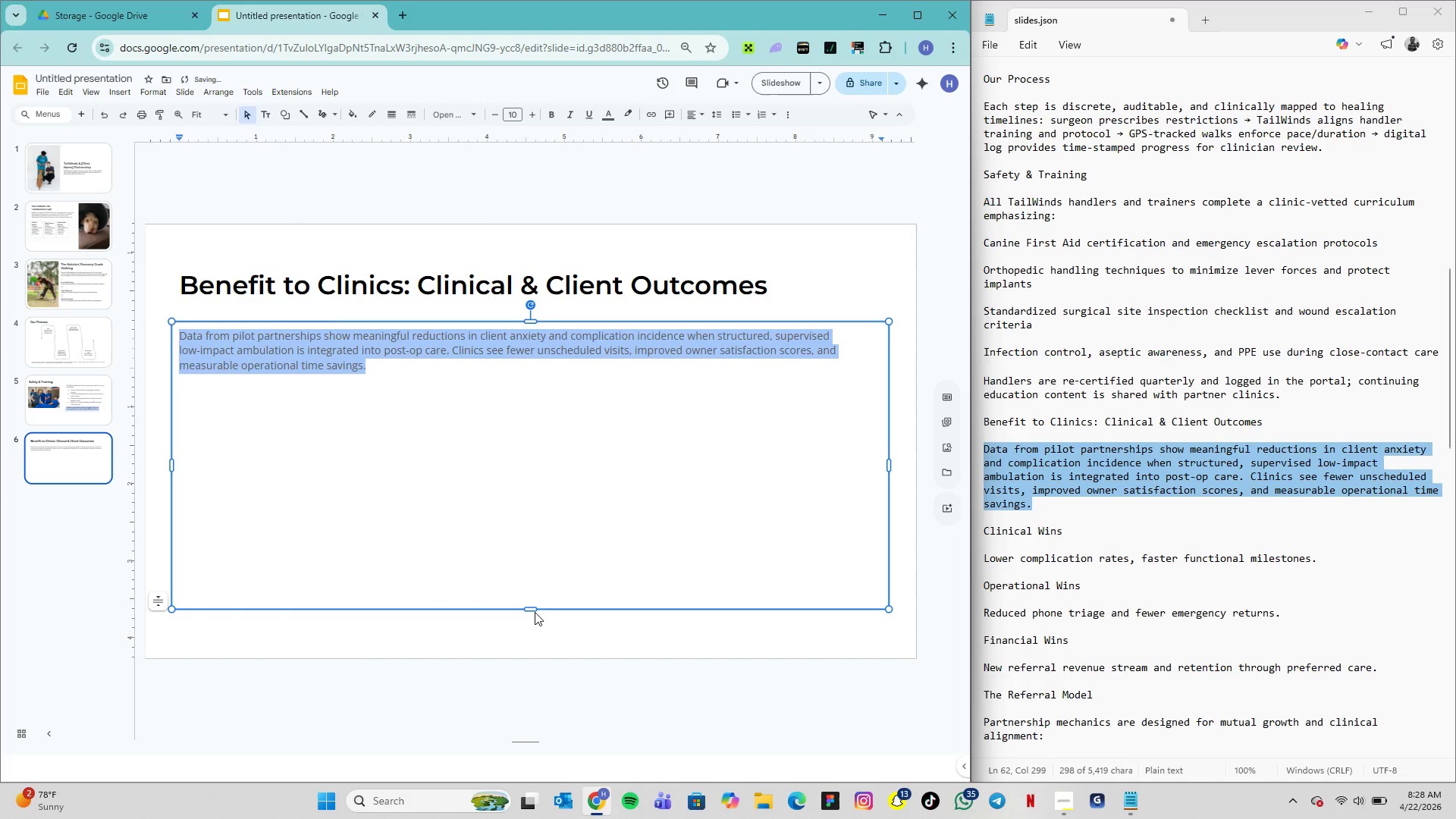 
left_click_drag(start_coordinate=[531, 609], to_coordinate=[535, 391])
 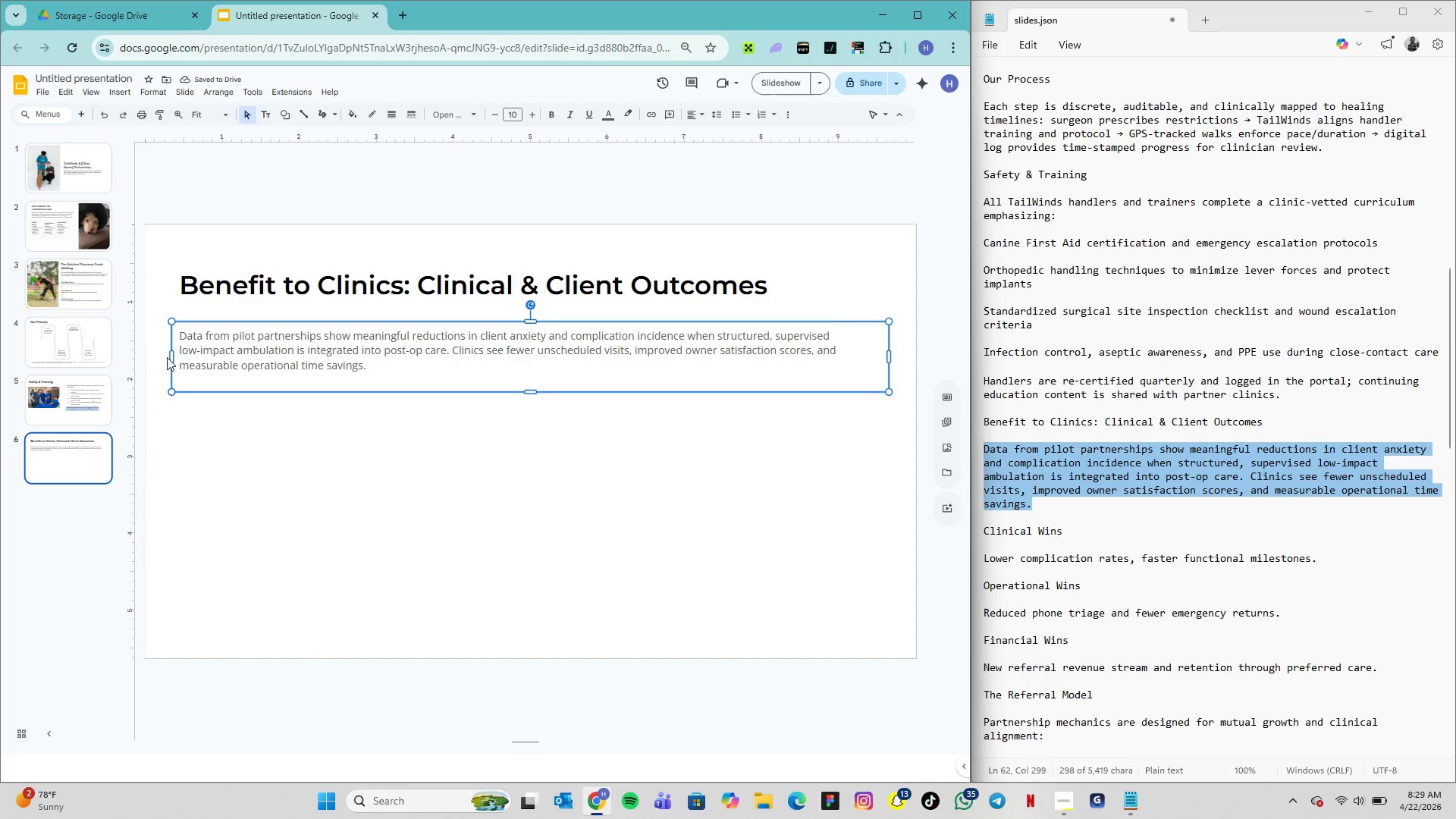 
left_click_drag(start_coordinate=[172, 360], to_coordinate=[542, 391])
 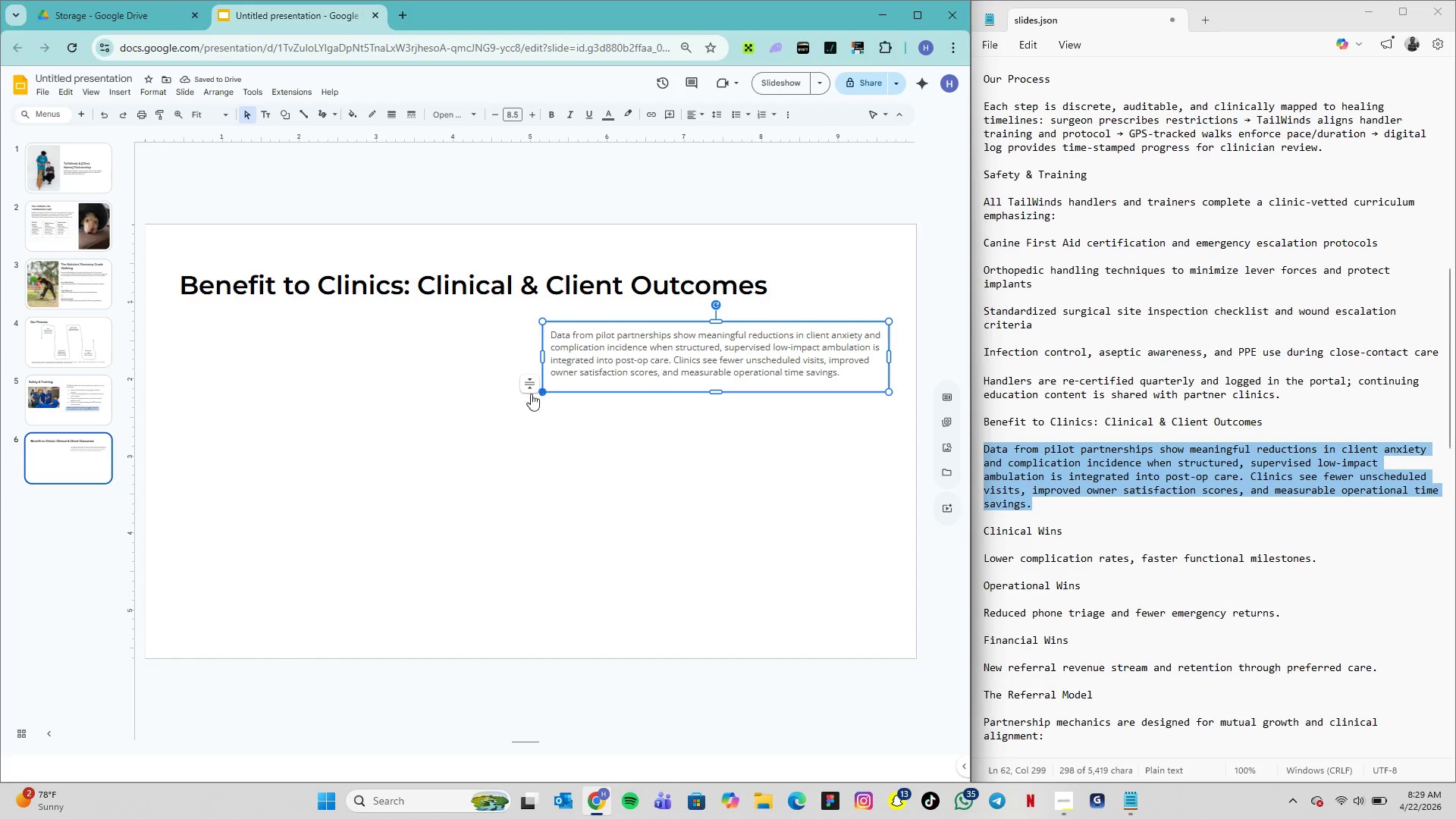 
wait(5.06)
 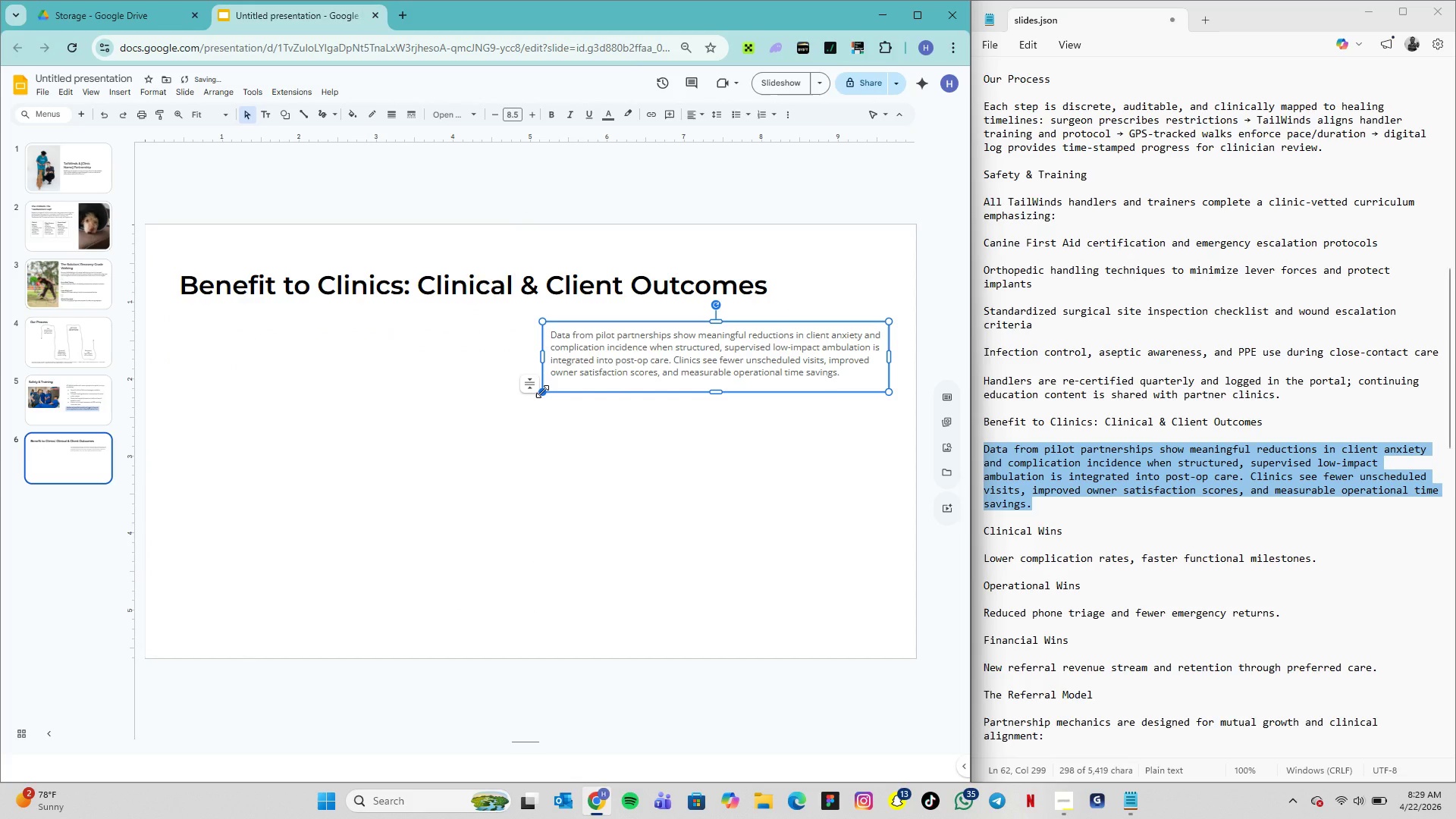 
double_click([565, 372])
 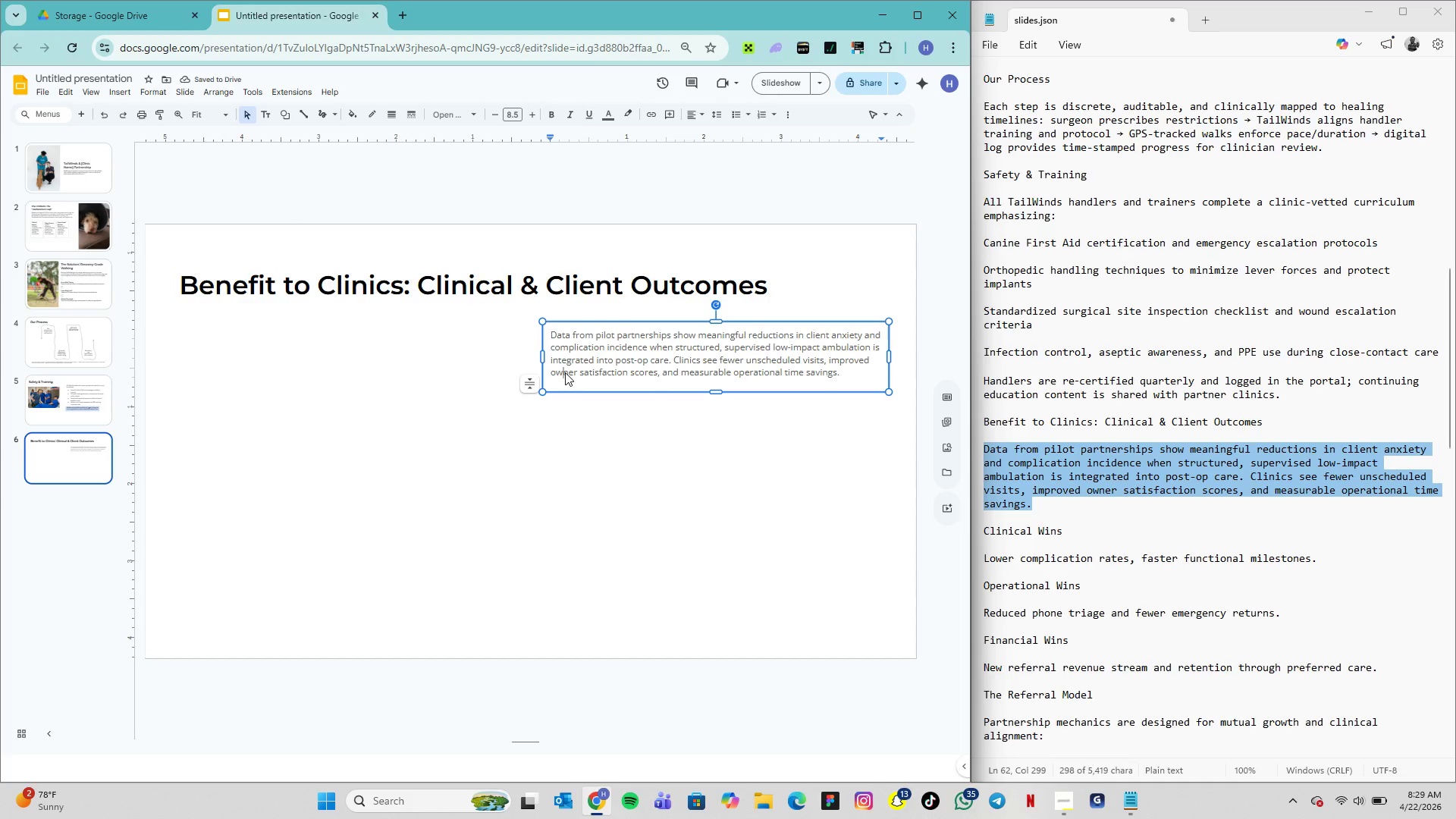 
triple_click([565, 372])
 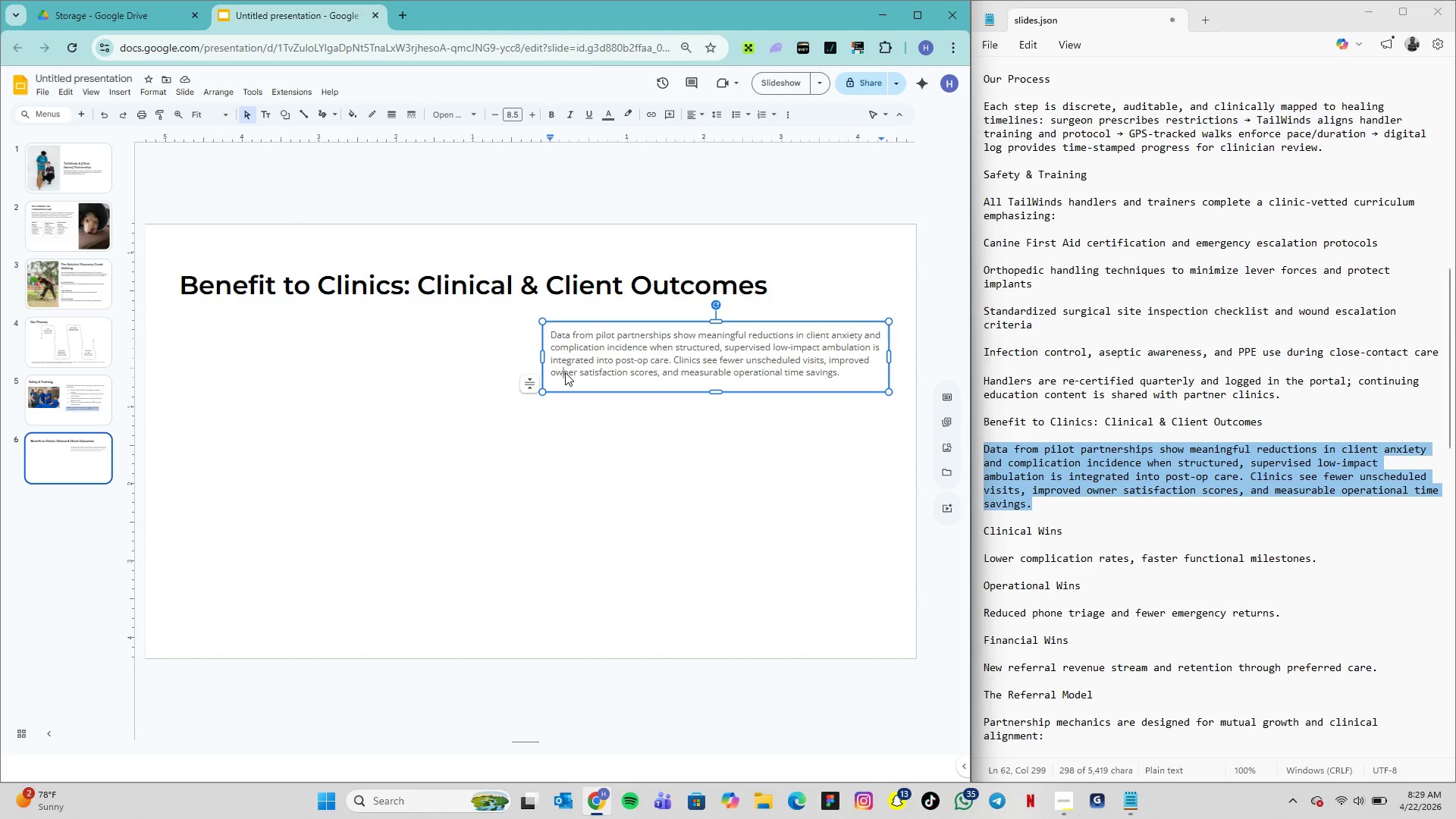 
triple_click([565, 372])
 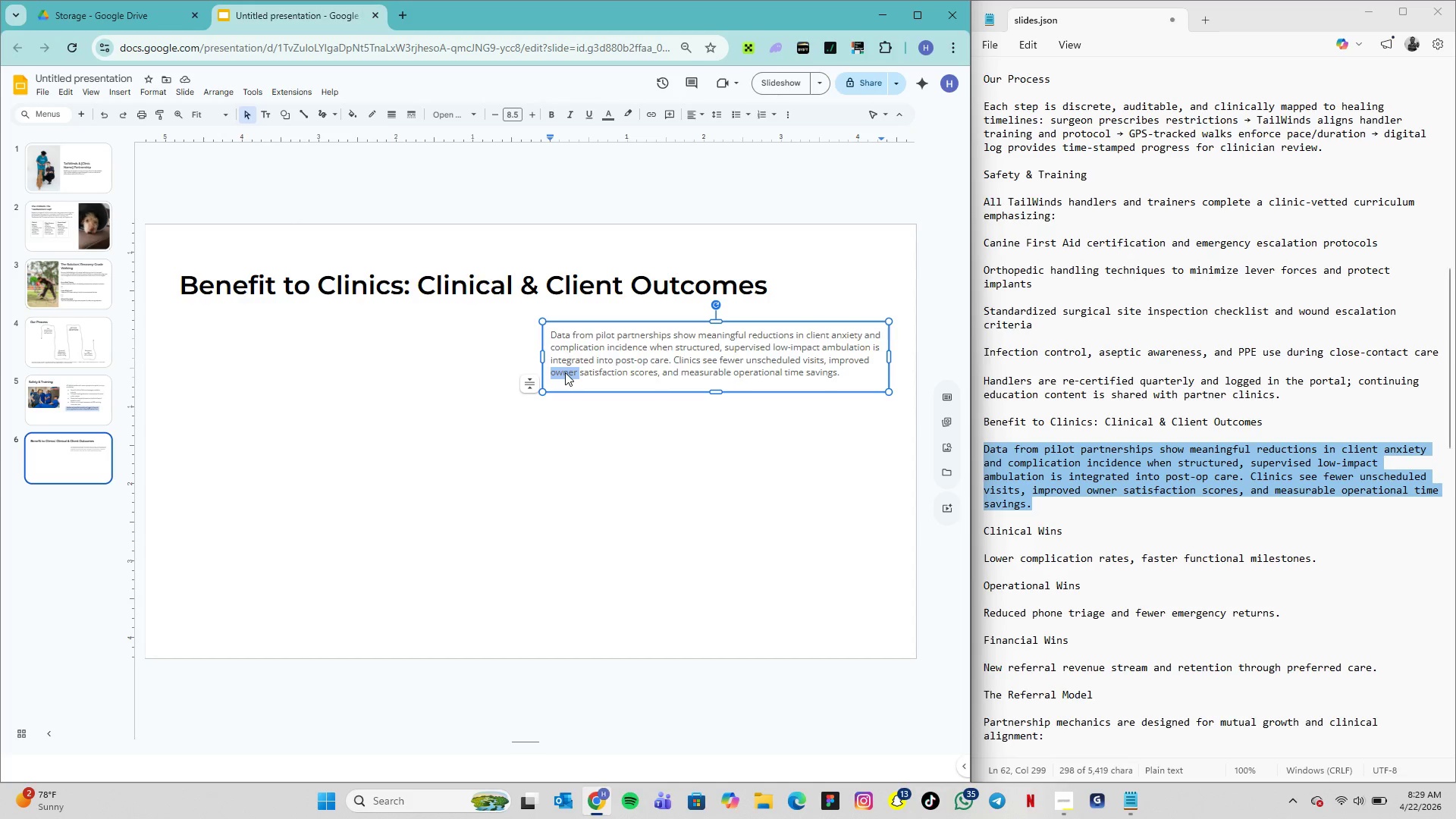 
triple_click([565, 372])
 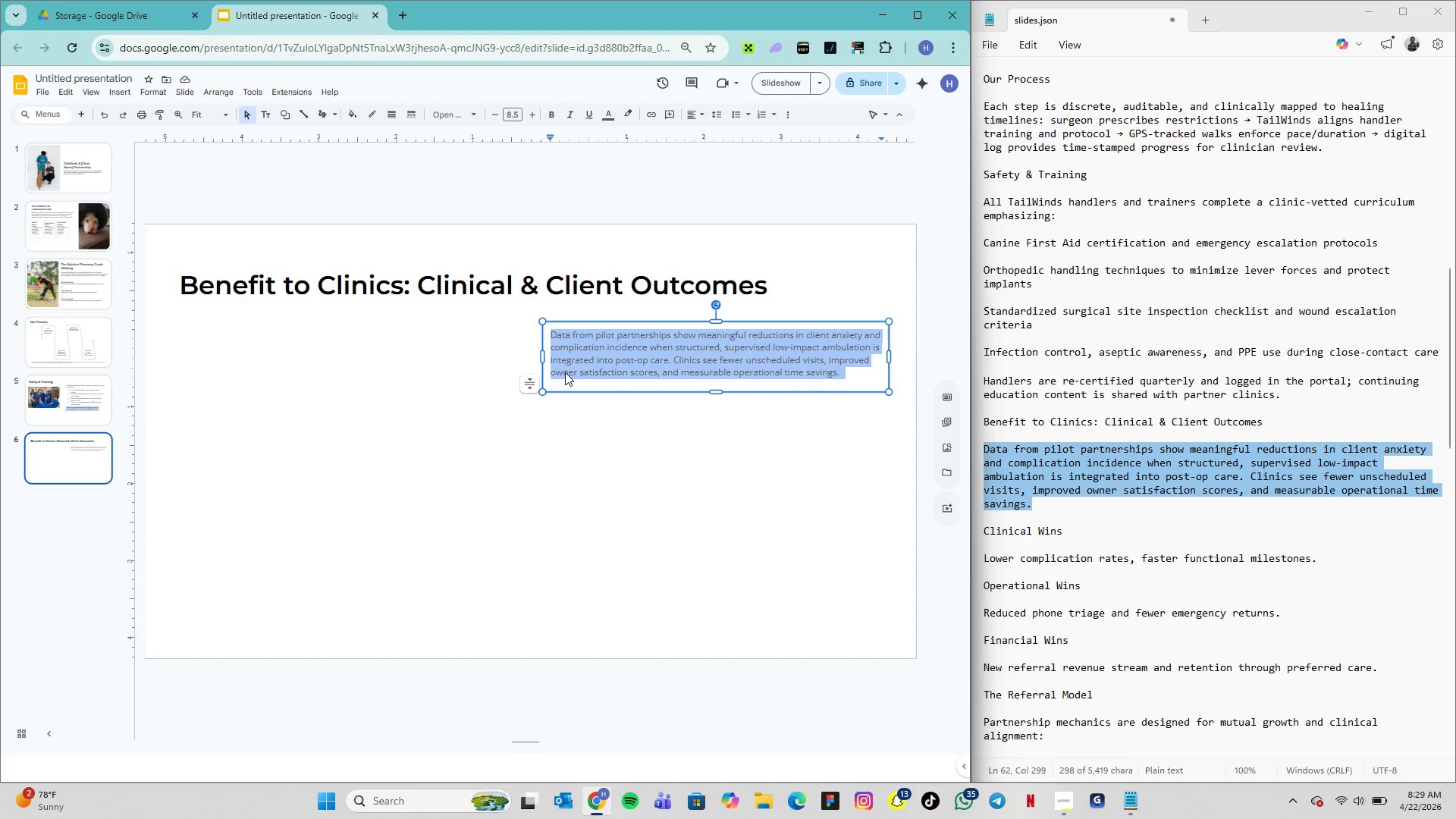 
triple_click([565, 372])
 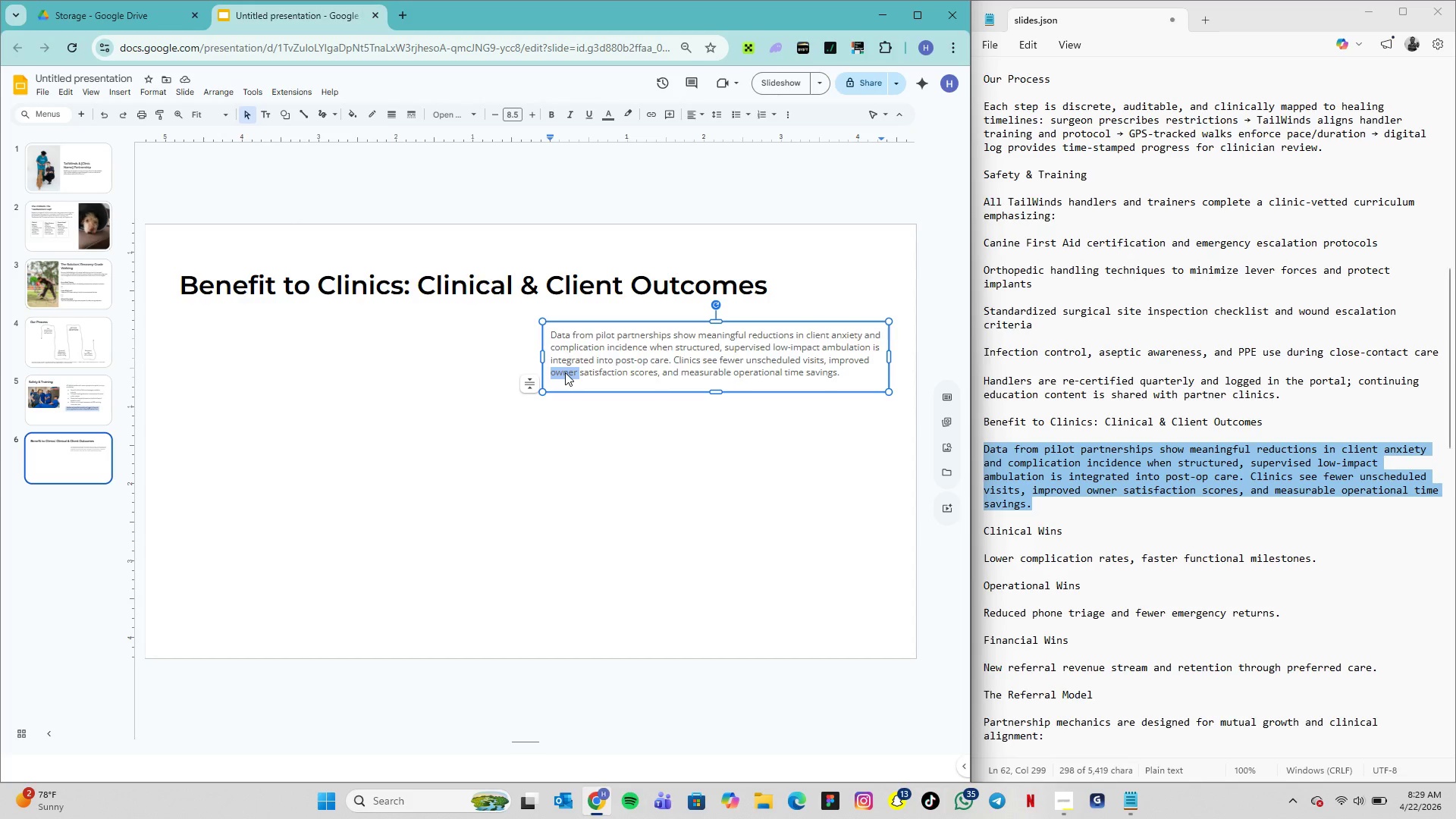 
triple_click([565, 372])
 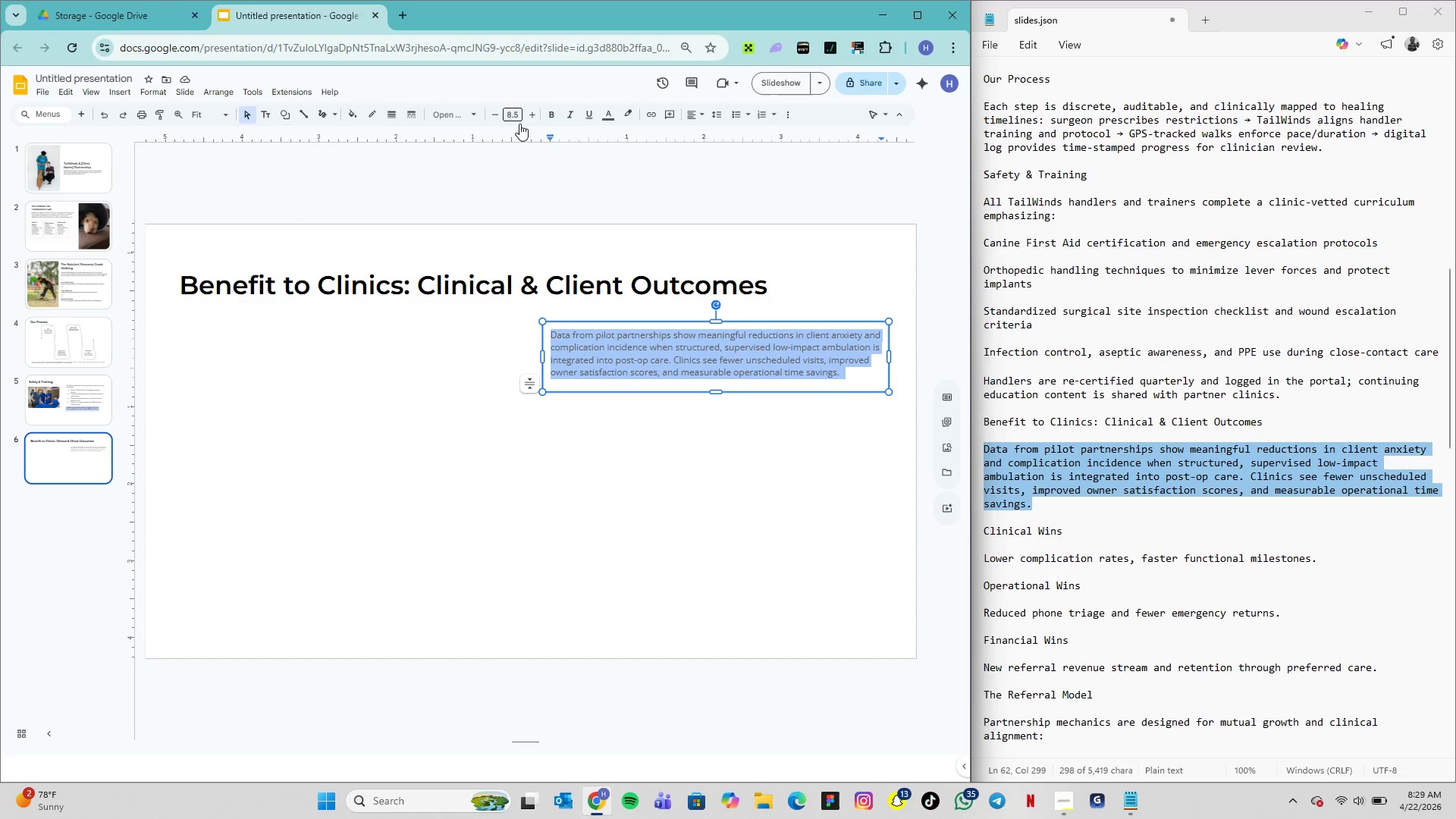 
left_click([516, 118])
 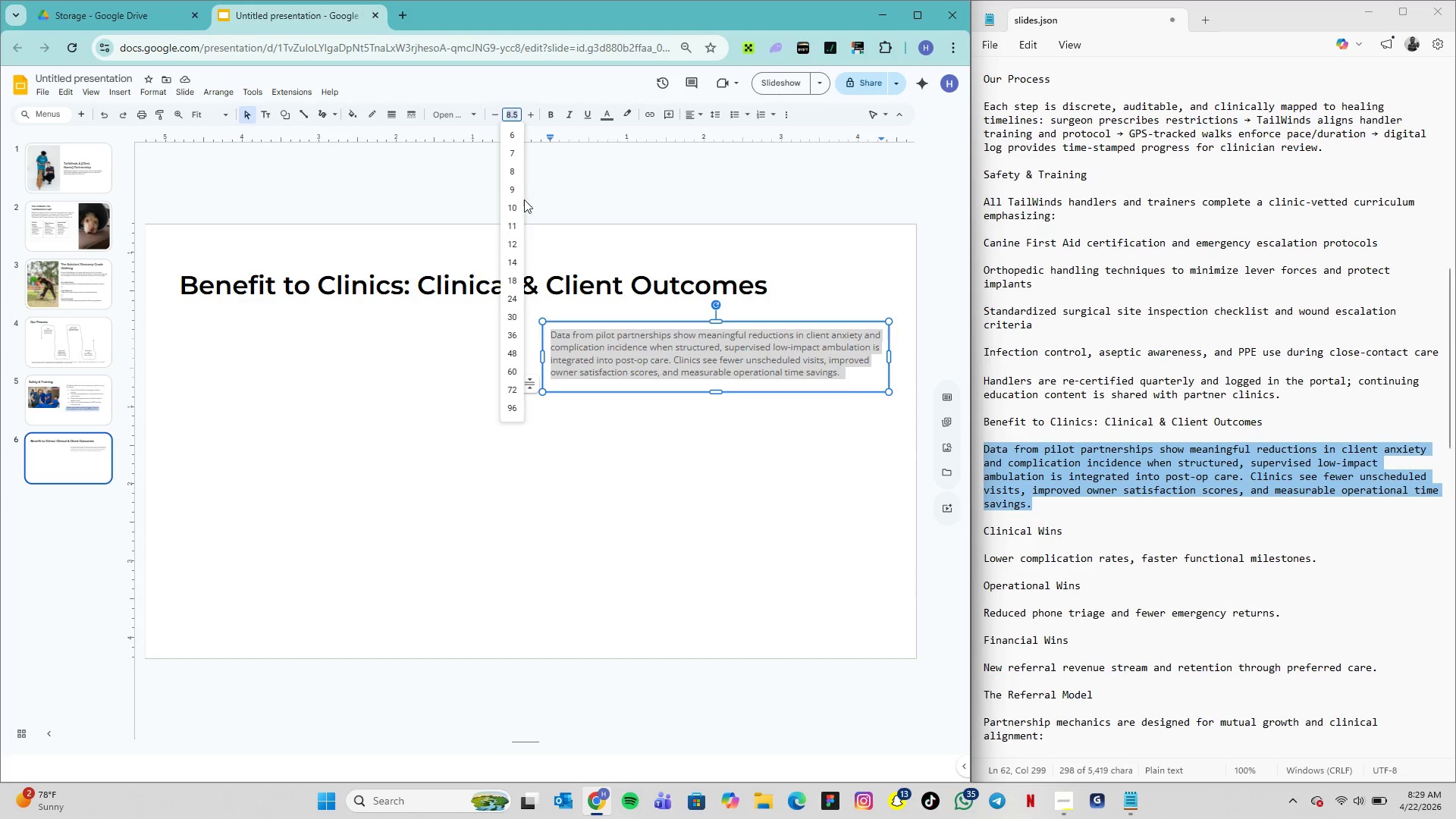 
left_click([519, 206])
 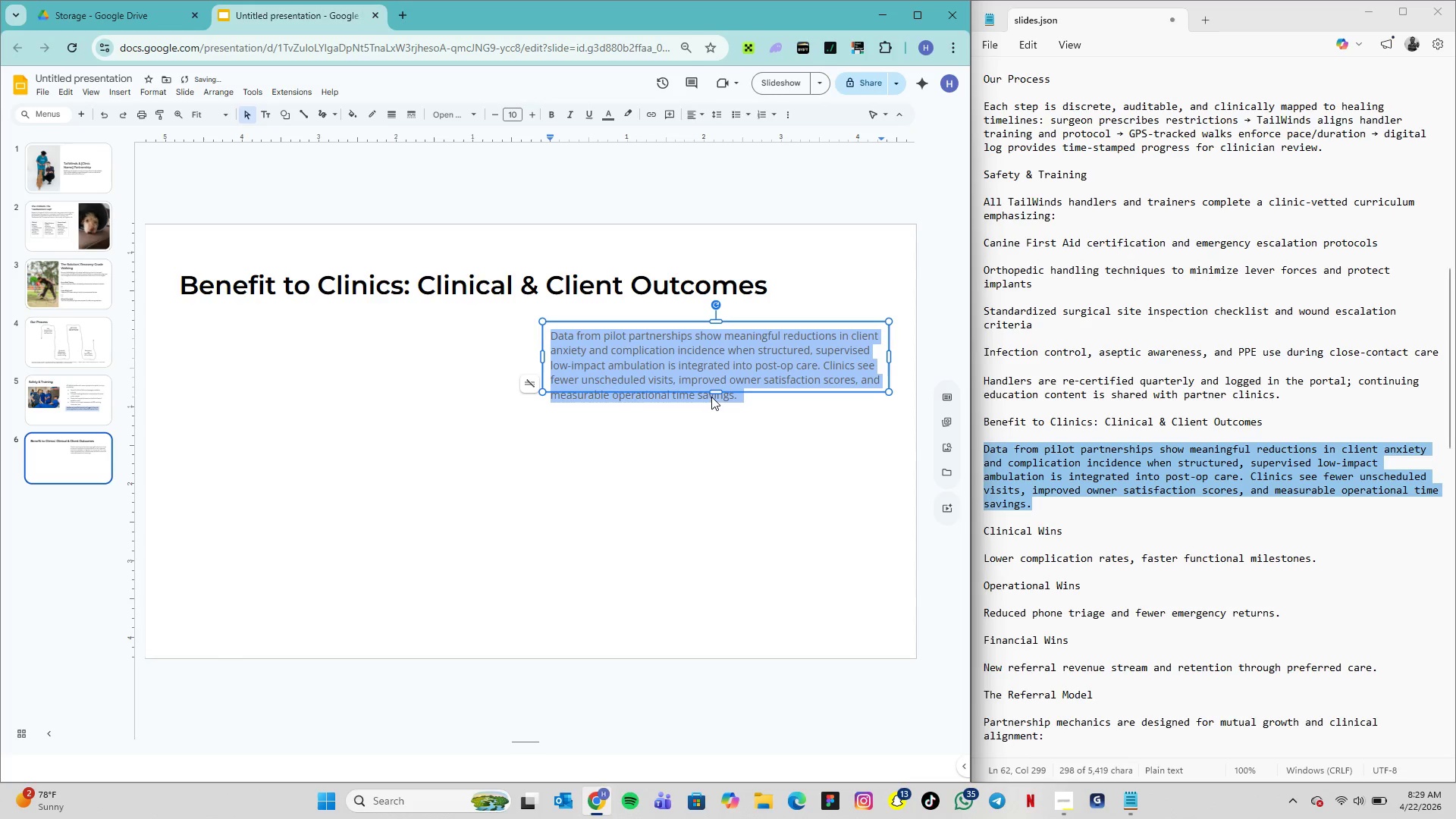 
left_click_drag(start_coordinate=[717, 393], to_coordinate=[714, 411])
 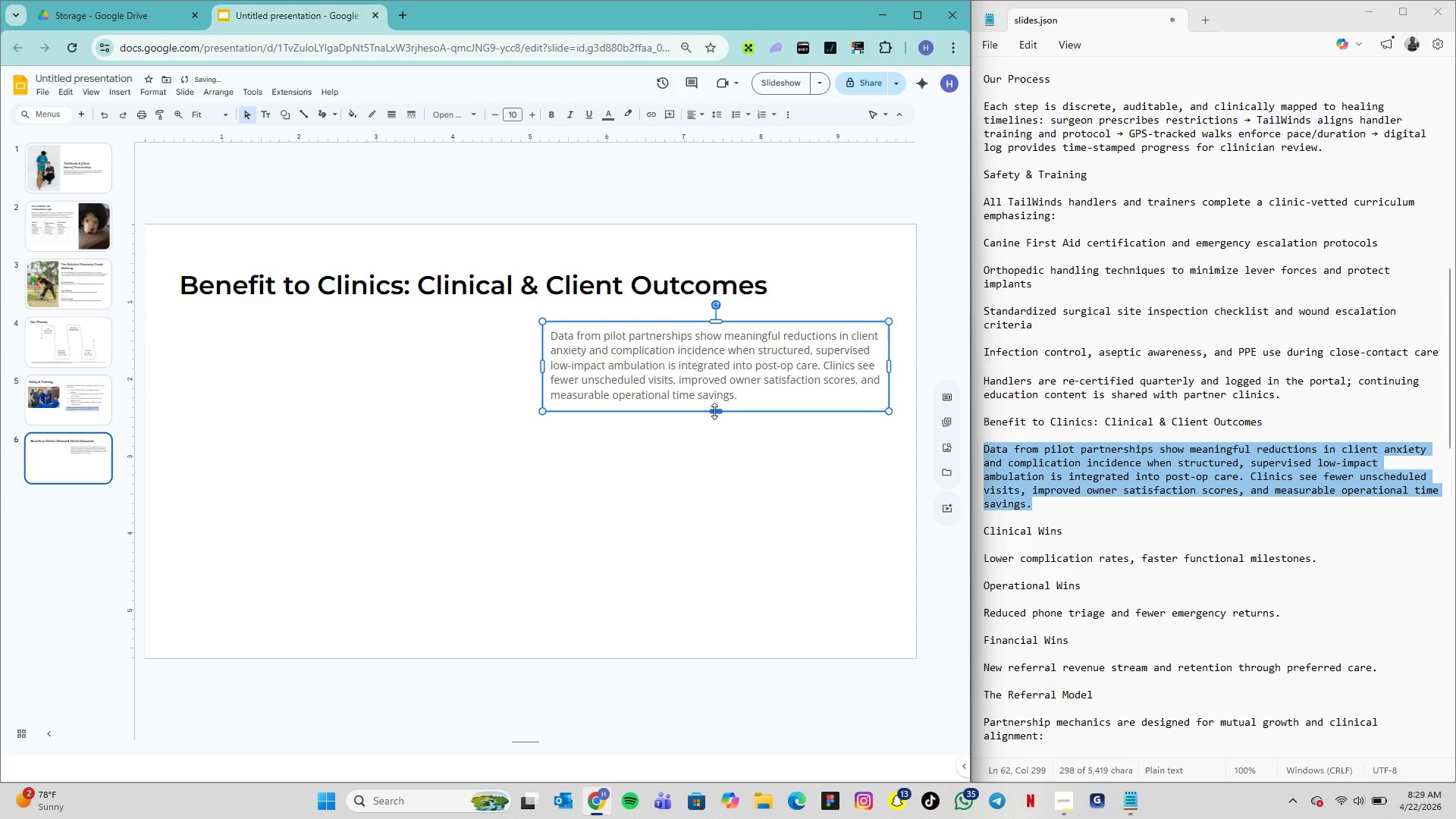 
left_click_drag(start_coordinate=[714, 411], to_coordinate=[714, 417])
 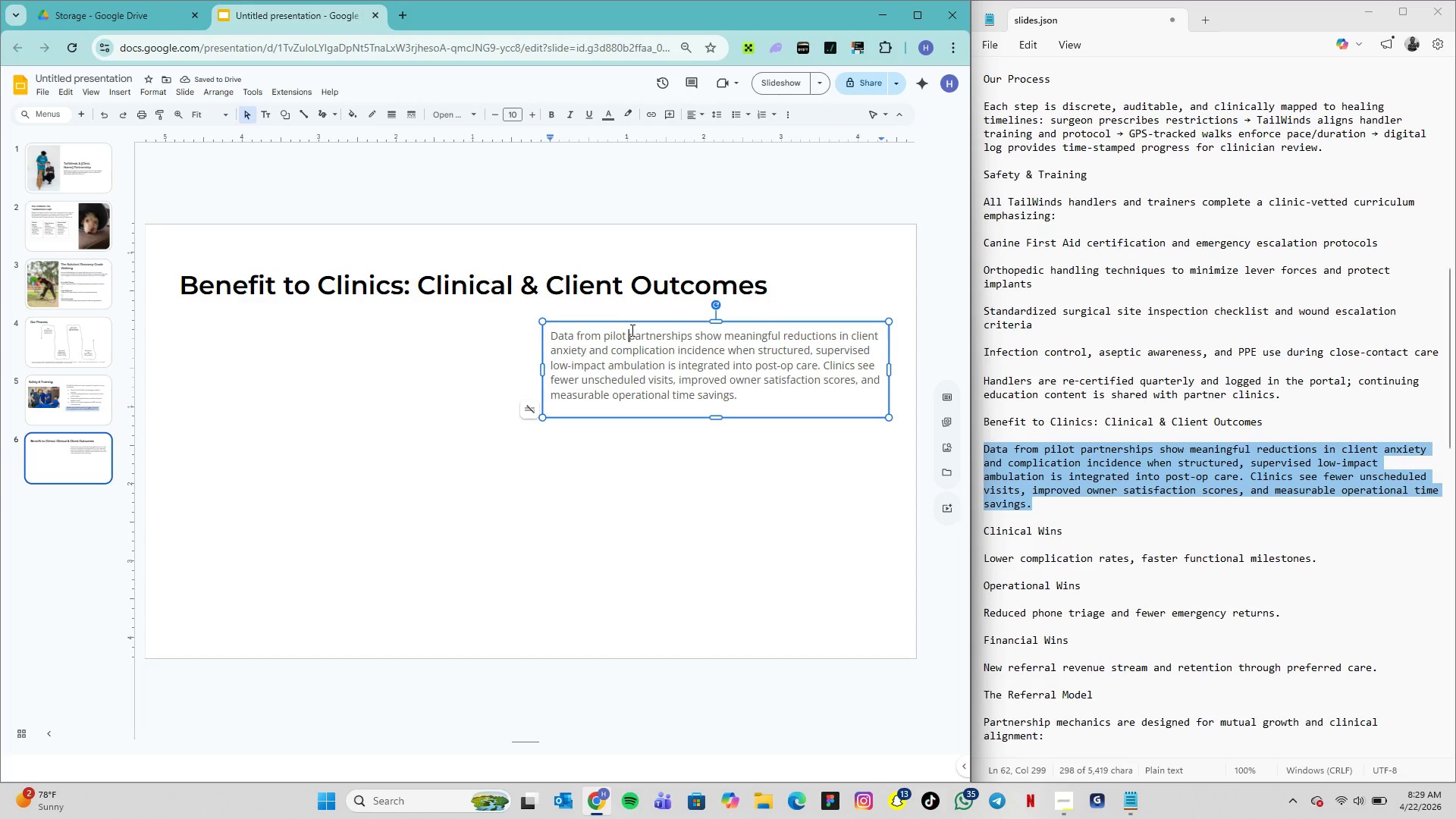 
wait(5.31)
 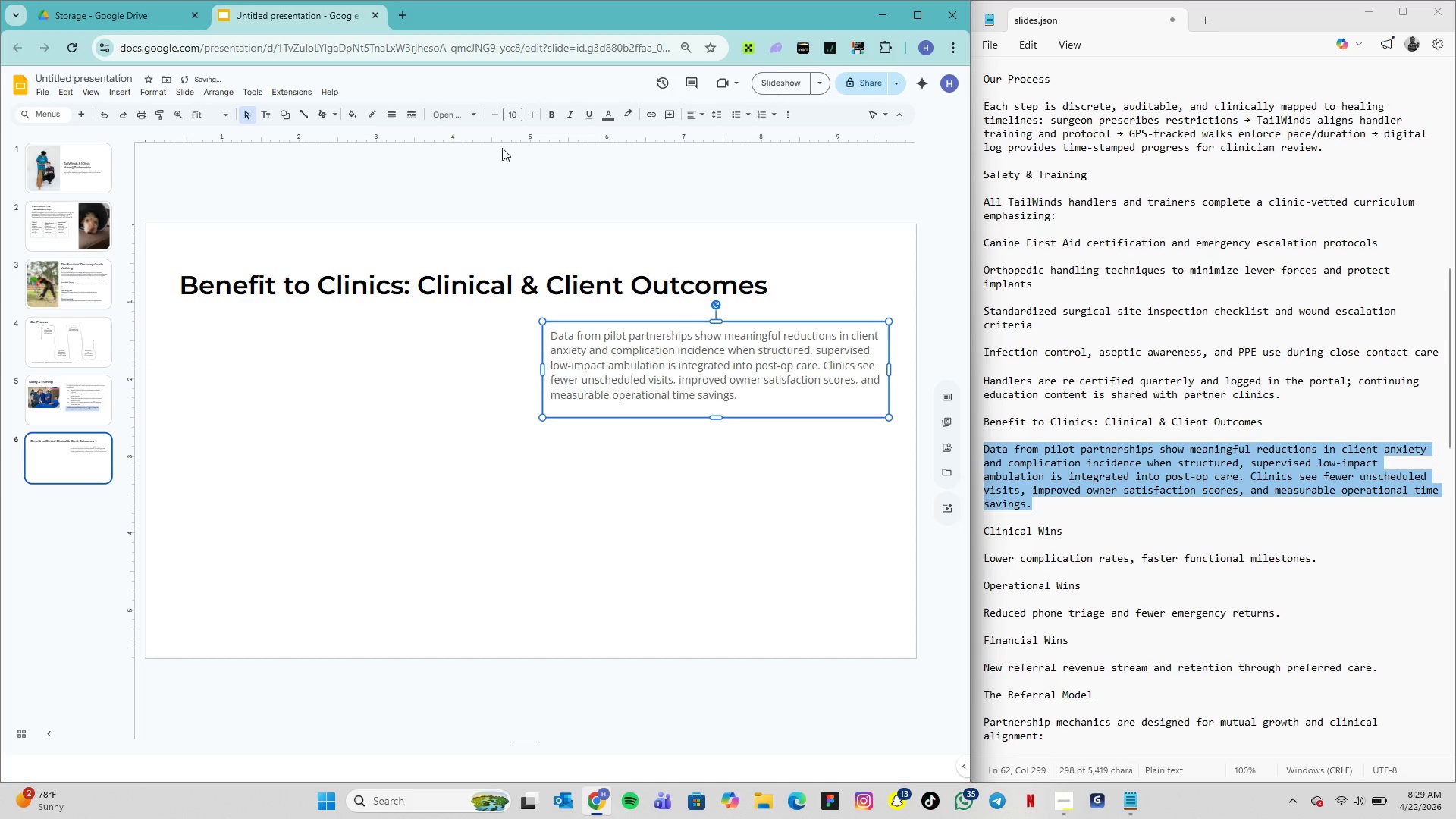 
triple_click([631, 330])
 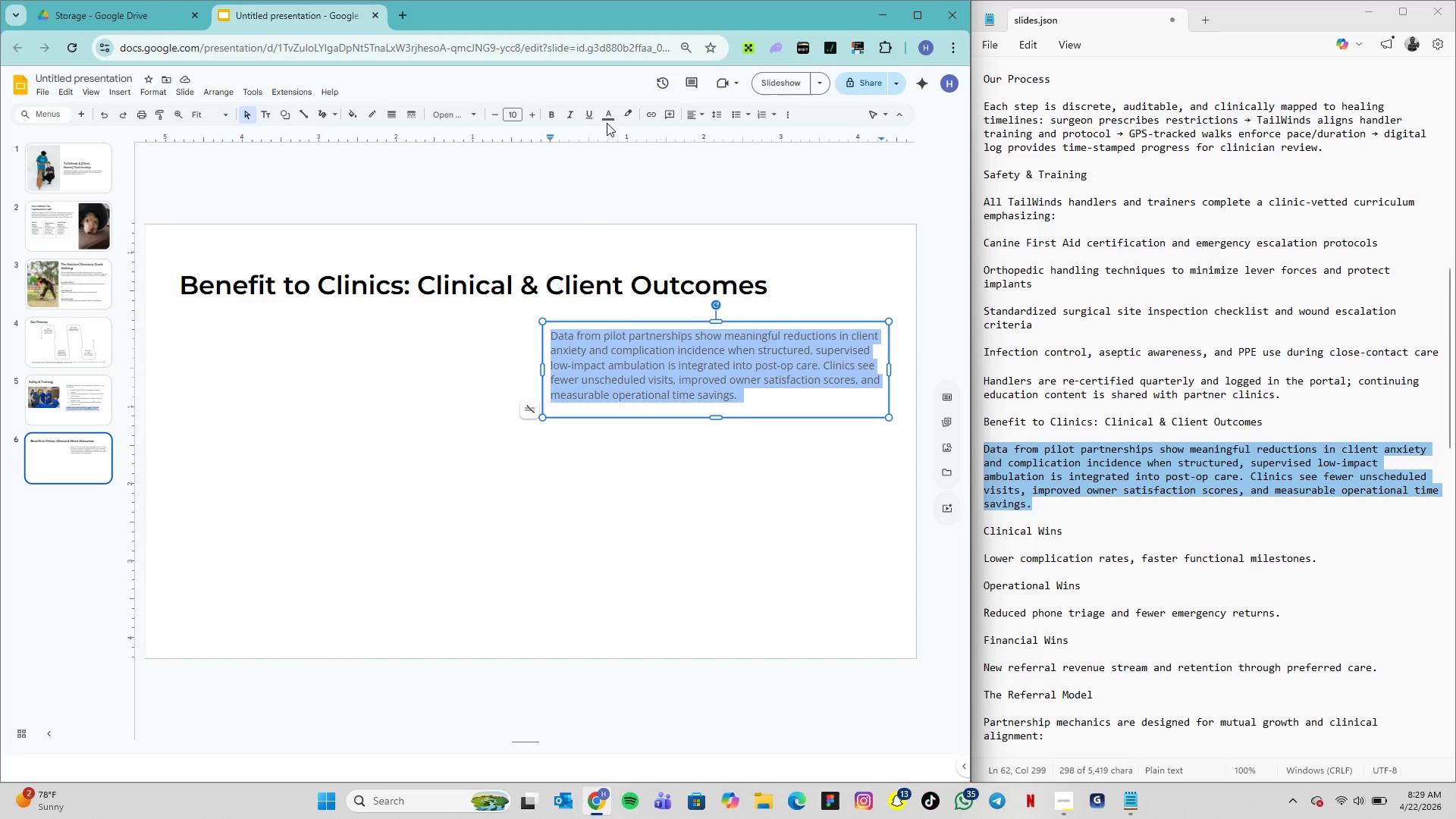 
left_click([602, 119])
 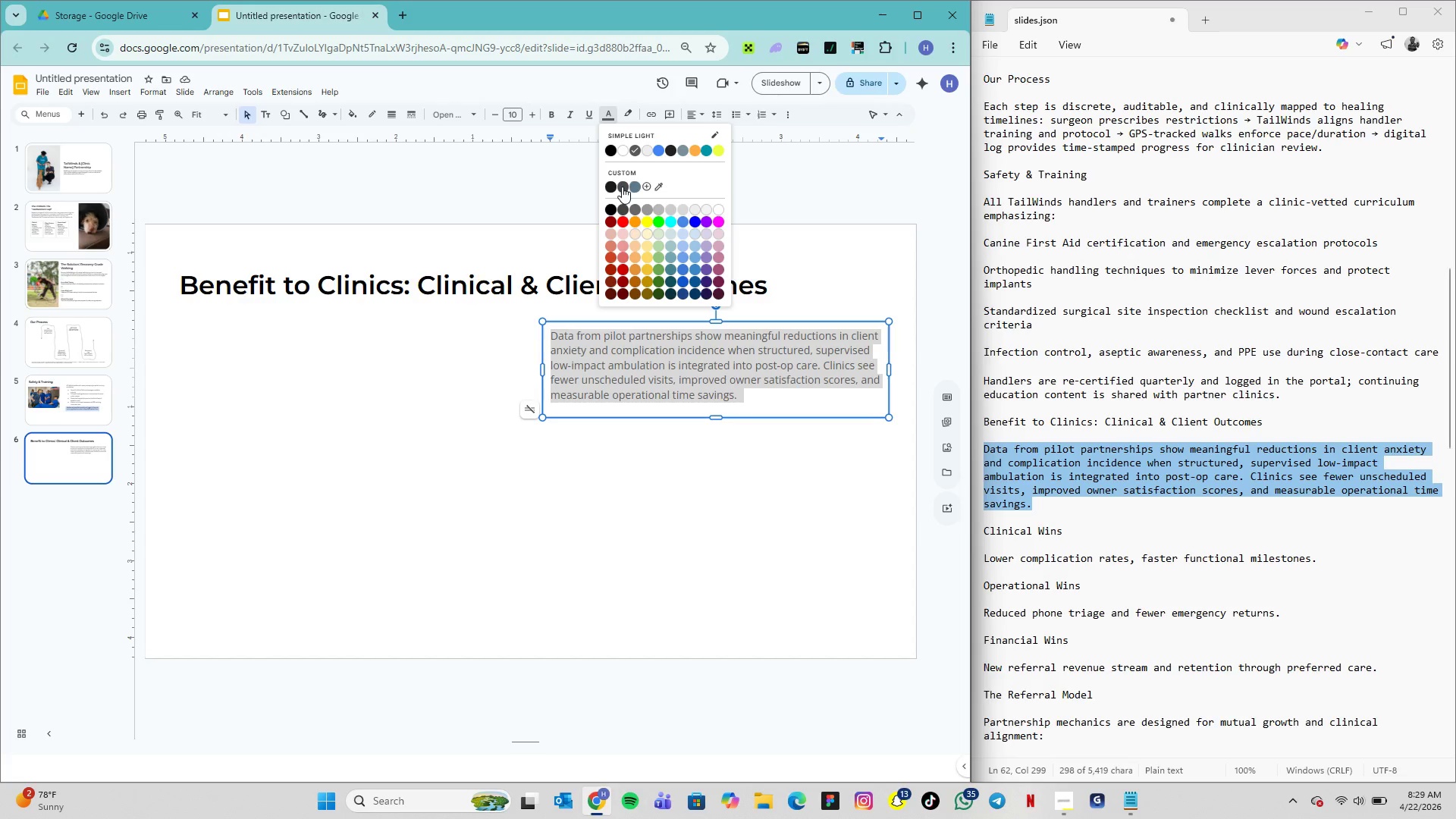 
left_click([623, 188])
 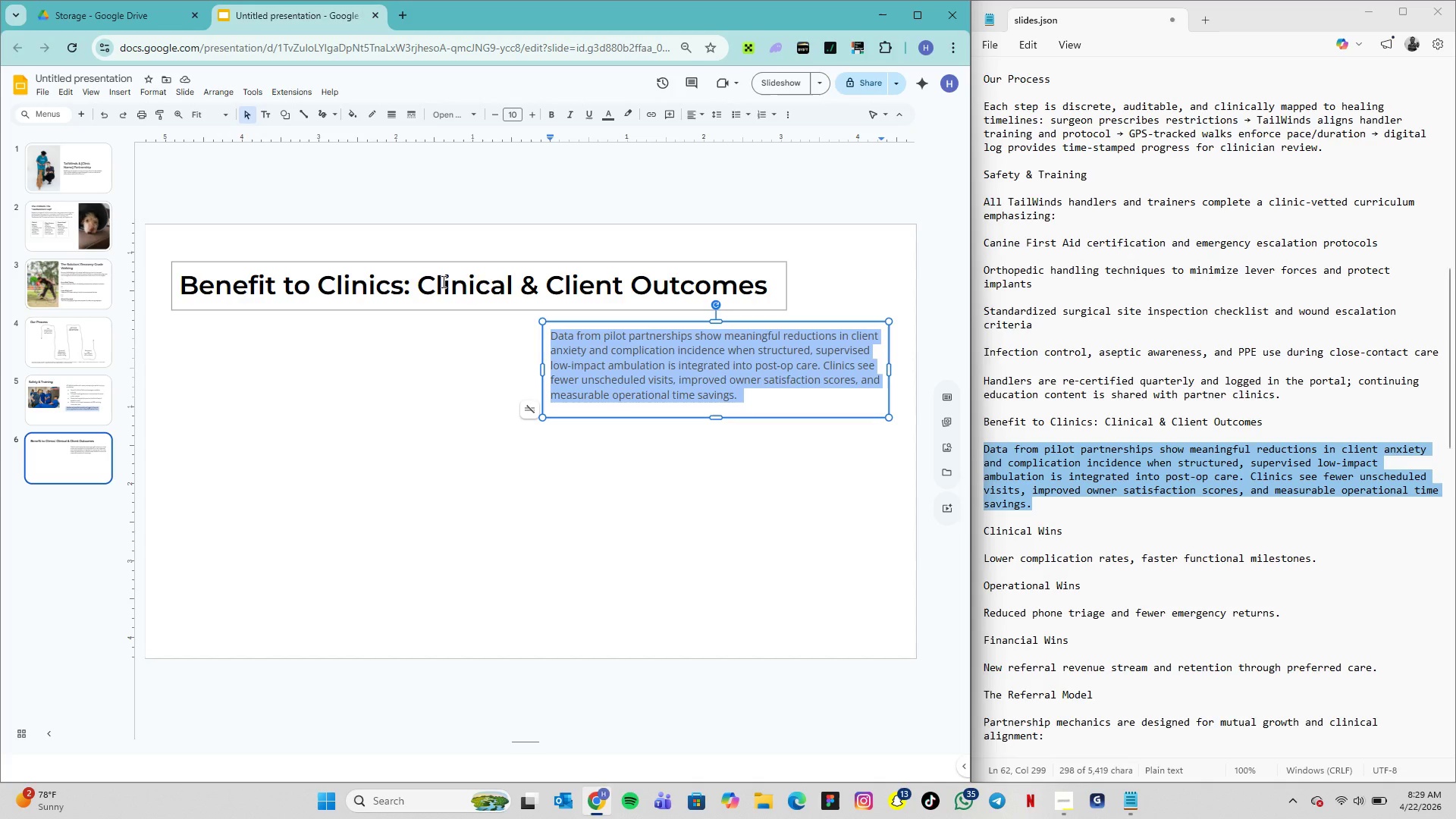 
wait(13.39)
 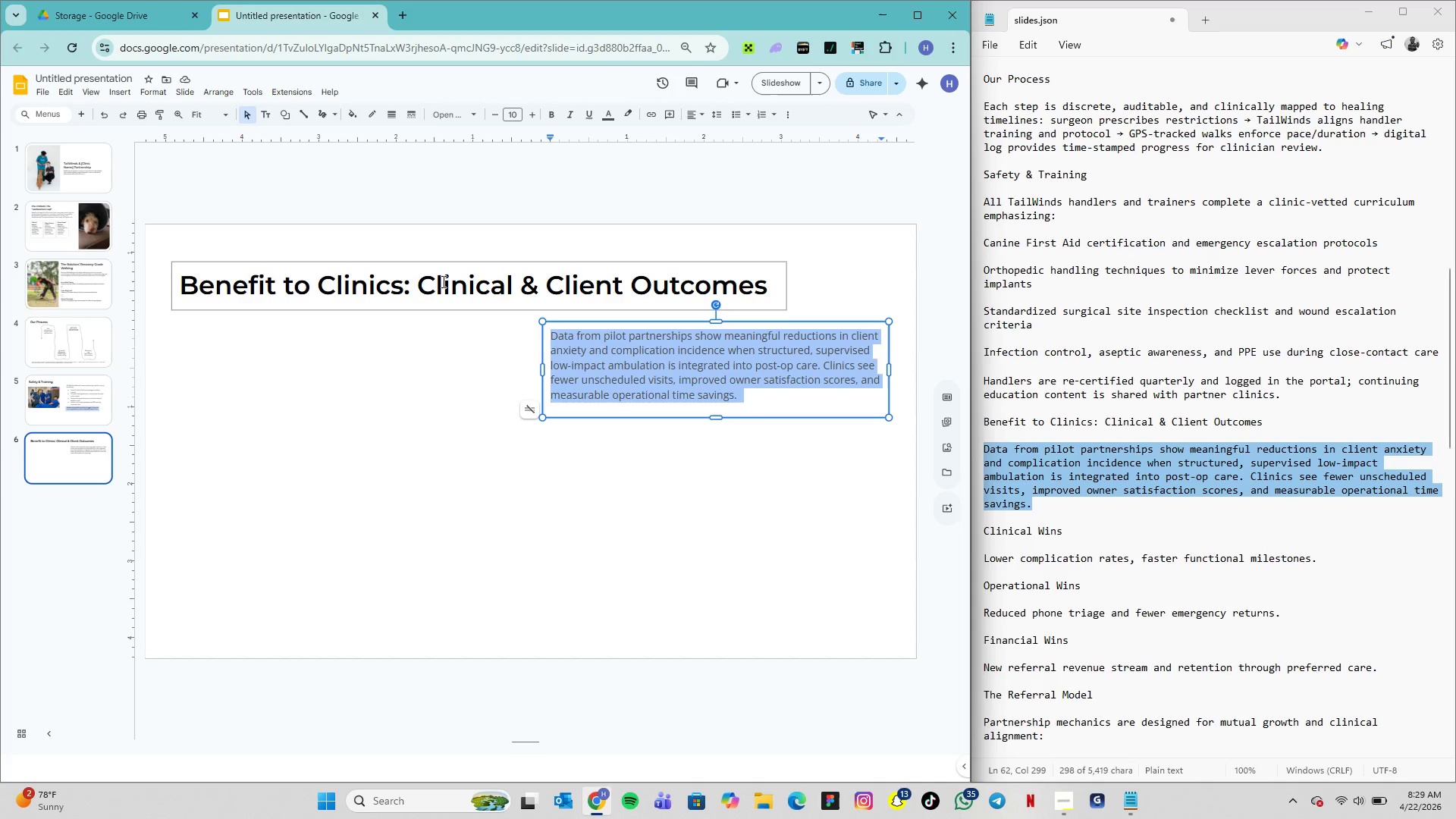 
left_click_drag(start_coordinate=[888, 372], to_coordinate=[880, 372])
 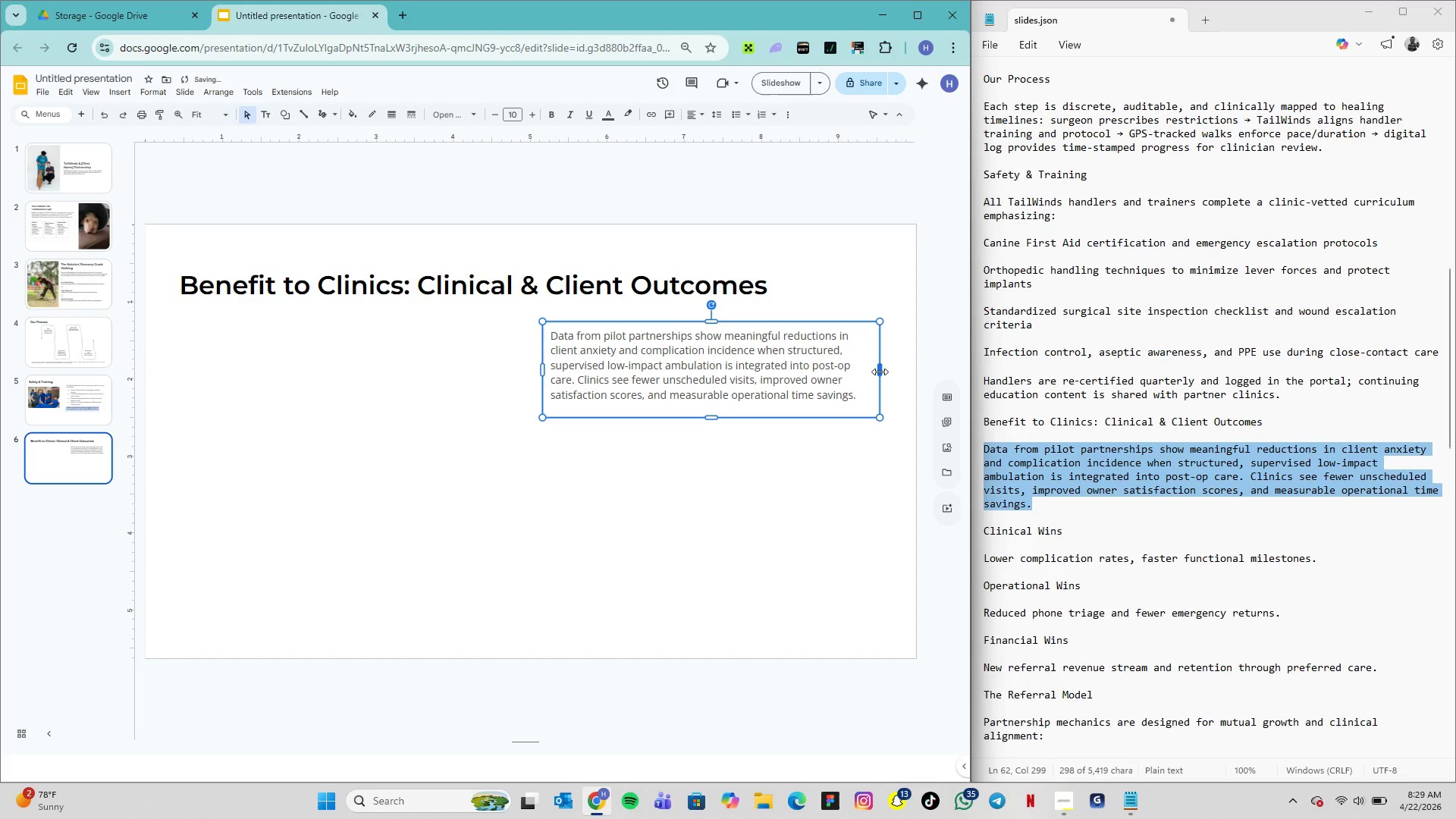 
left_click_drag(start_coordinate=[880, 372], to_coordinate=[848, 374])
 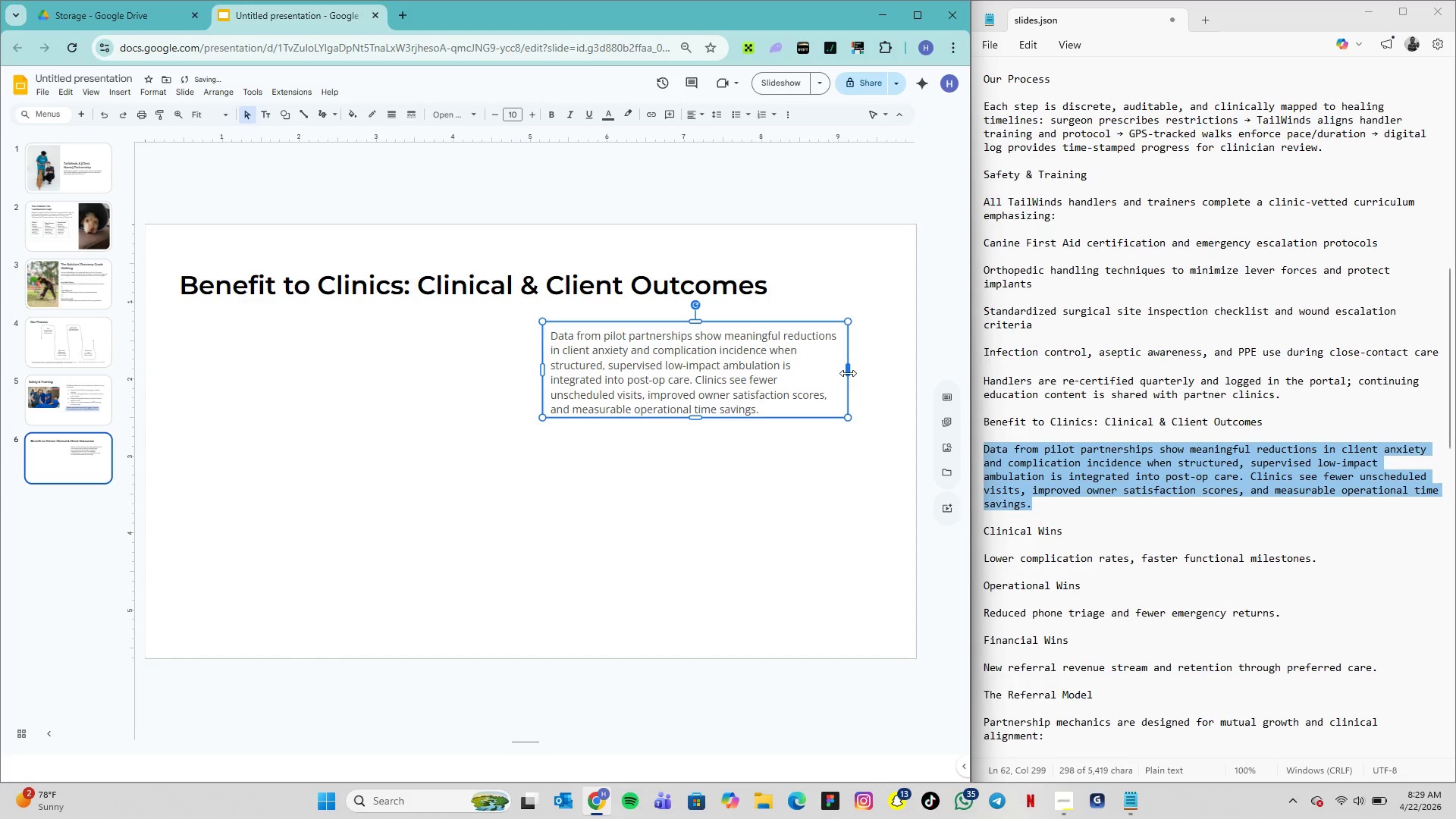 
left_click_drag(start_coordinate=[848, 373], to_coordinate=[843, 373])
 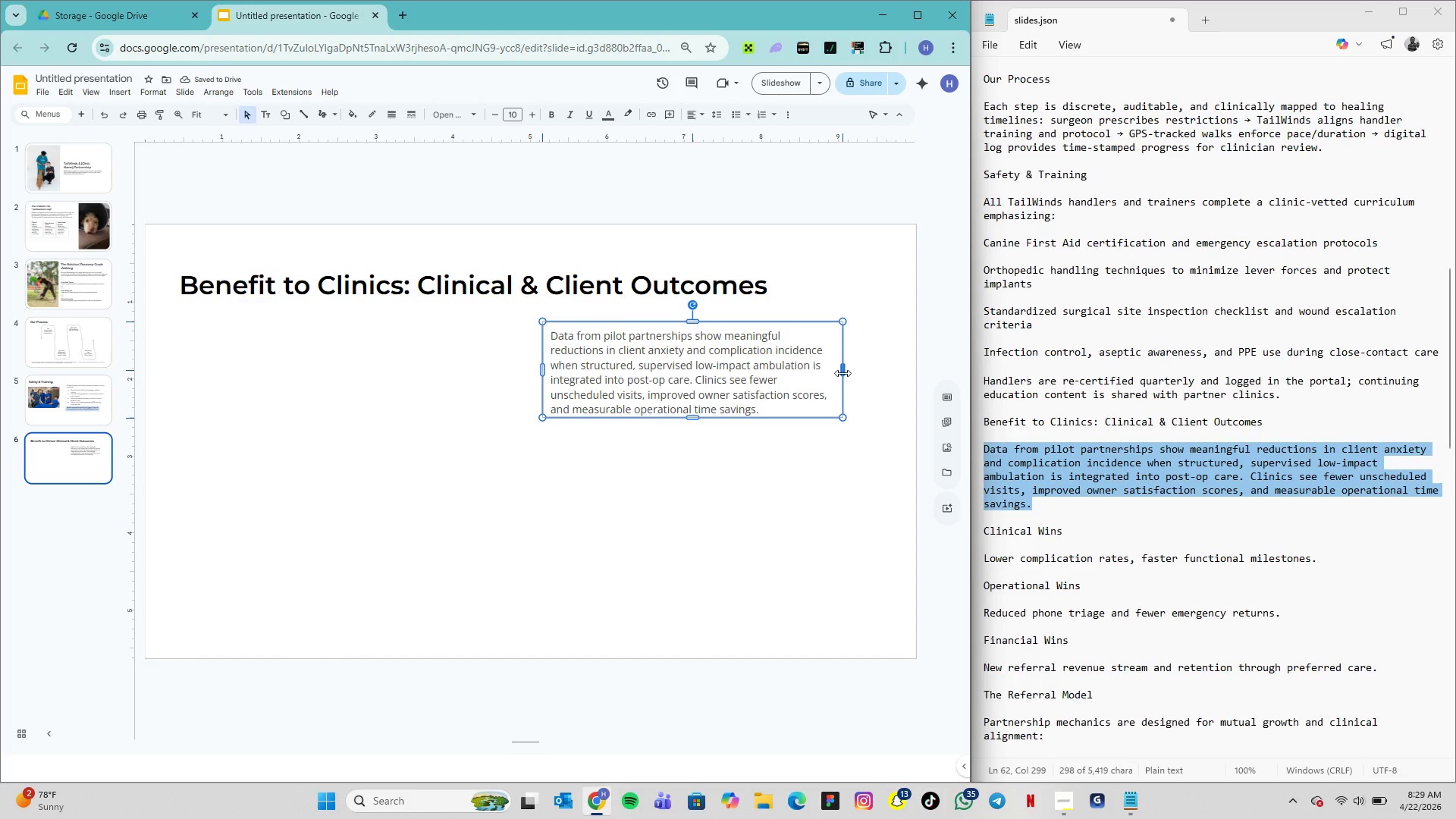 
left_click([843, 373])
 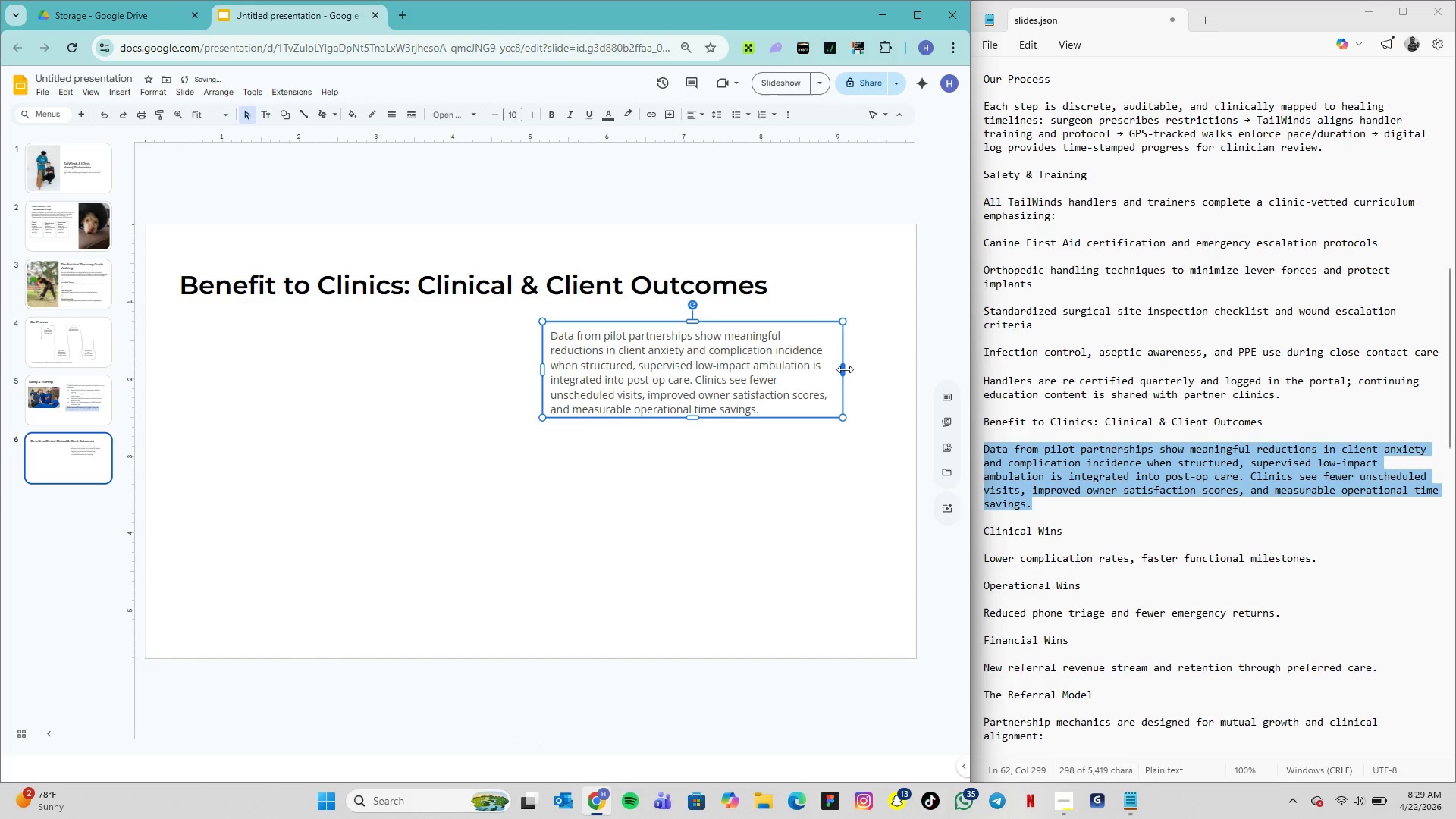 
left_click_drag(start_coordinate=[845, 369], to_coordinate=[849, 370])
 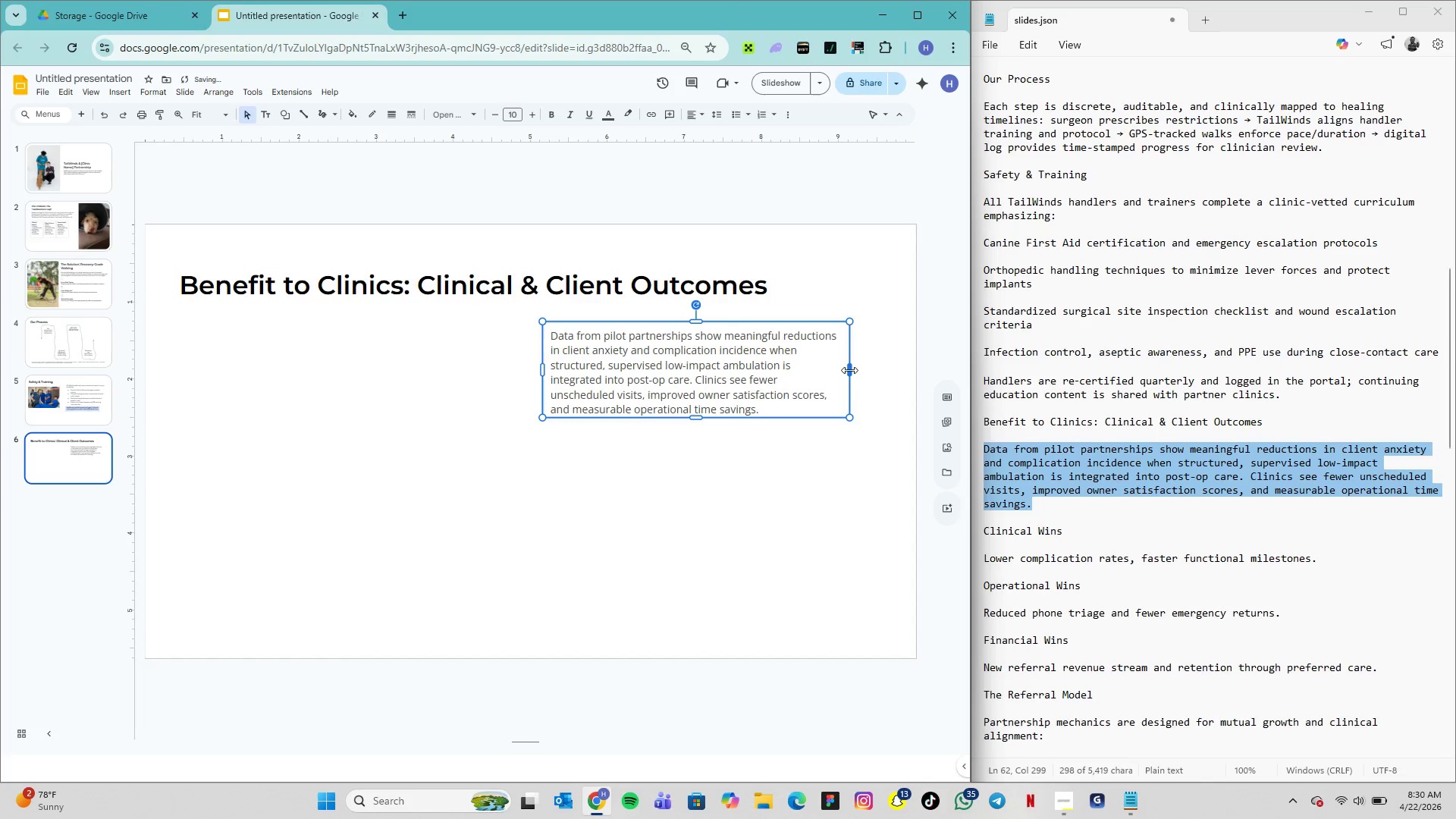 
left_click_drag(start_coordinate=[849, 370], to_coordinate=[853, 371])
 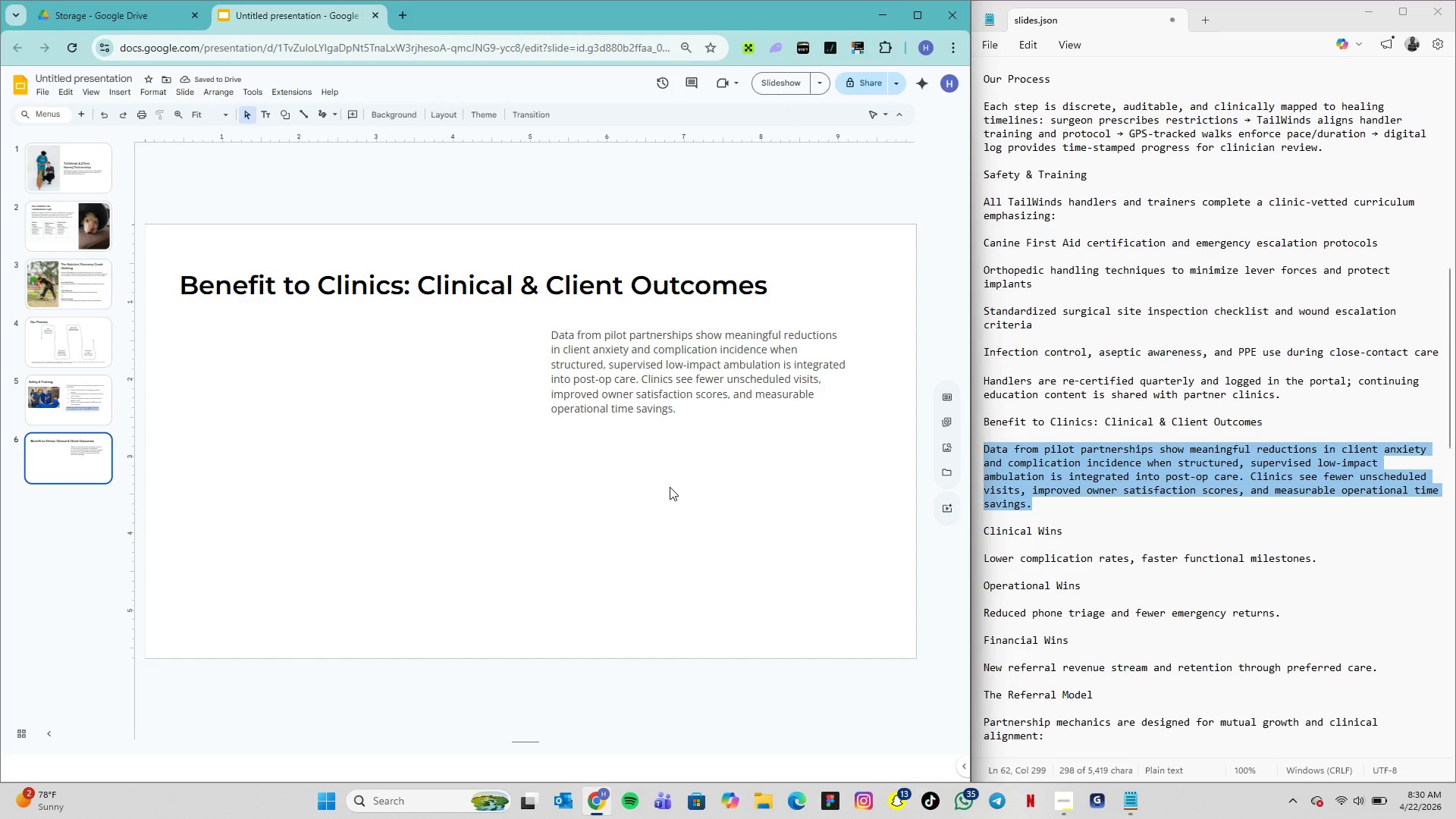 
wait(22.11)
 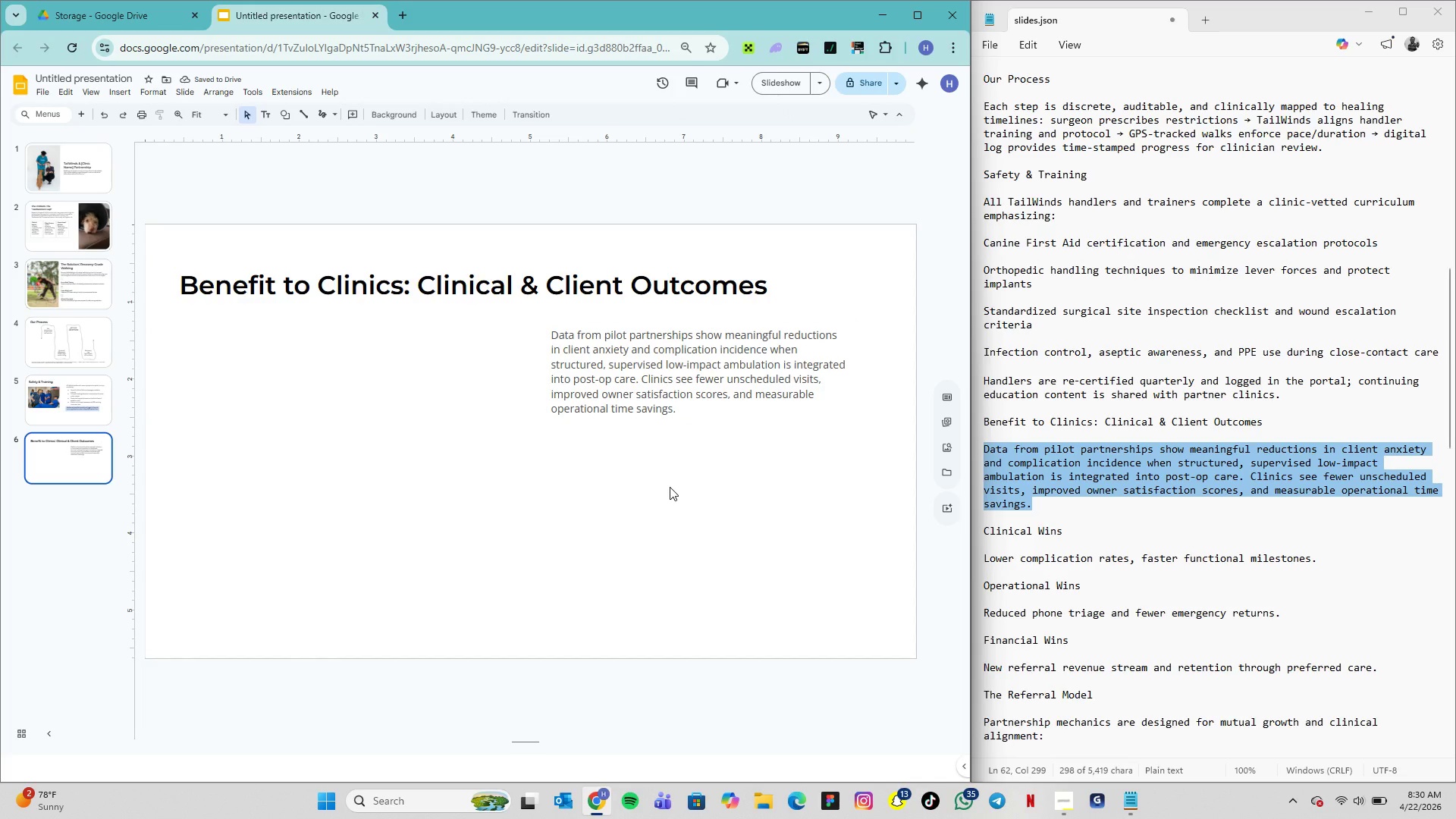 
left_click([128, 99])
 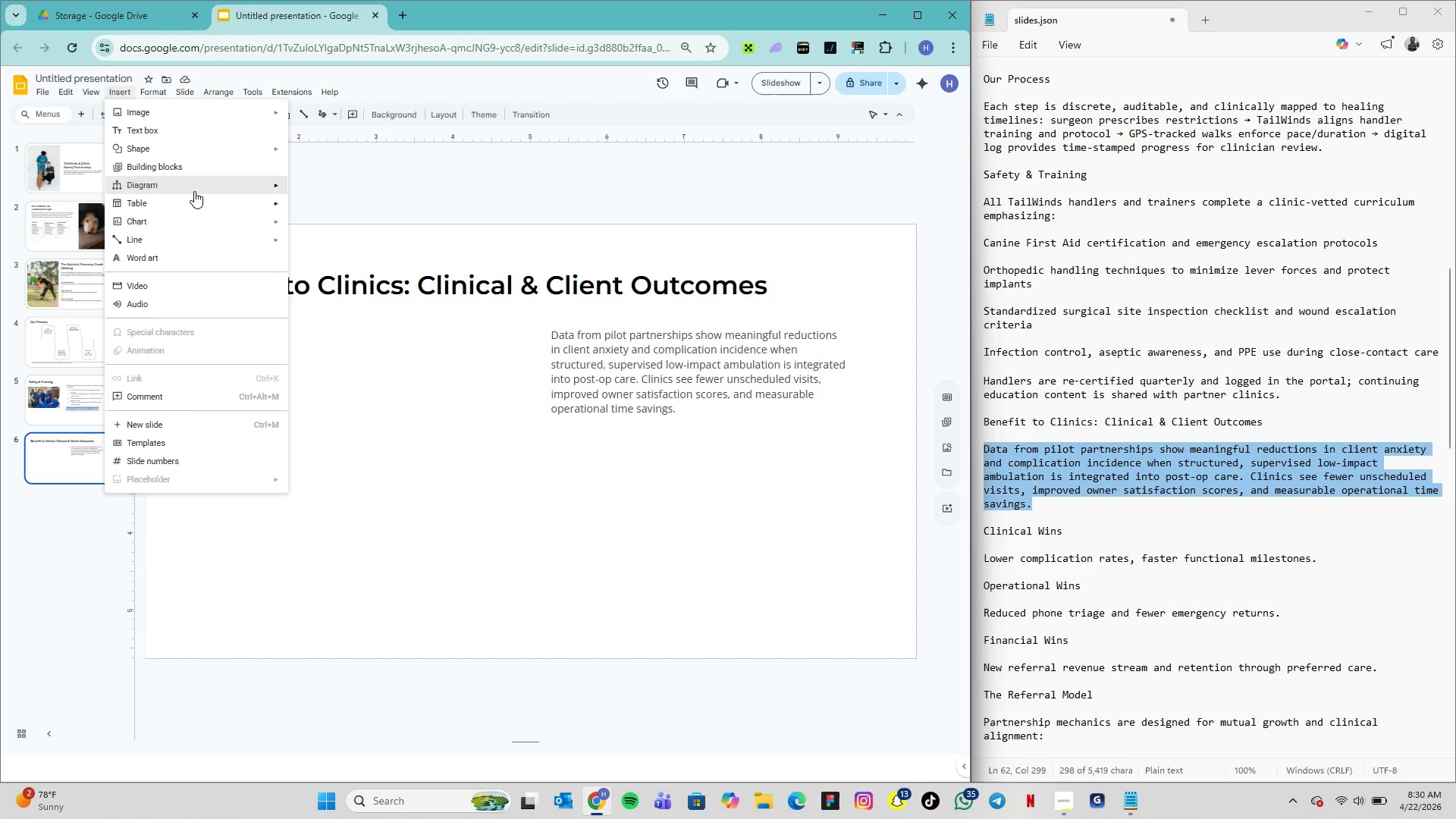 
mouse_move([229, 220])
 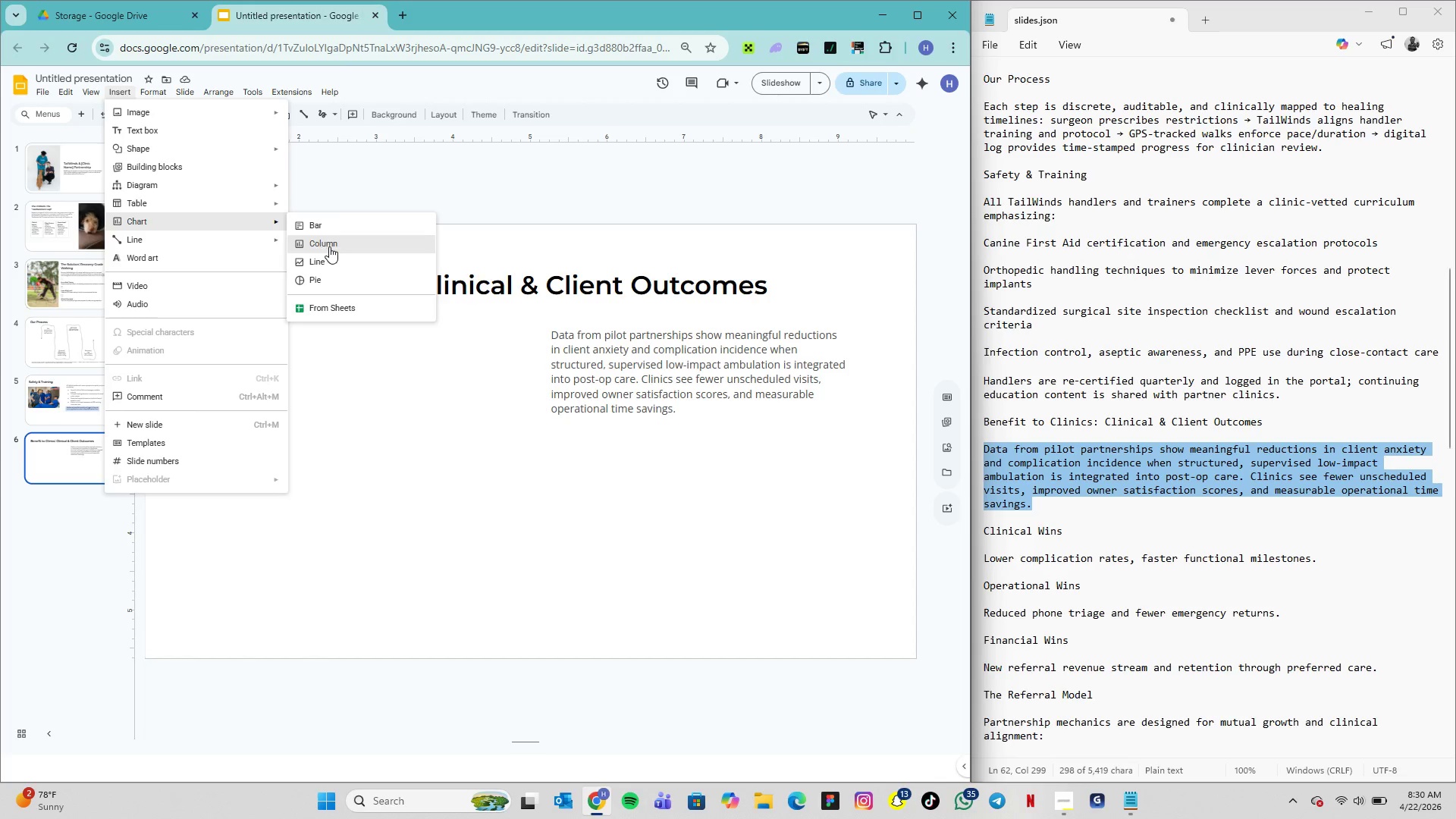 
left_click([330, 246])
 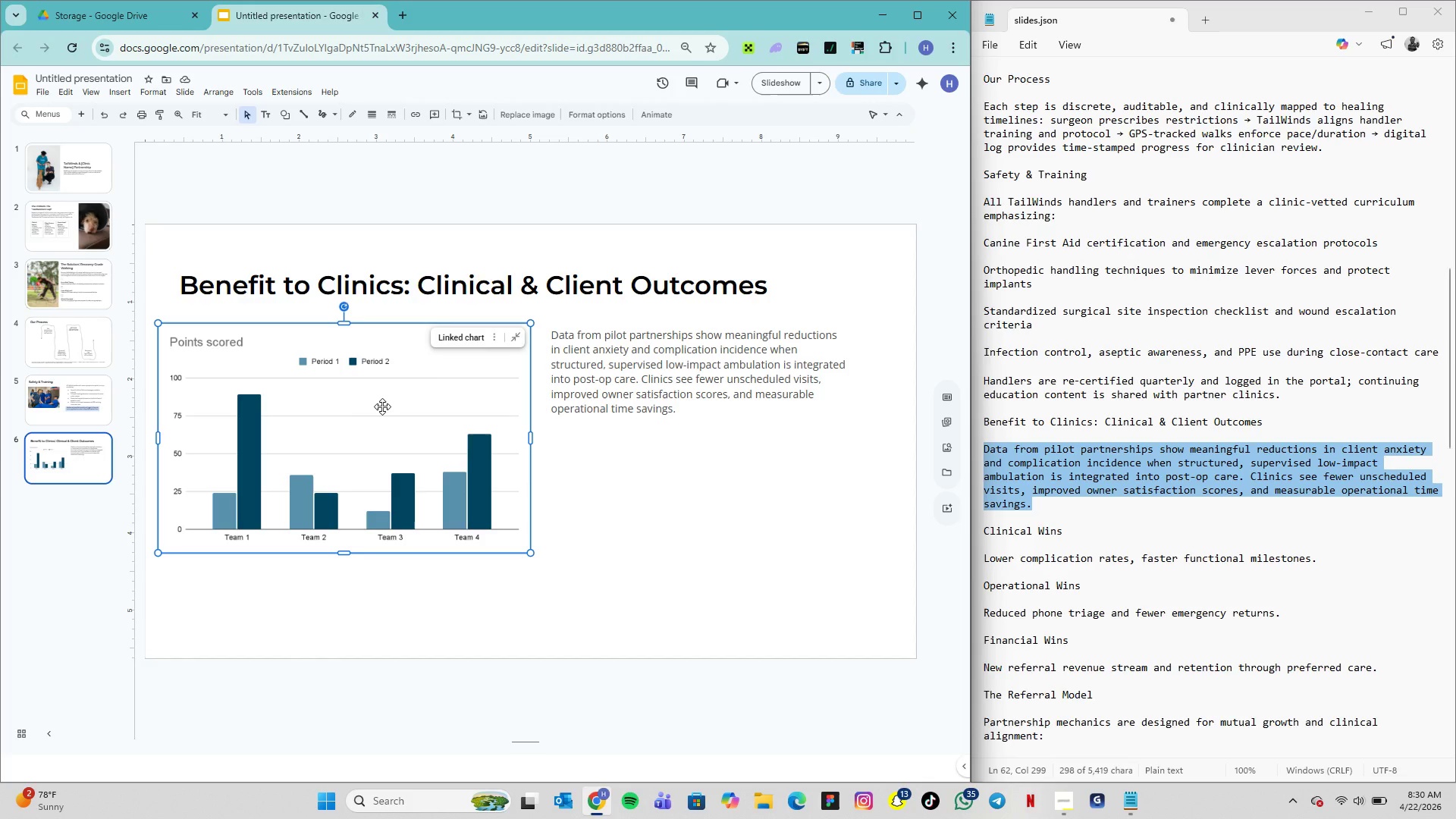 
wait(27.02)
 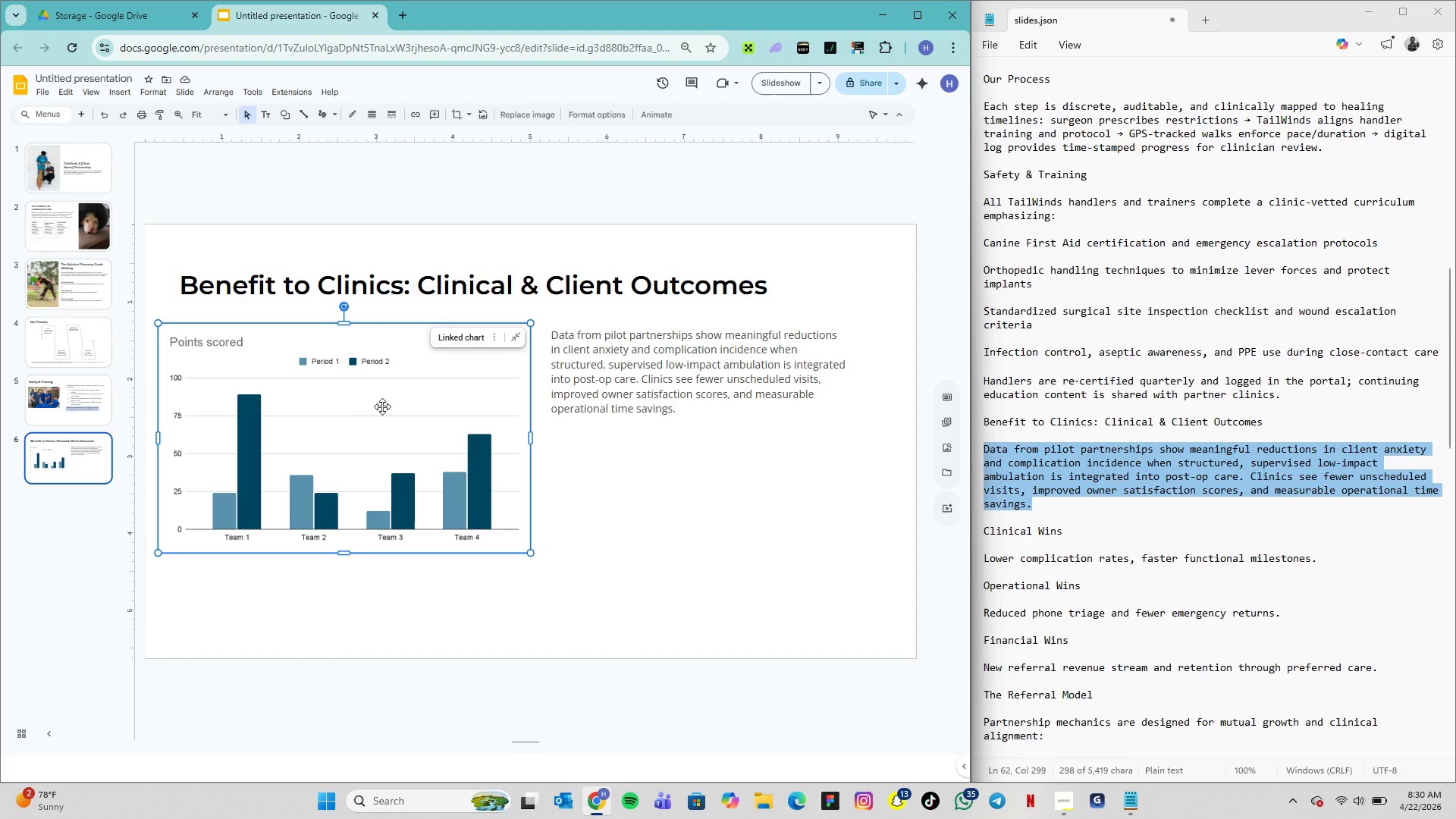 
left_click([421, 361])
 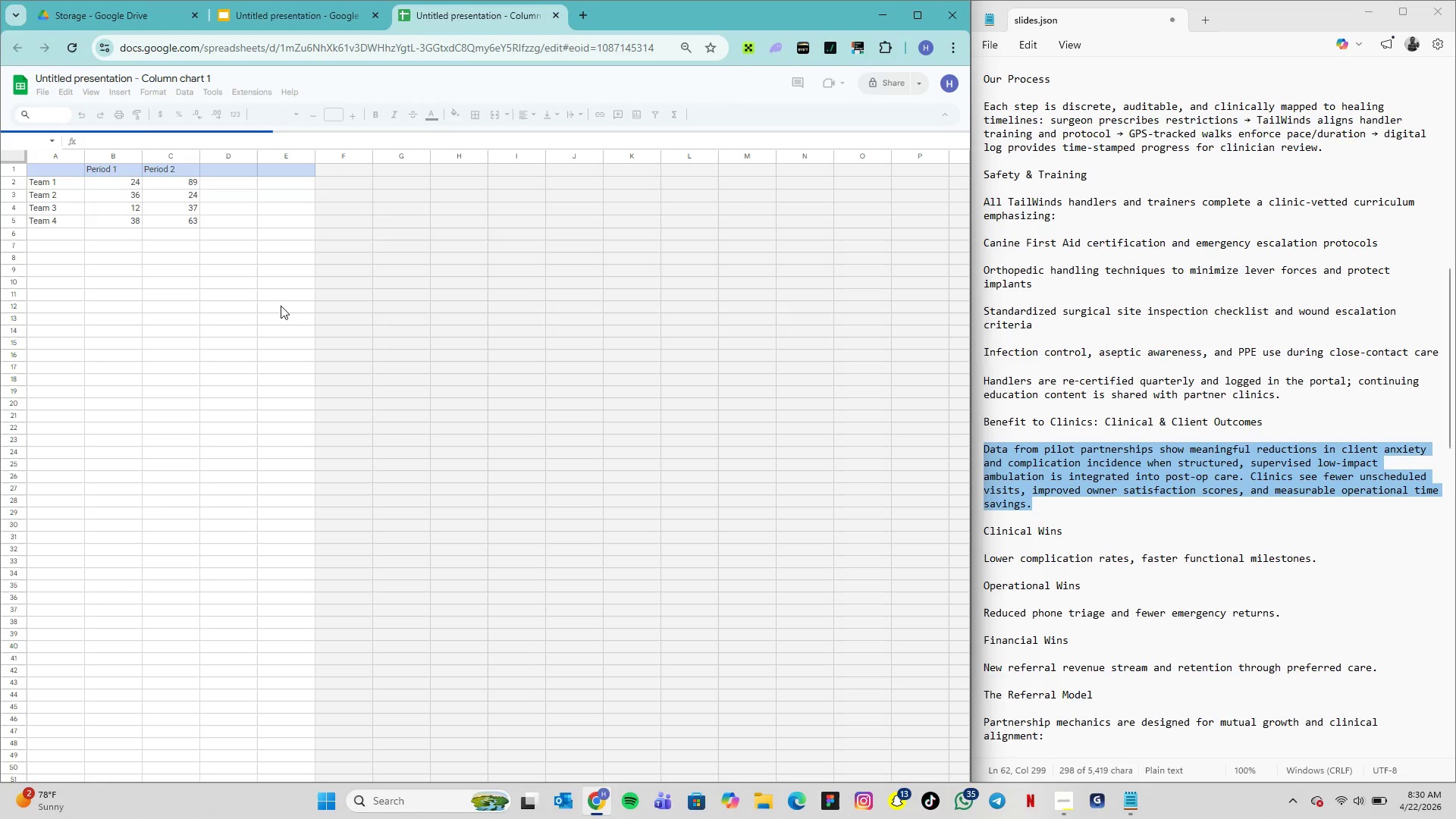 
wait(7.45)
 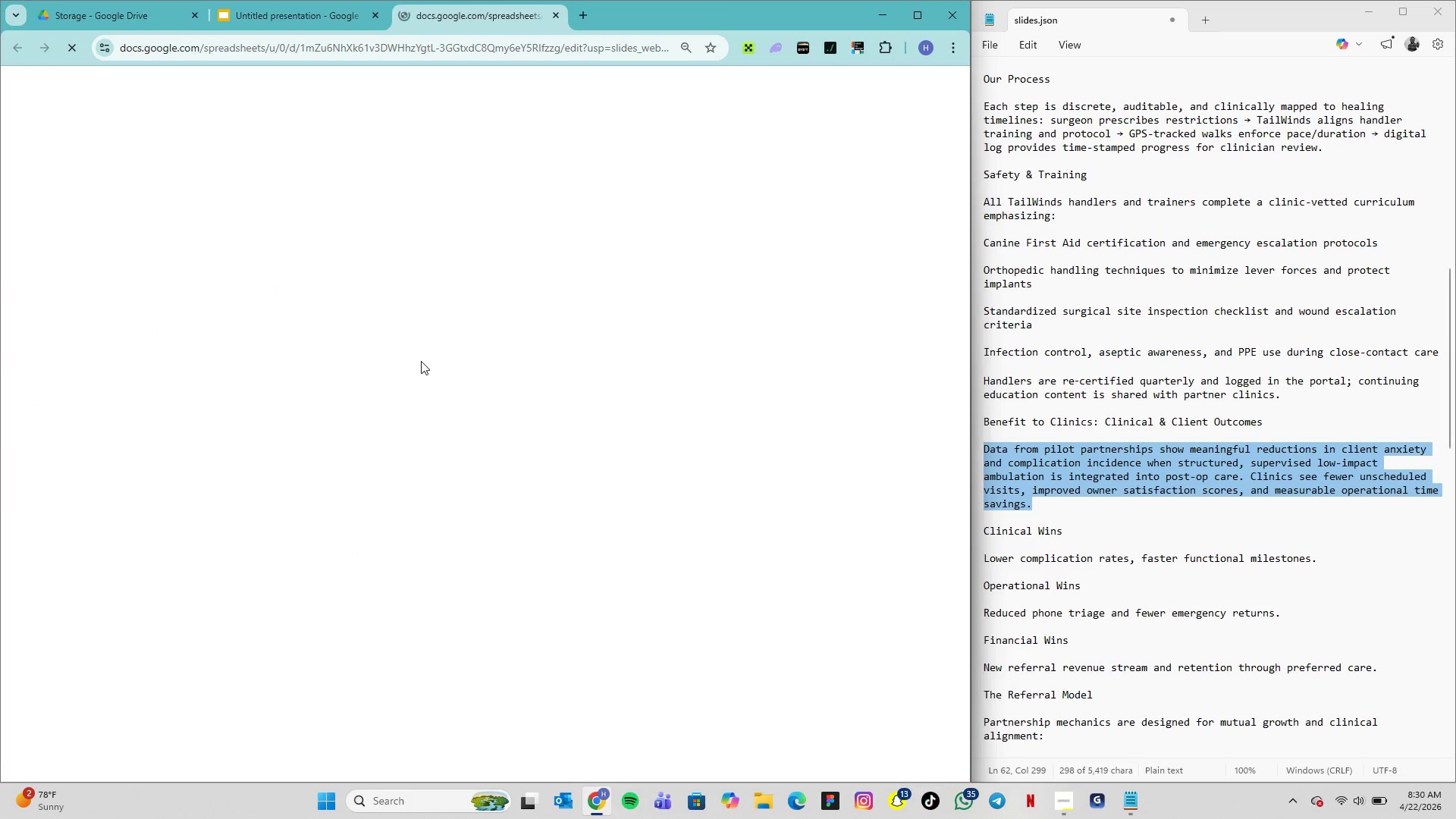 
scroll: coordinate [52, 192], scroll_direction: up, amount: 7.0
 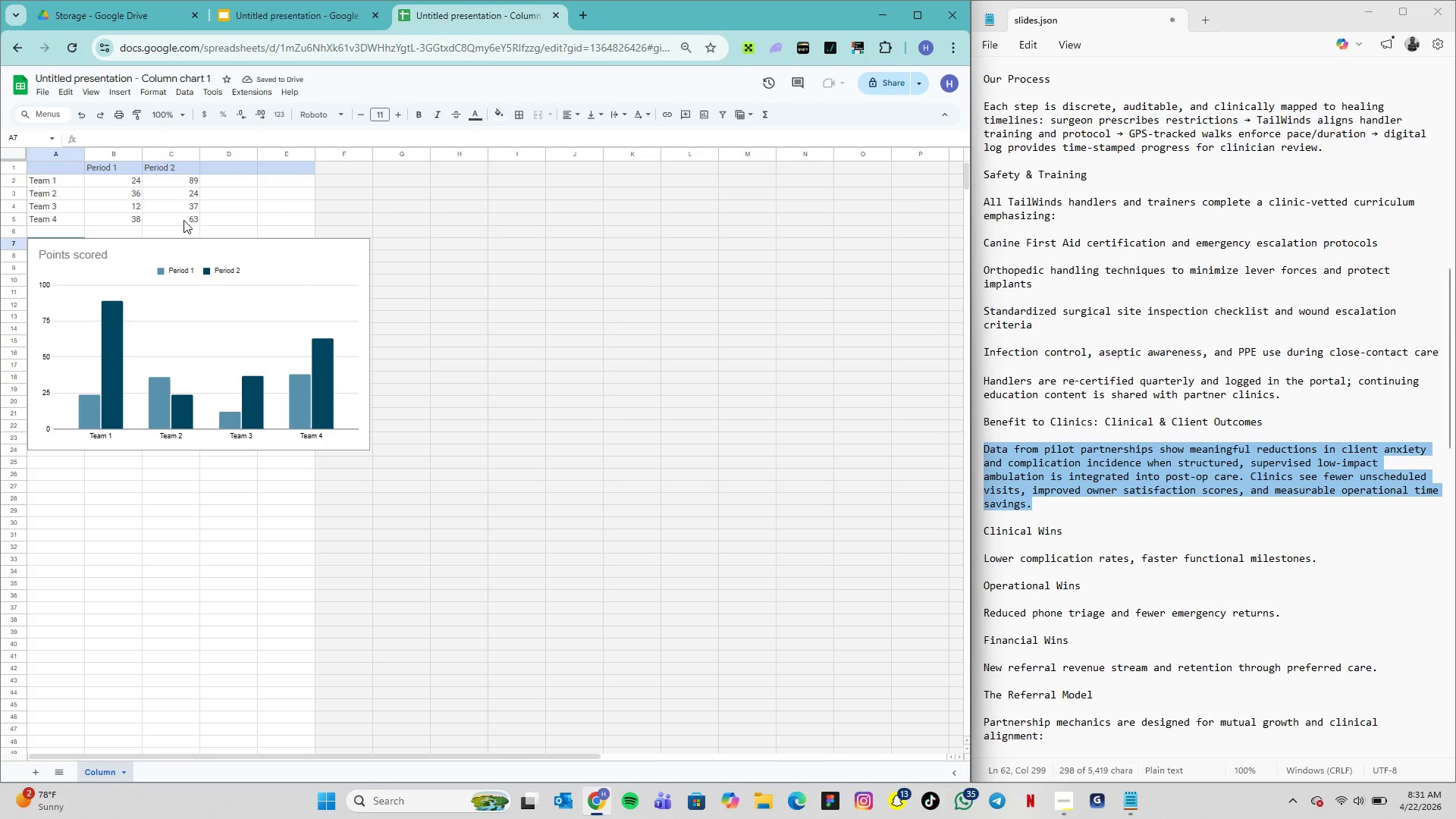 
left_click_drag(start_coordinate=[207, 219], to_coordinate=[30, 215])
 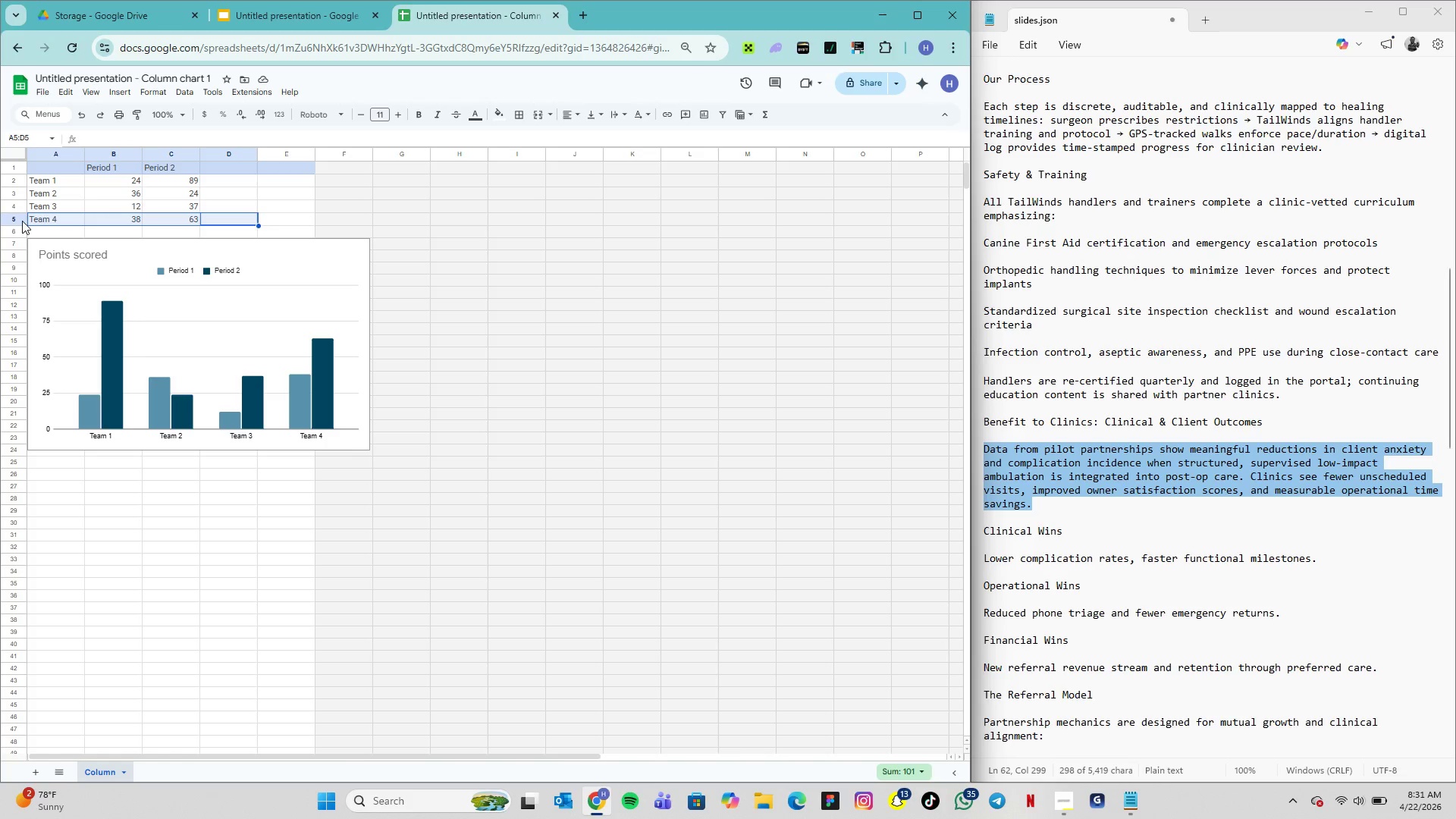 
key(Delete)
 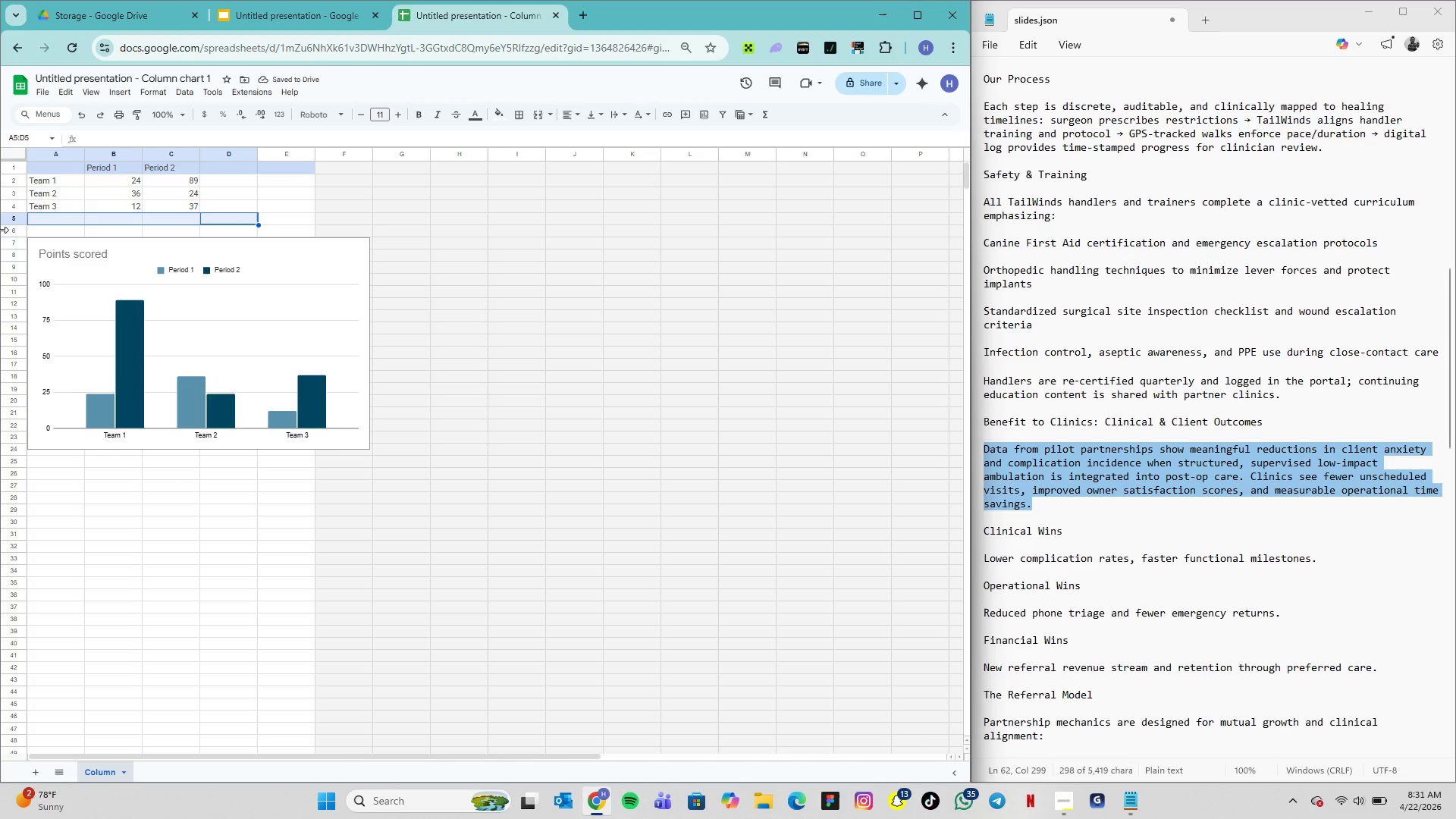 
wait(8.84)
 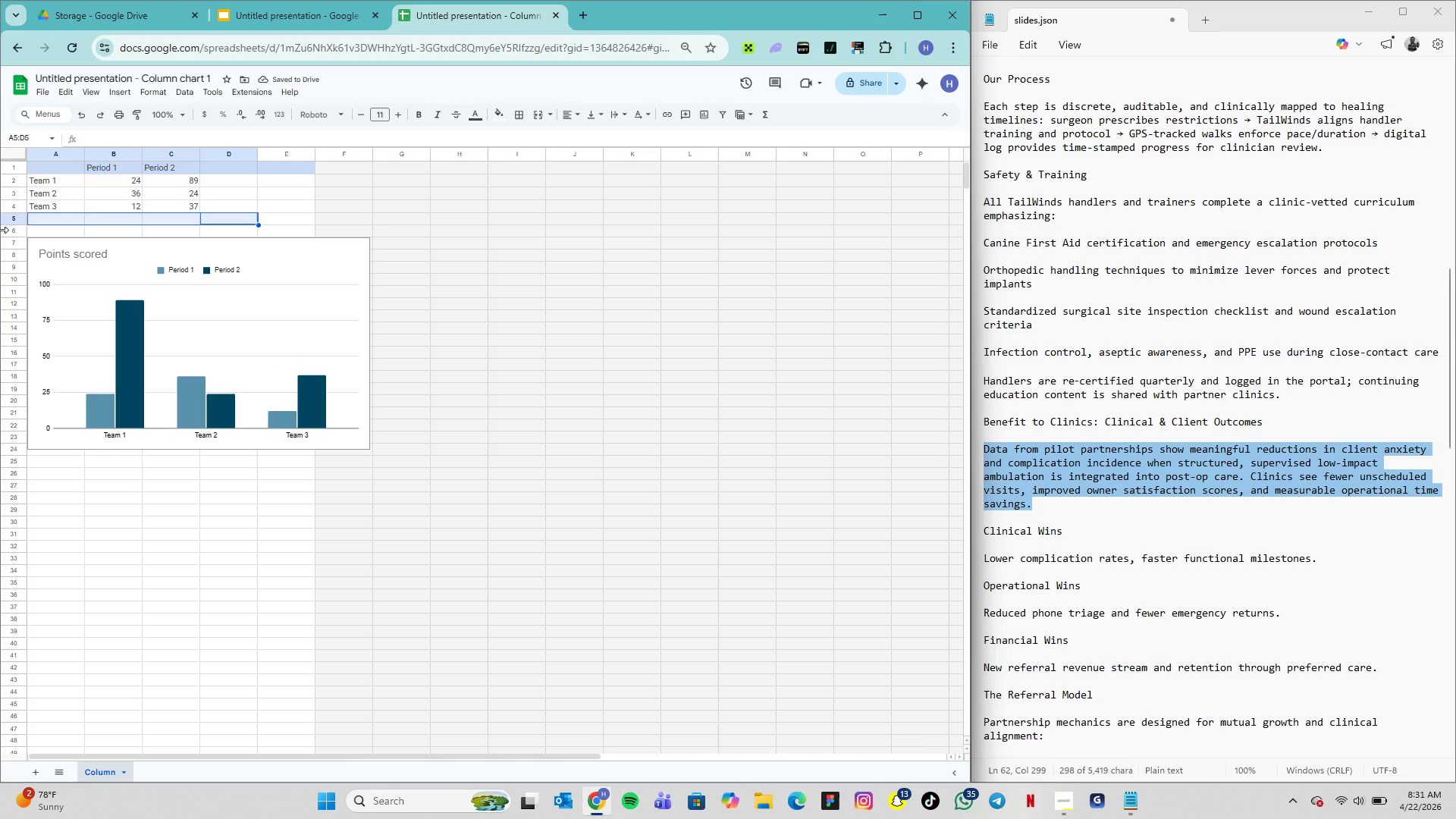 
double_click([176, 268])
 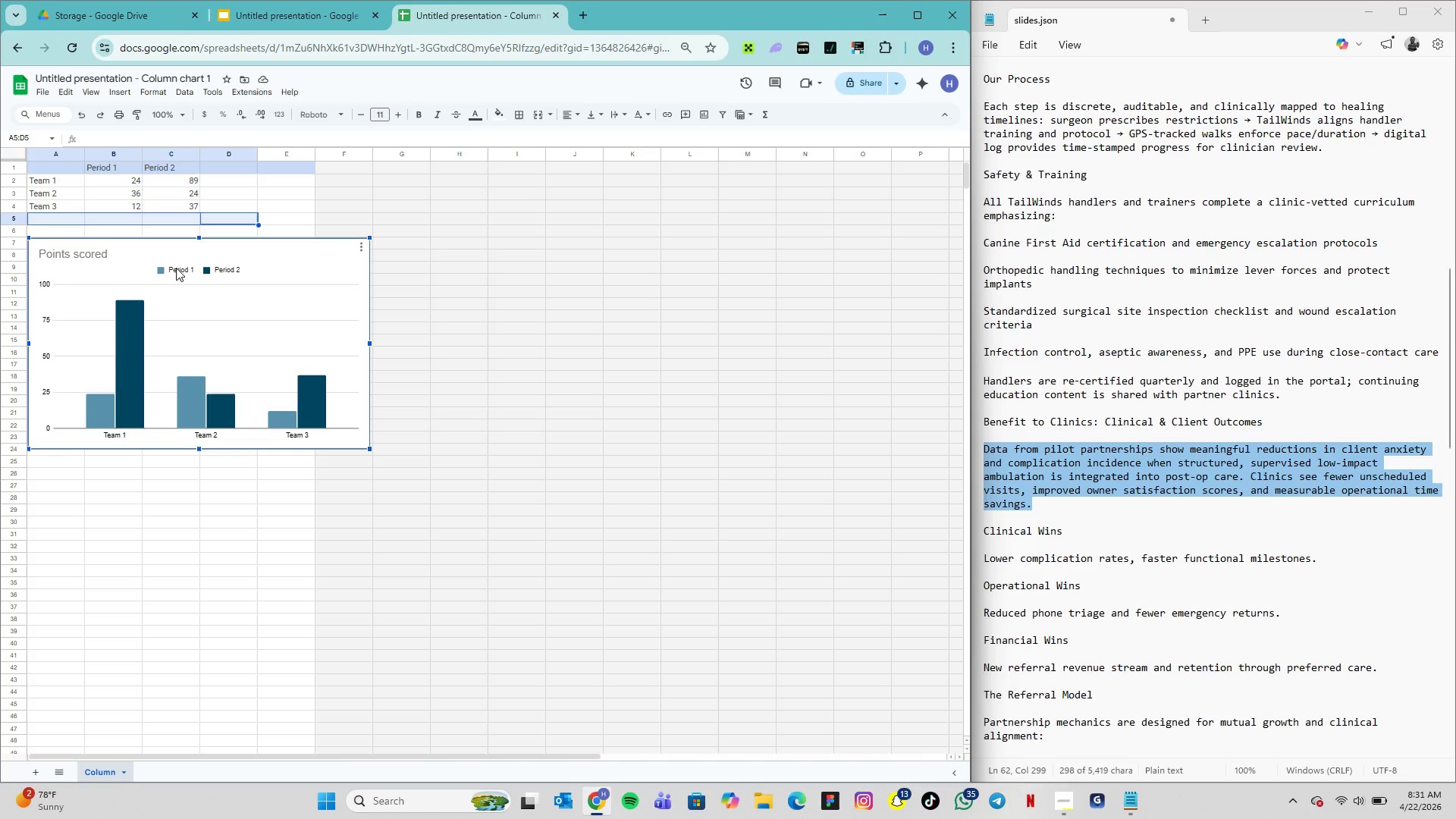 
triple_click([176, 268])
 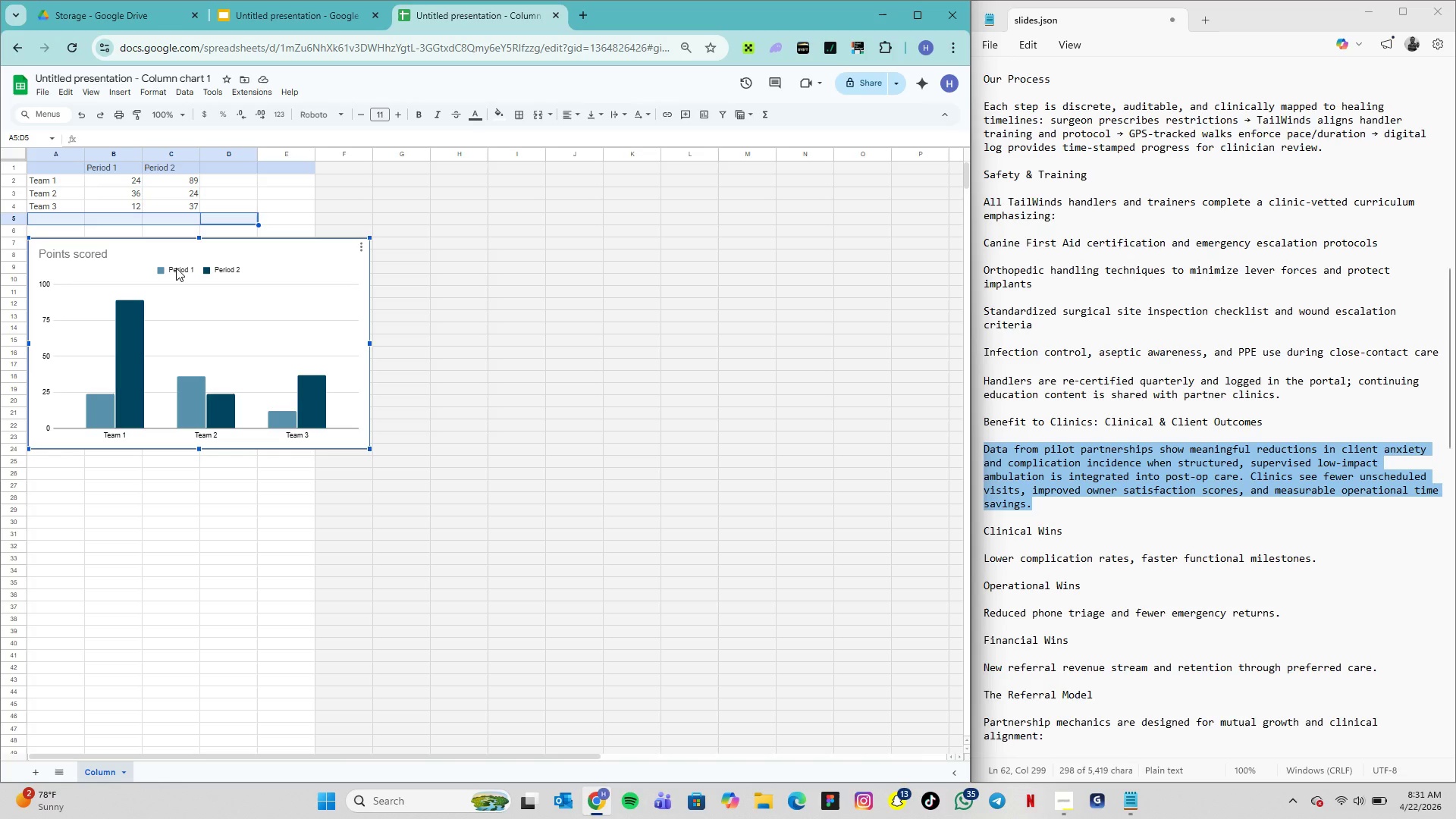 
triple_click([176, 268])
 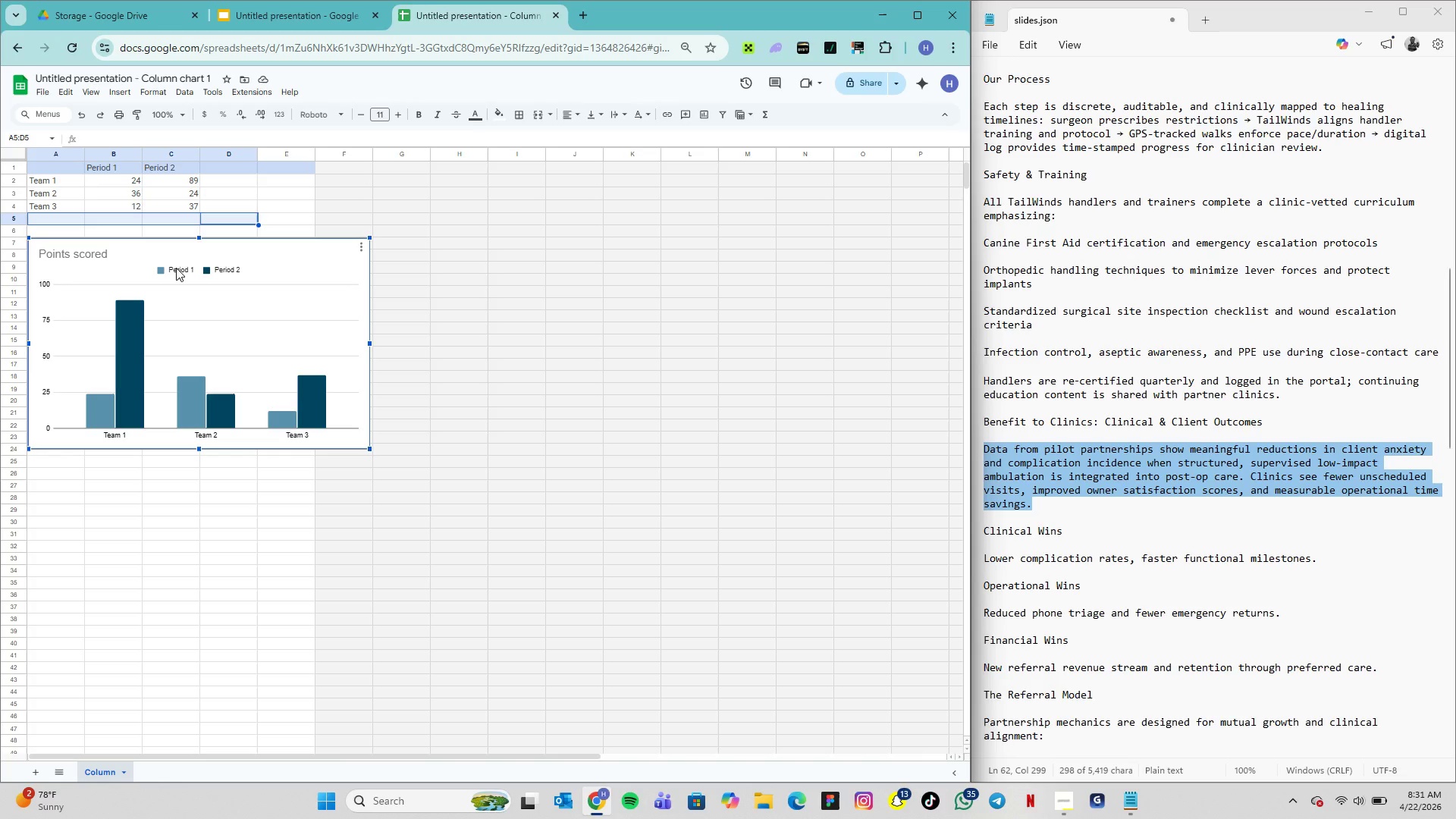 
triple_click([176, 268])
 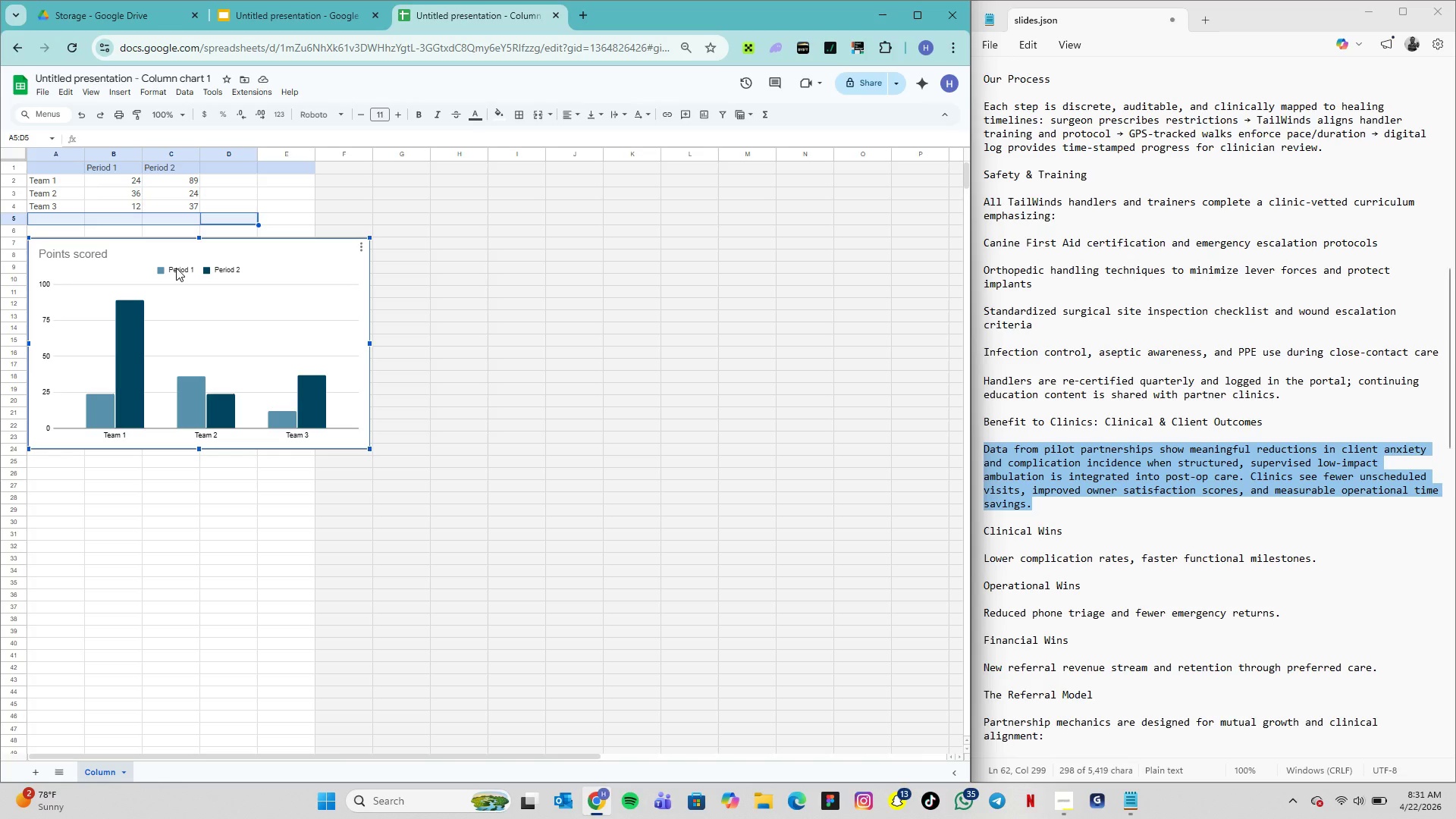 
triple_click([176, 268])
 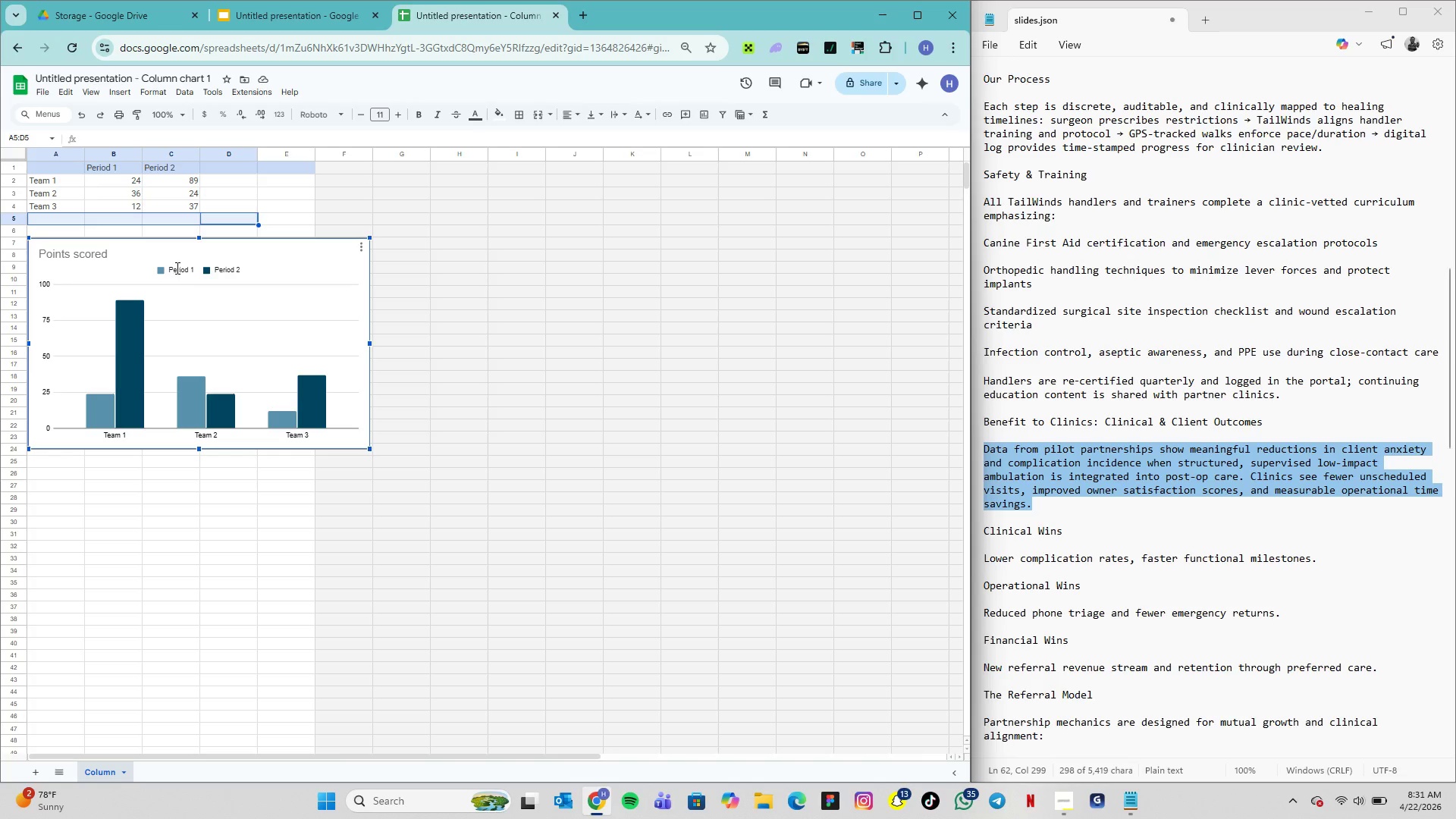 
triple_click([176, 268])
 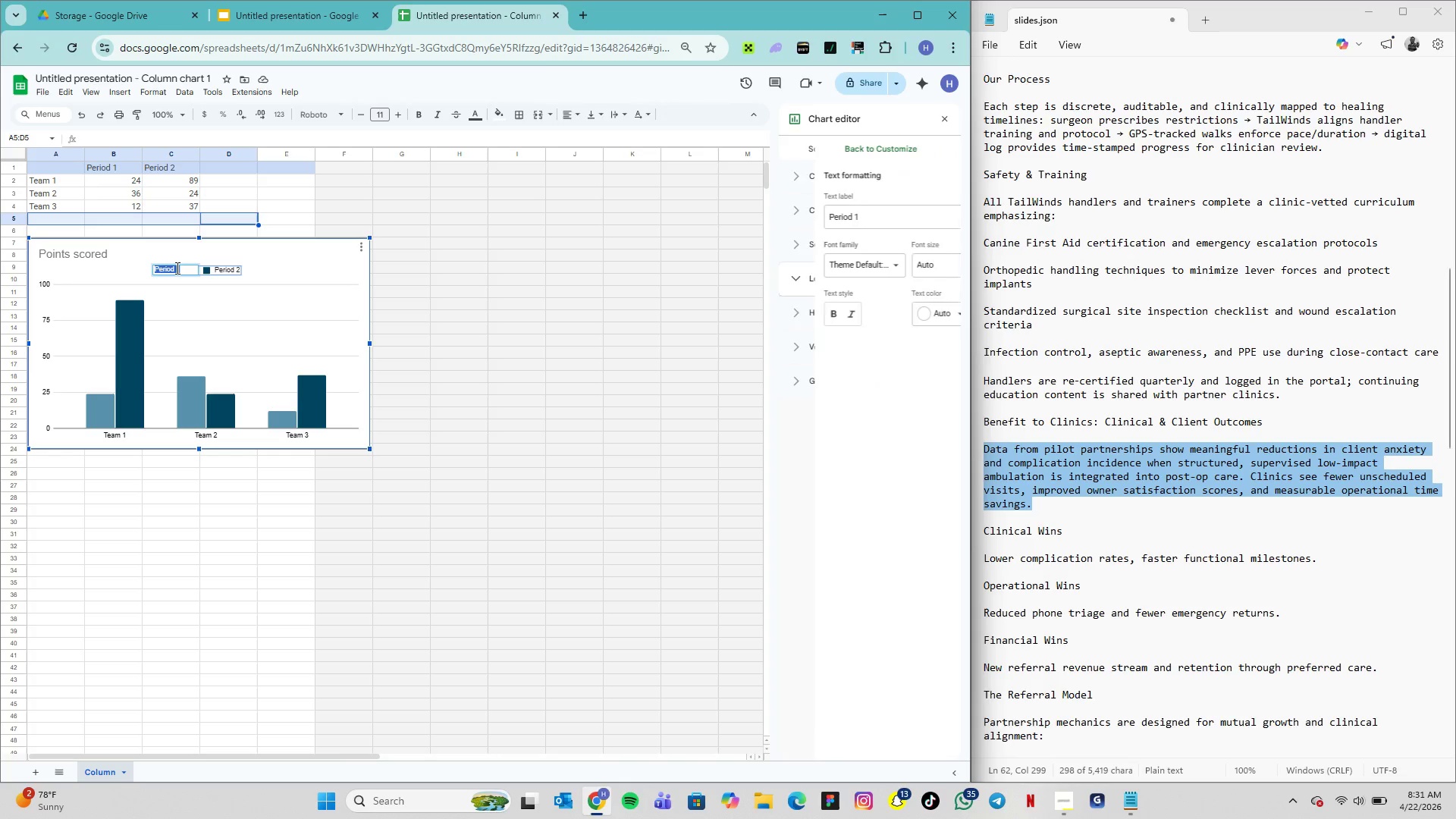 
triple_click([176, 268])
 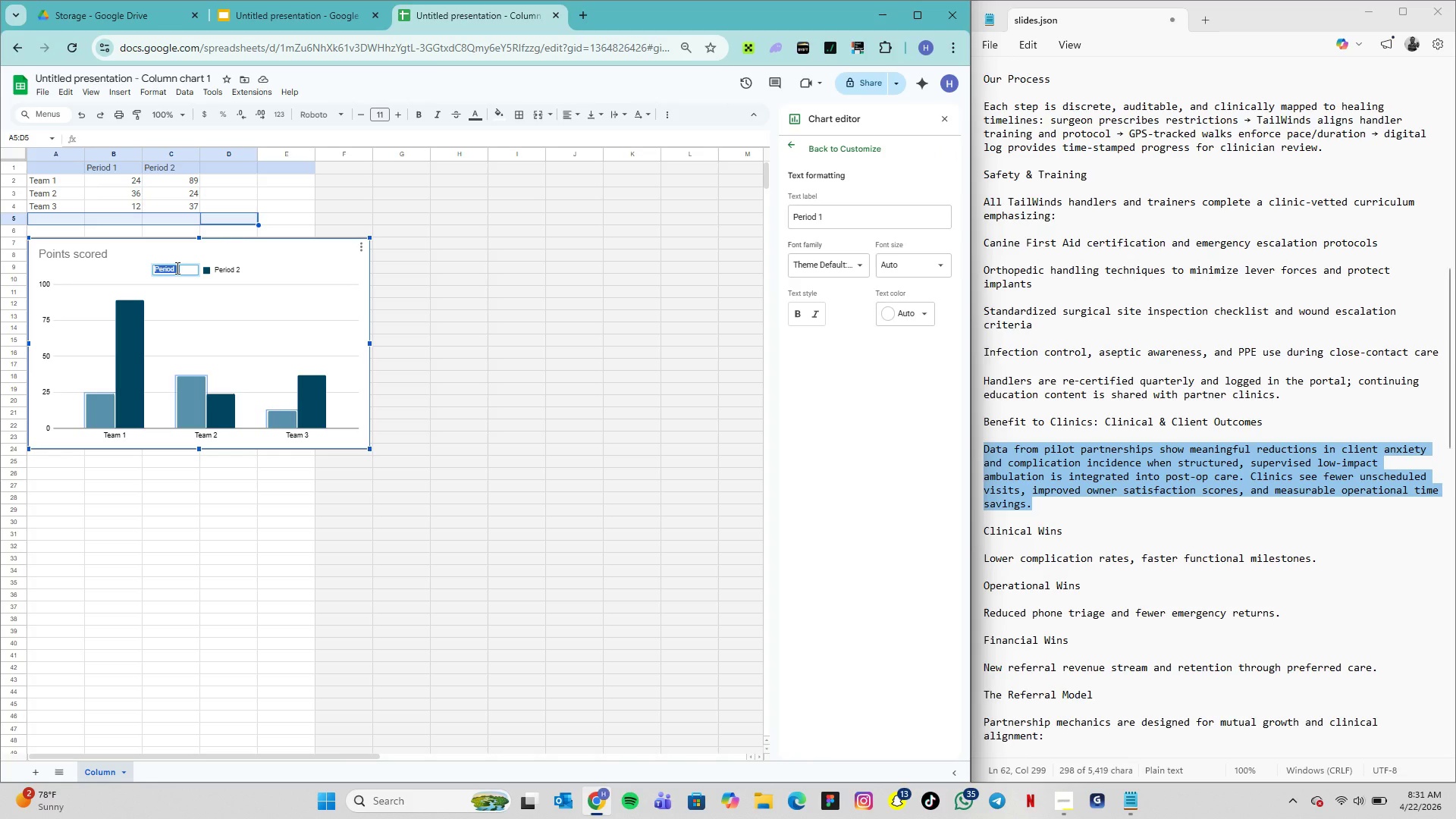 
type(Baseline)
 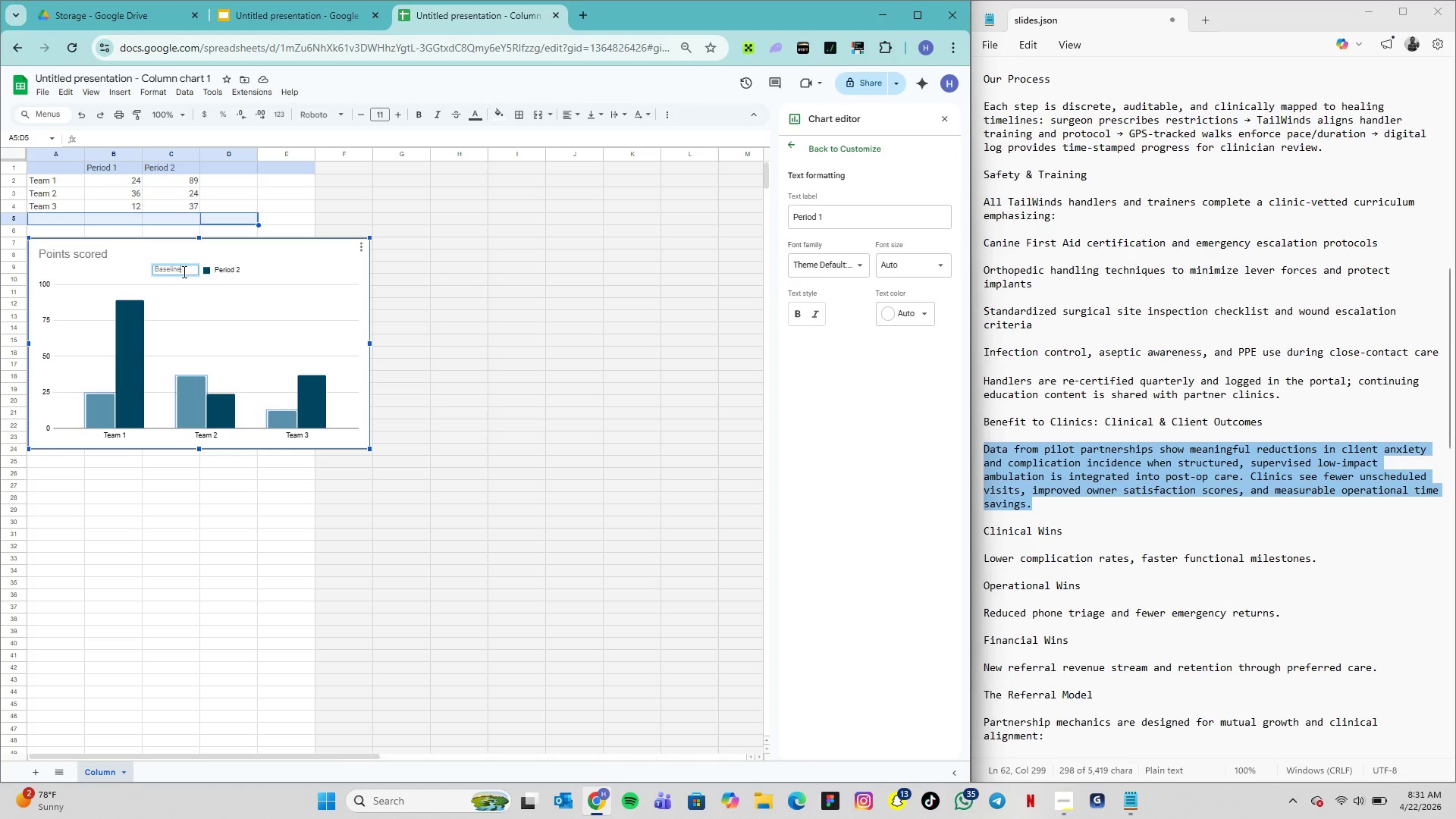 
left_click([221, 269])
 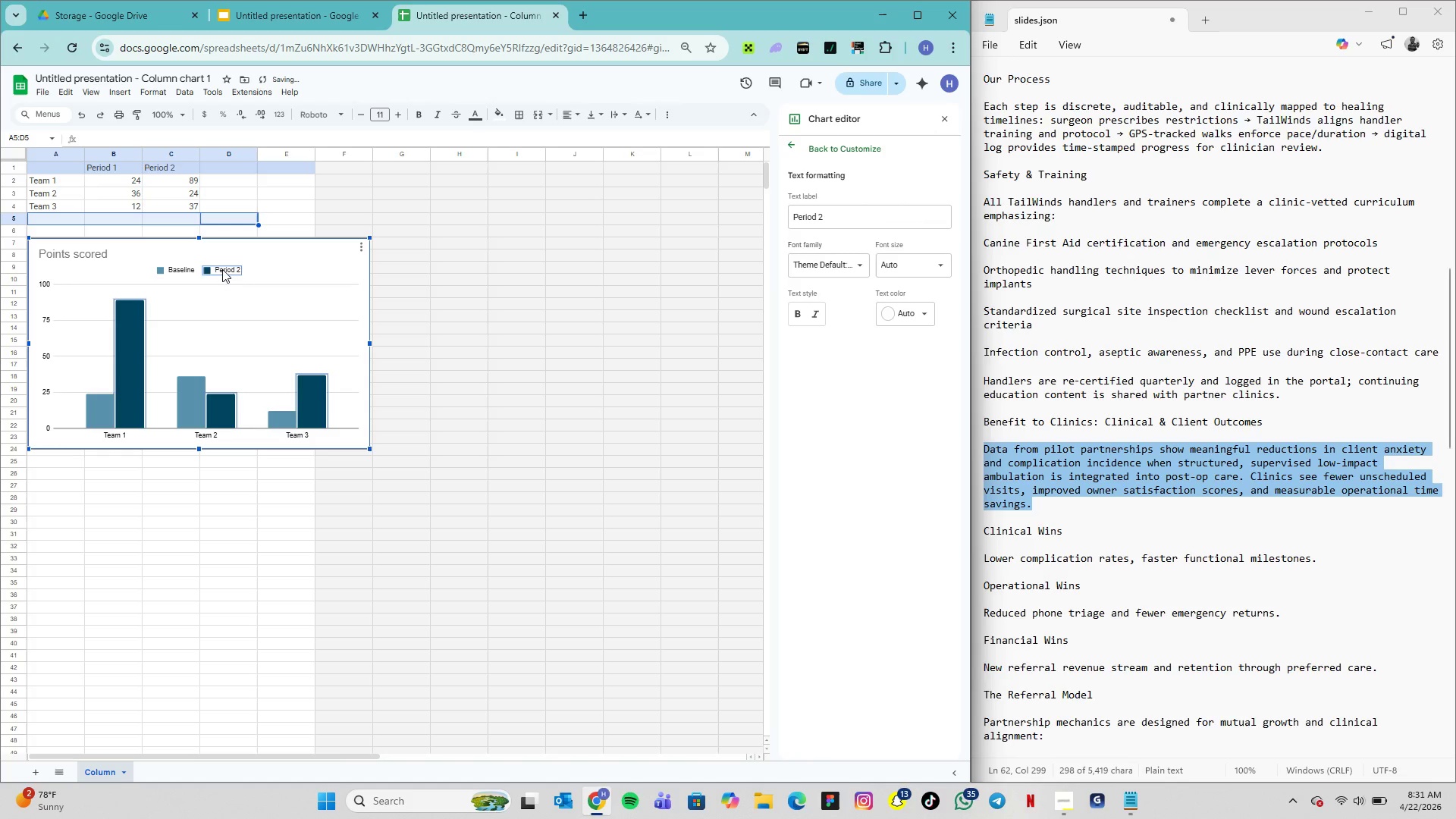 
double_click([222, 269])
 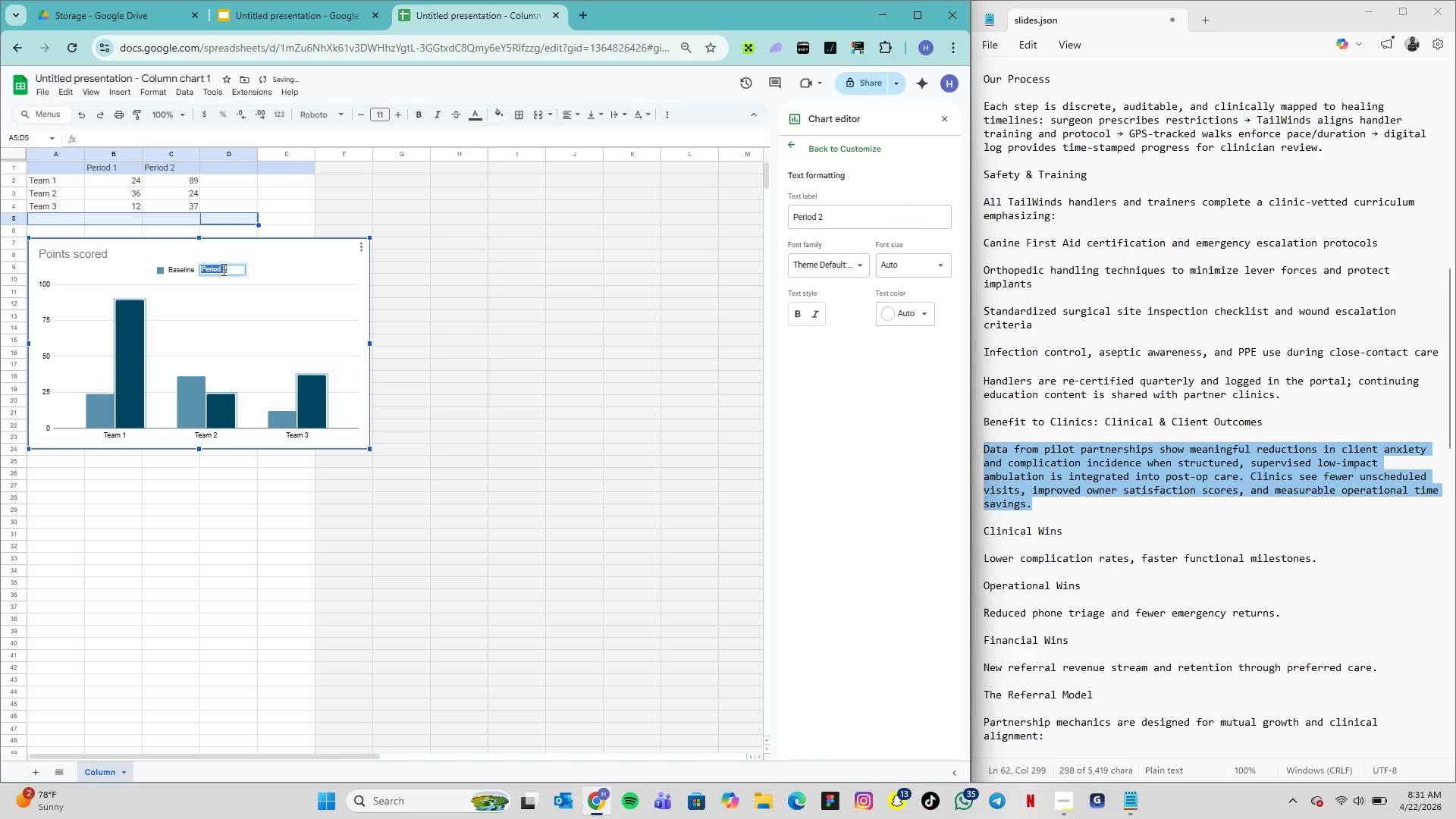 
triple_click([222, 269])
 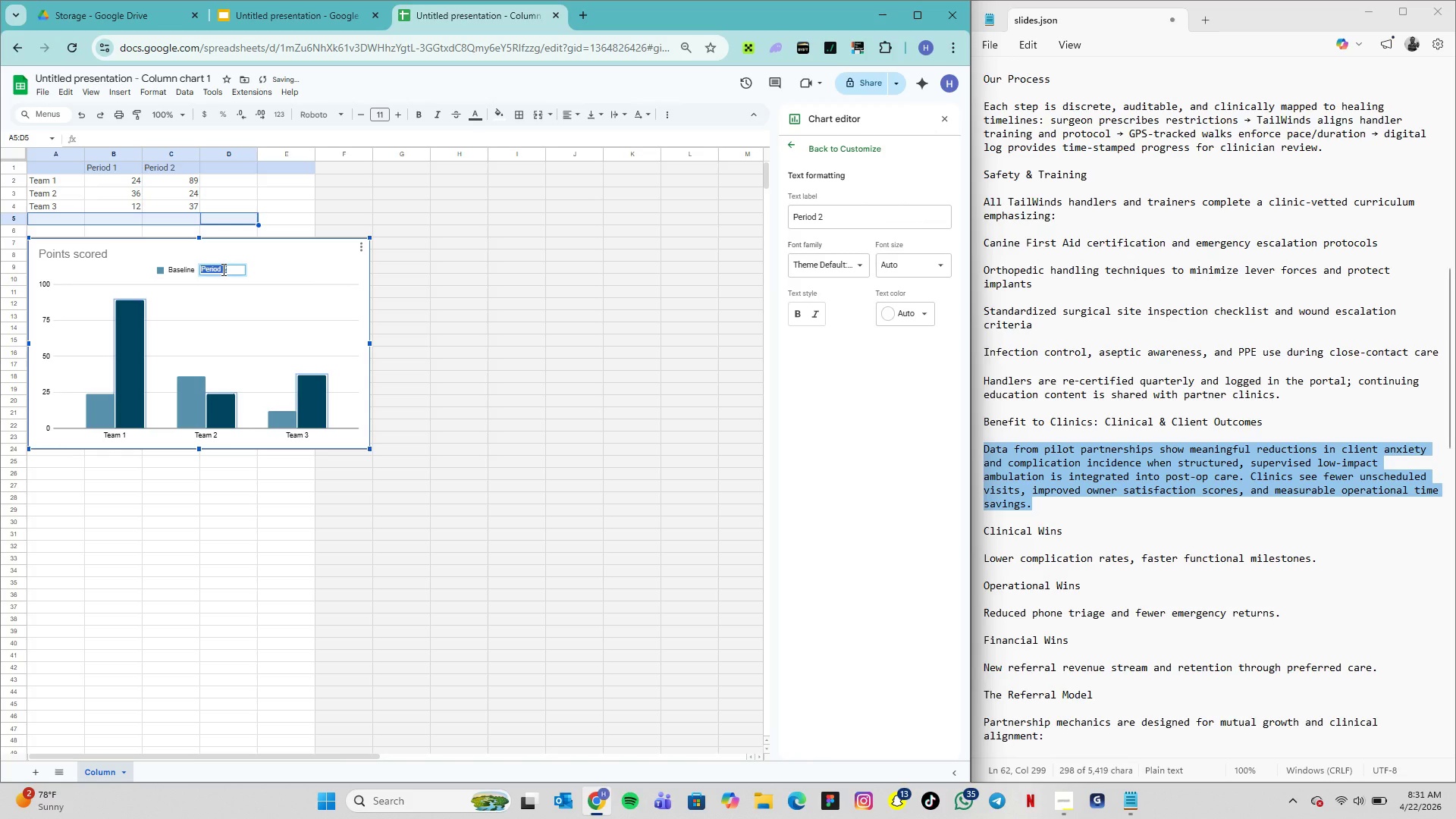 
triple_click([222, 269])
 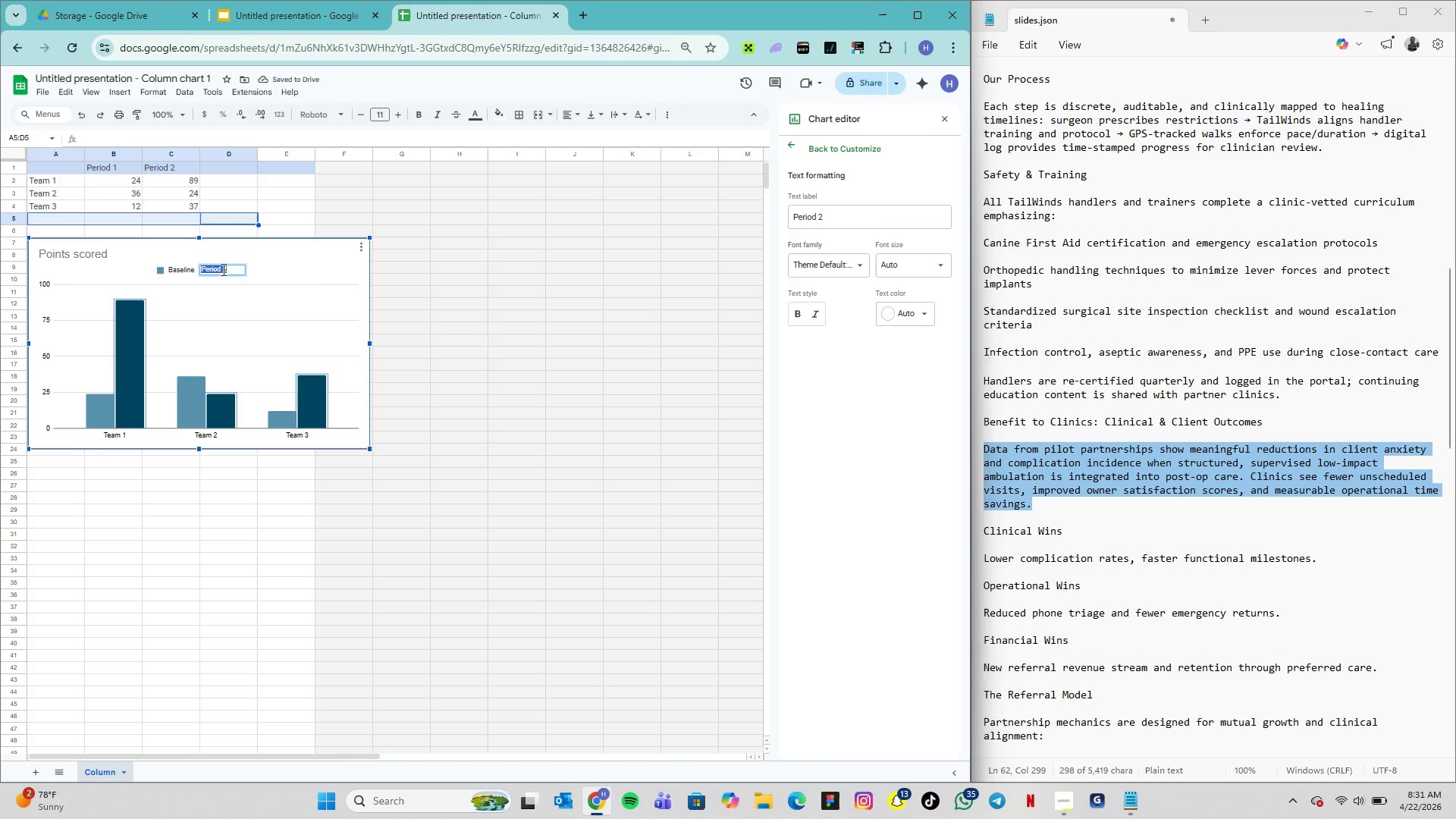 
type(With Tailwinds)
 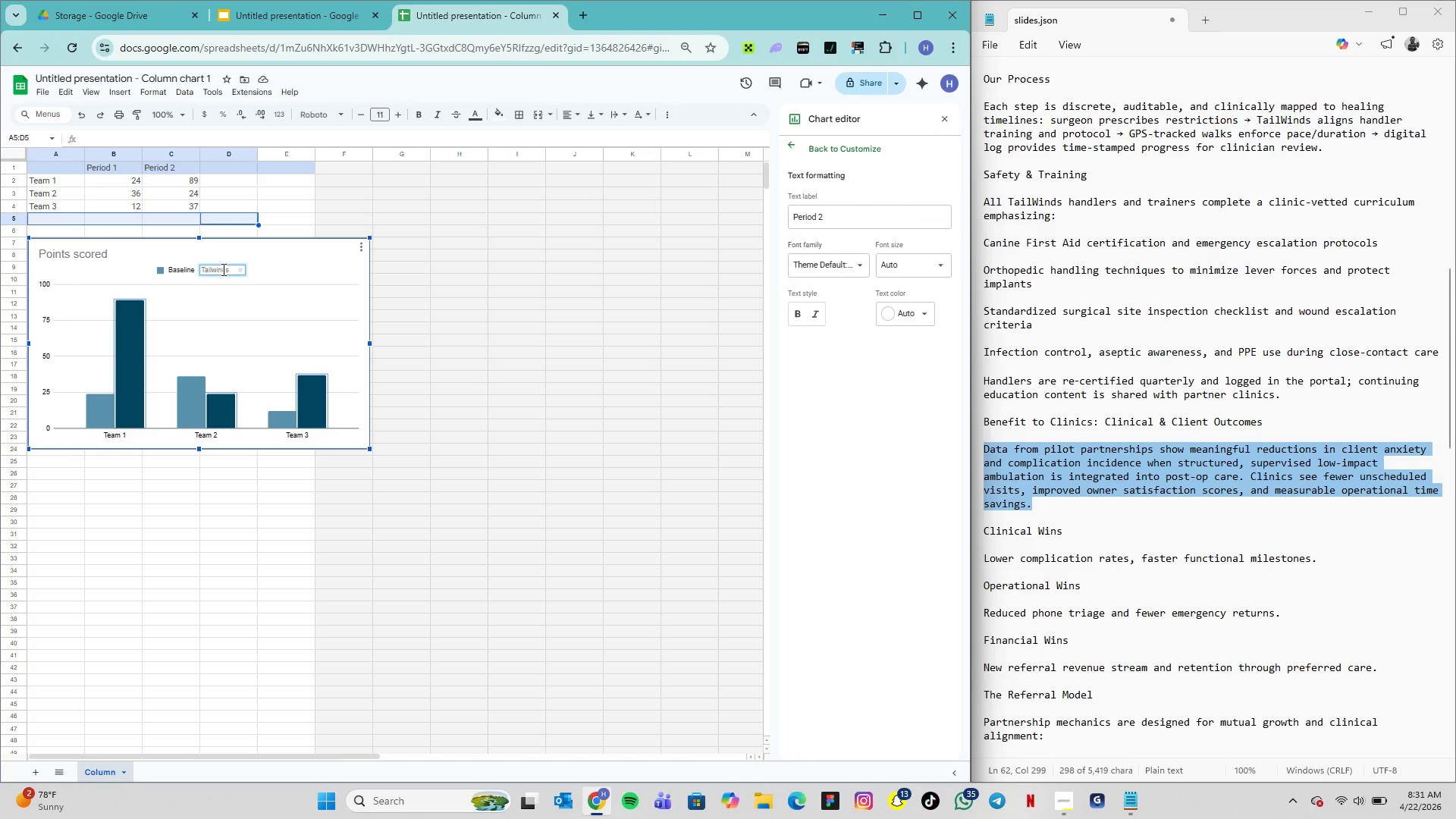 
wait(6.36)
 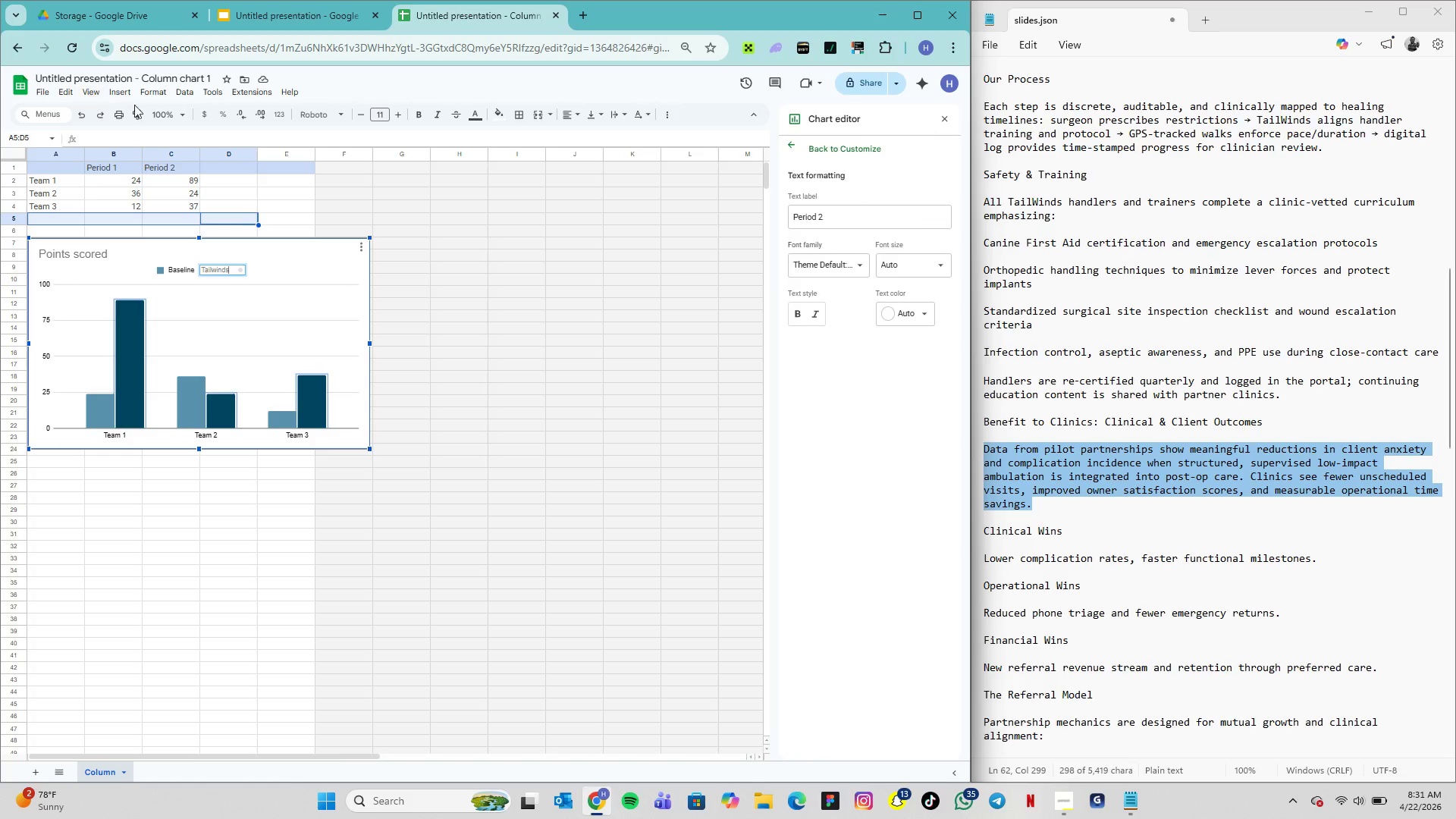 
left_click([86, 252])
 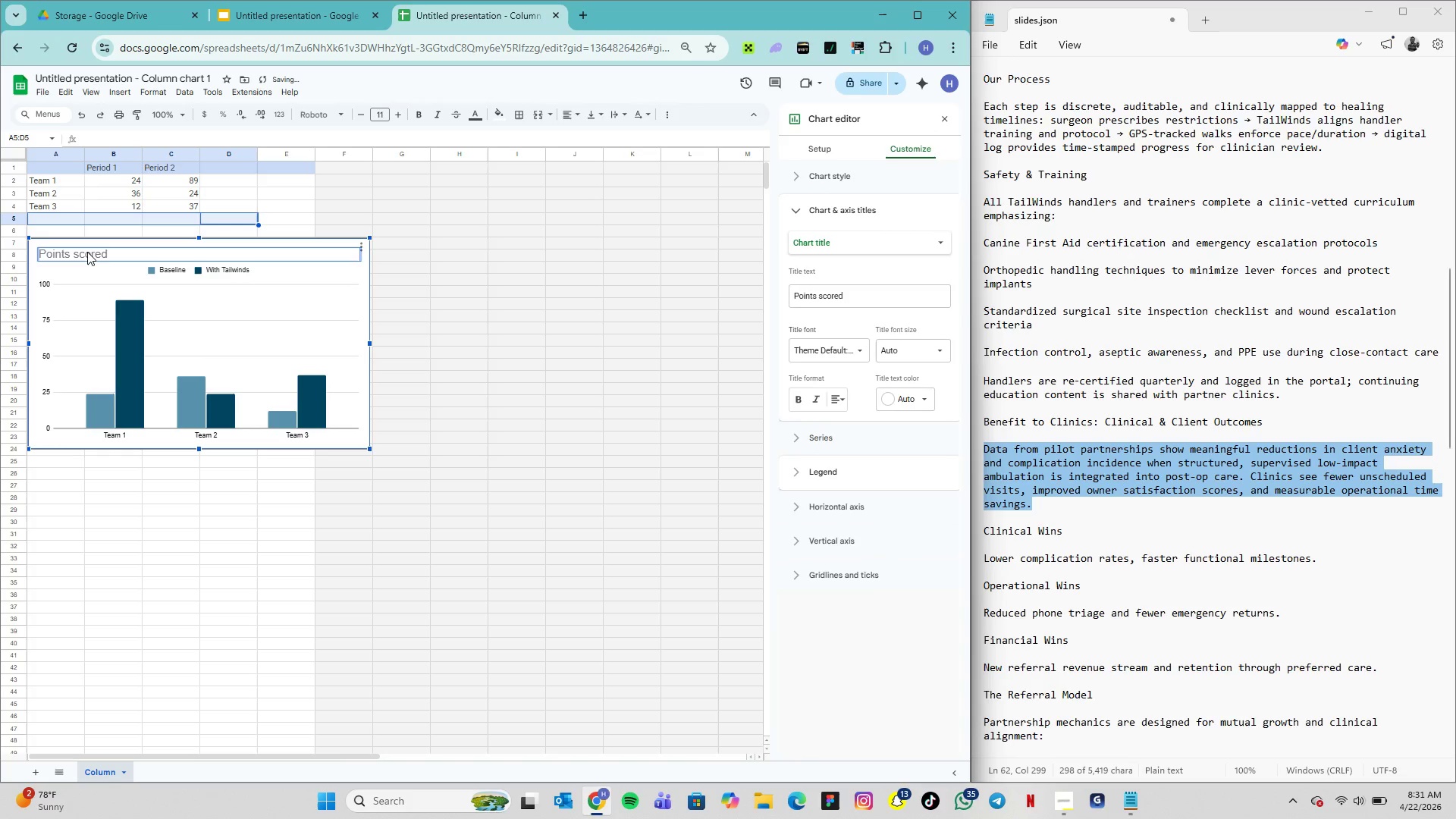 
triple_click([87, 252])
 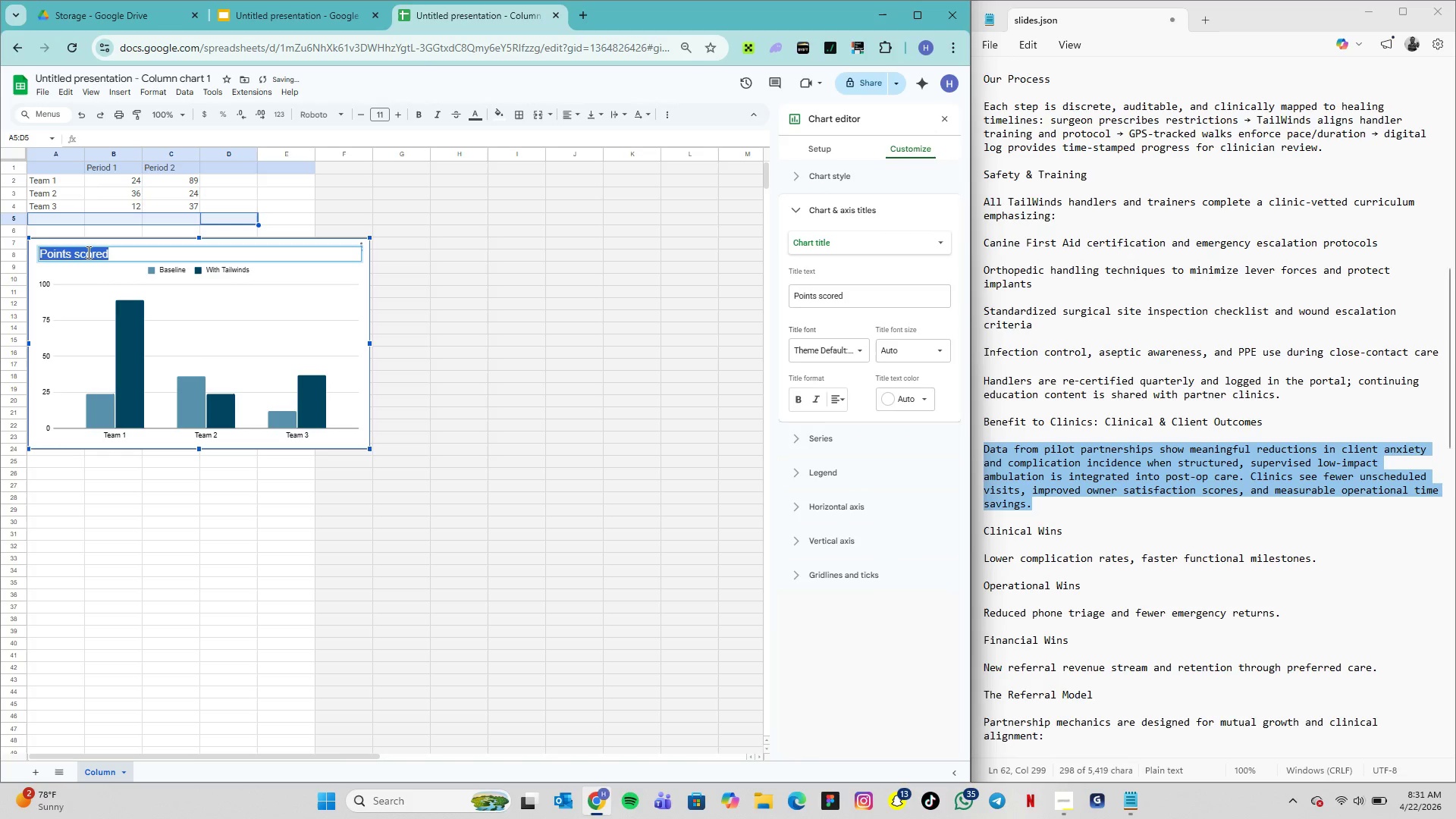 
triple_click([87, 252])
 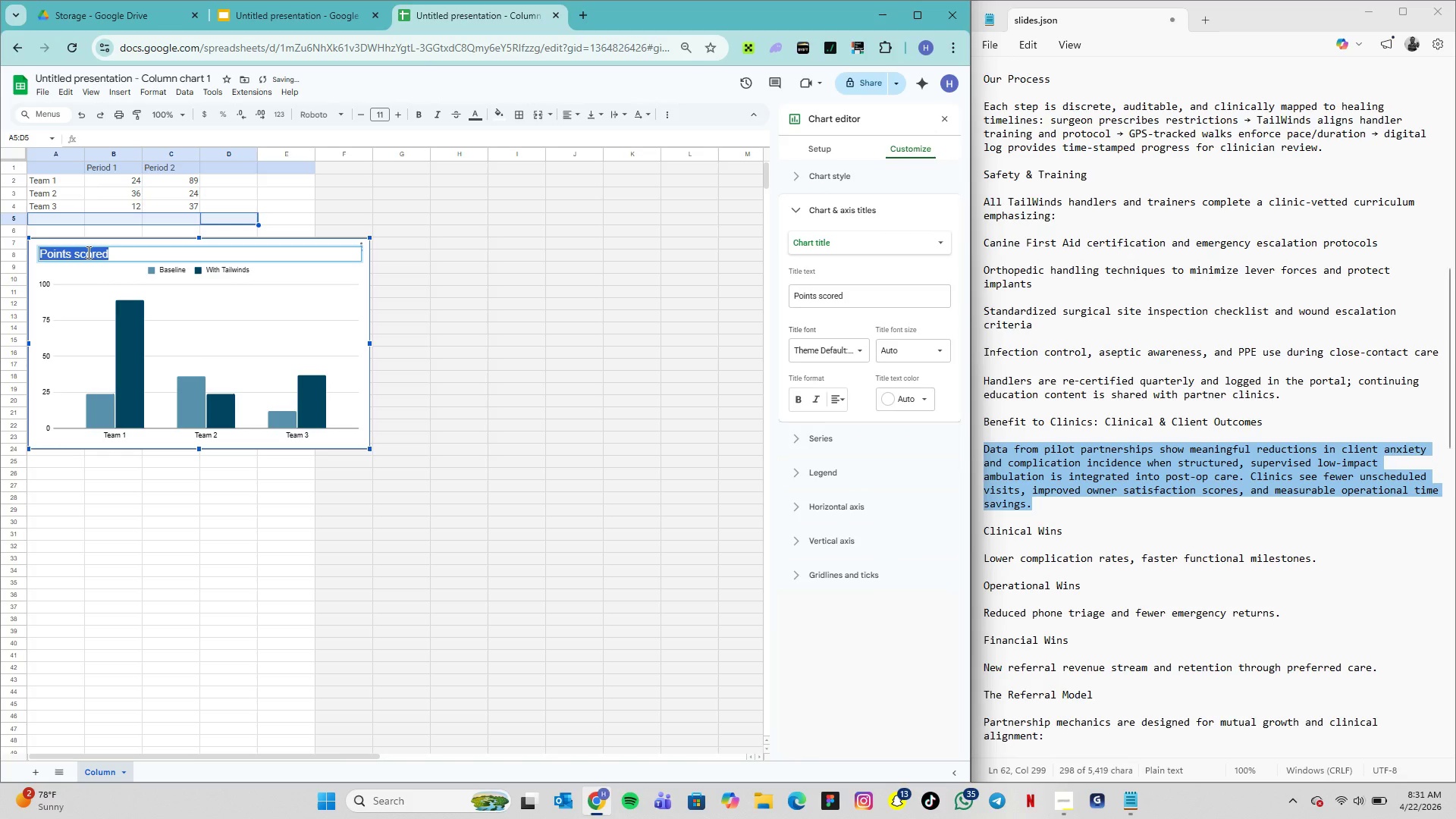 
type(Metriz)
key(Backspace)
type(c)
 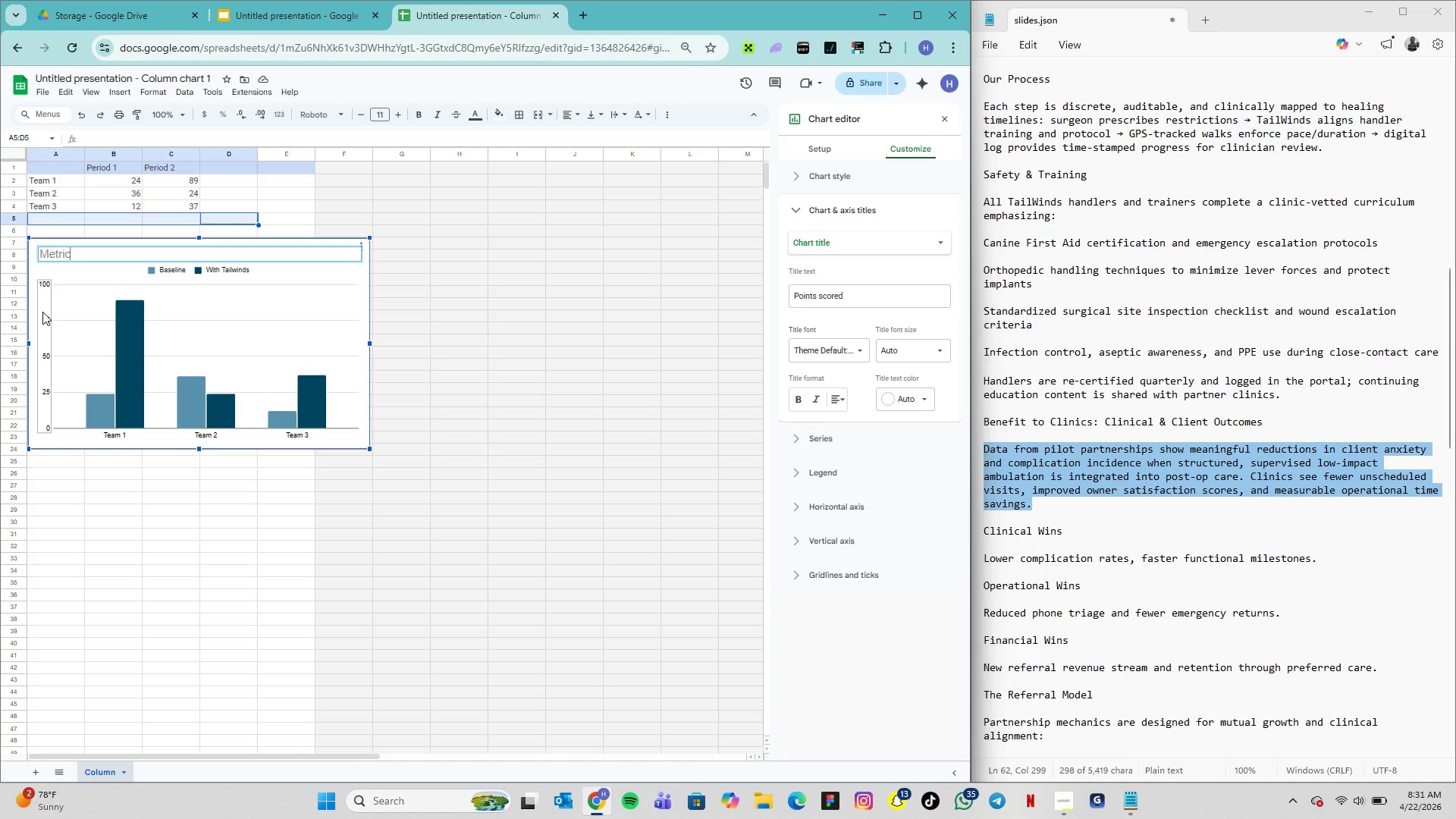 
wait(9.59)
 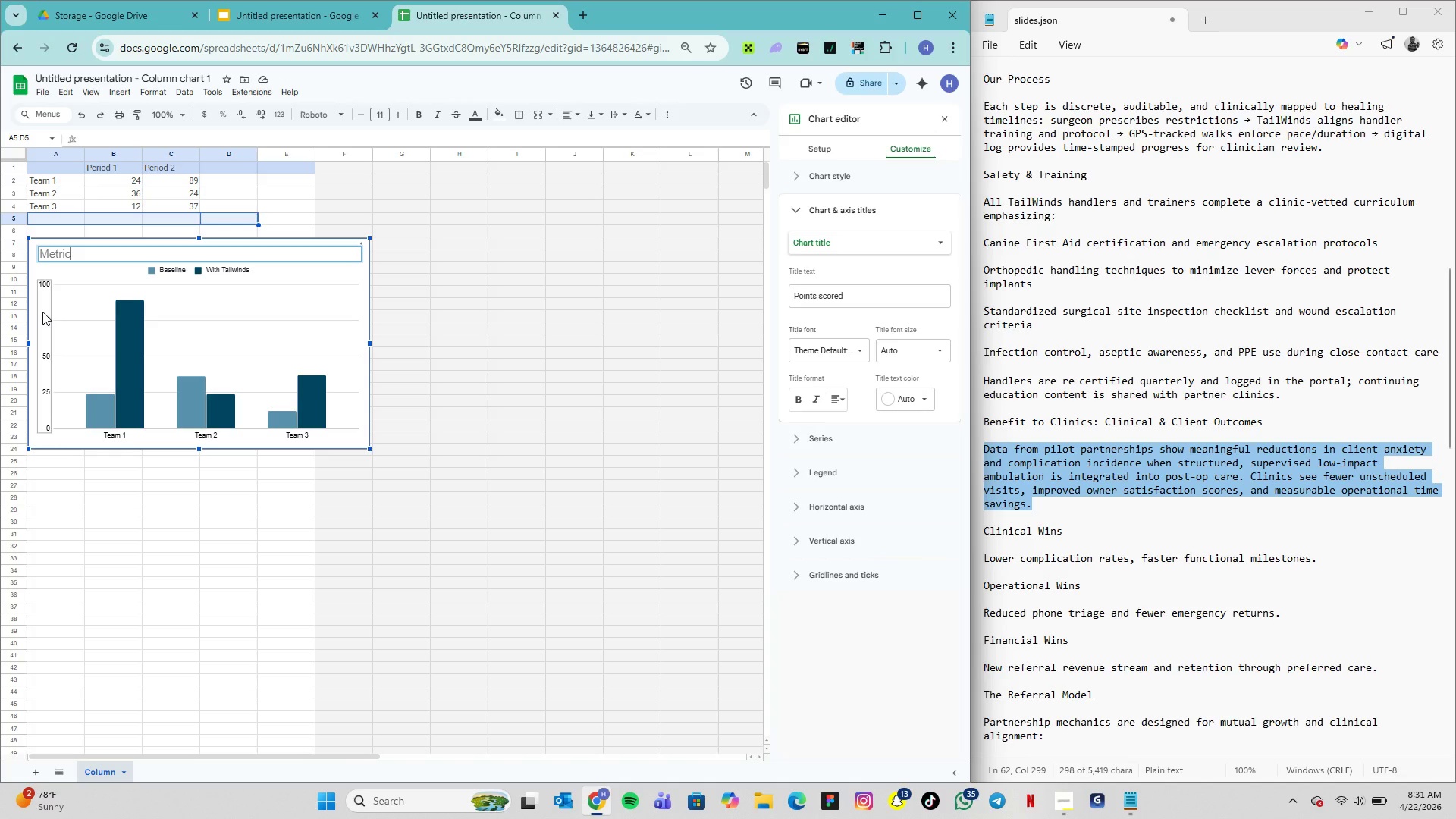 
key(0)
 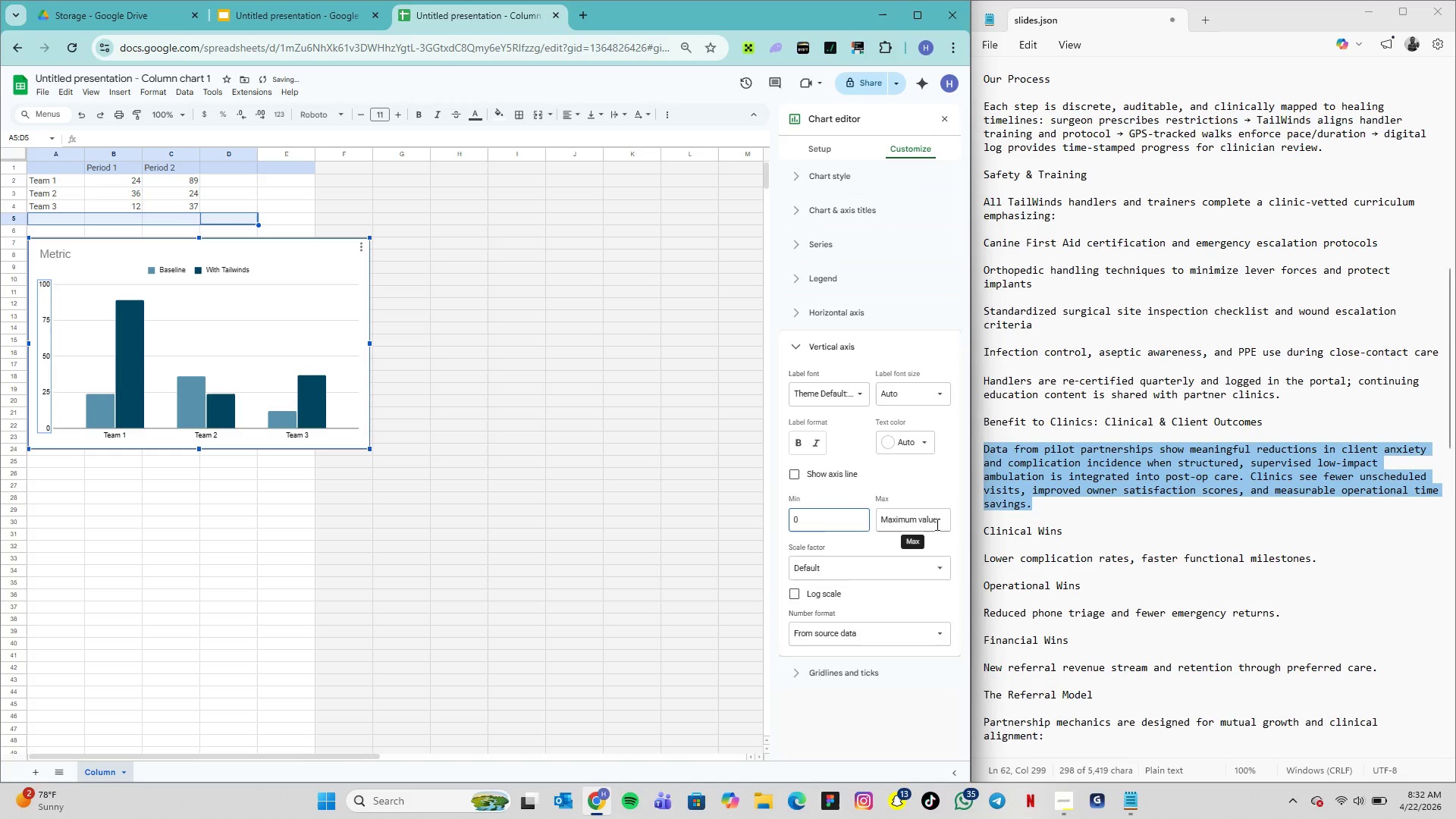 
left_click([934, 522])
 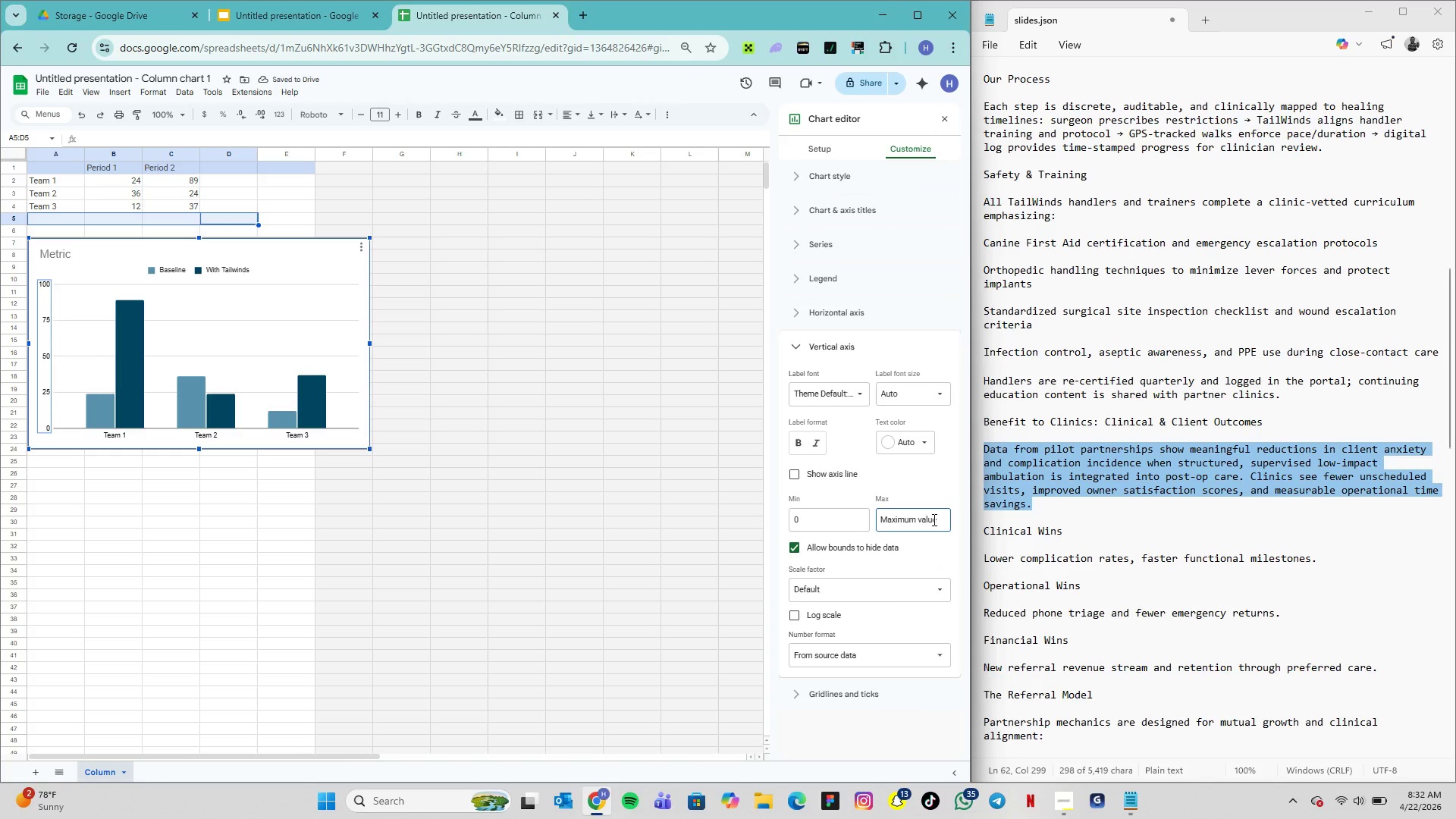 
type(60)
 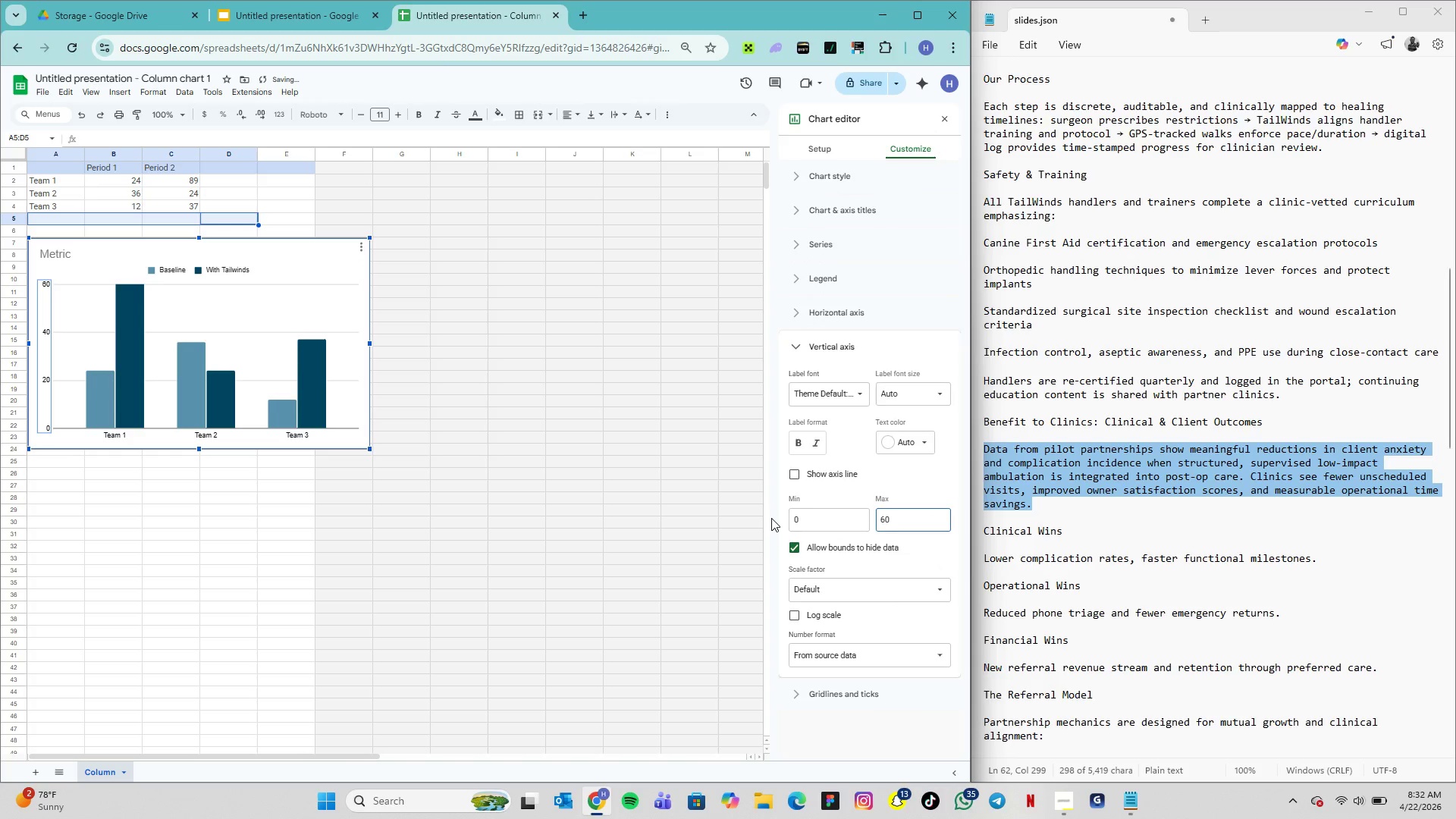 
key(Enter)
 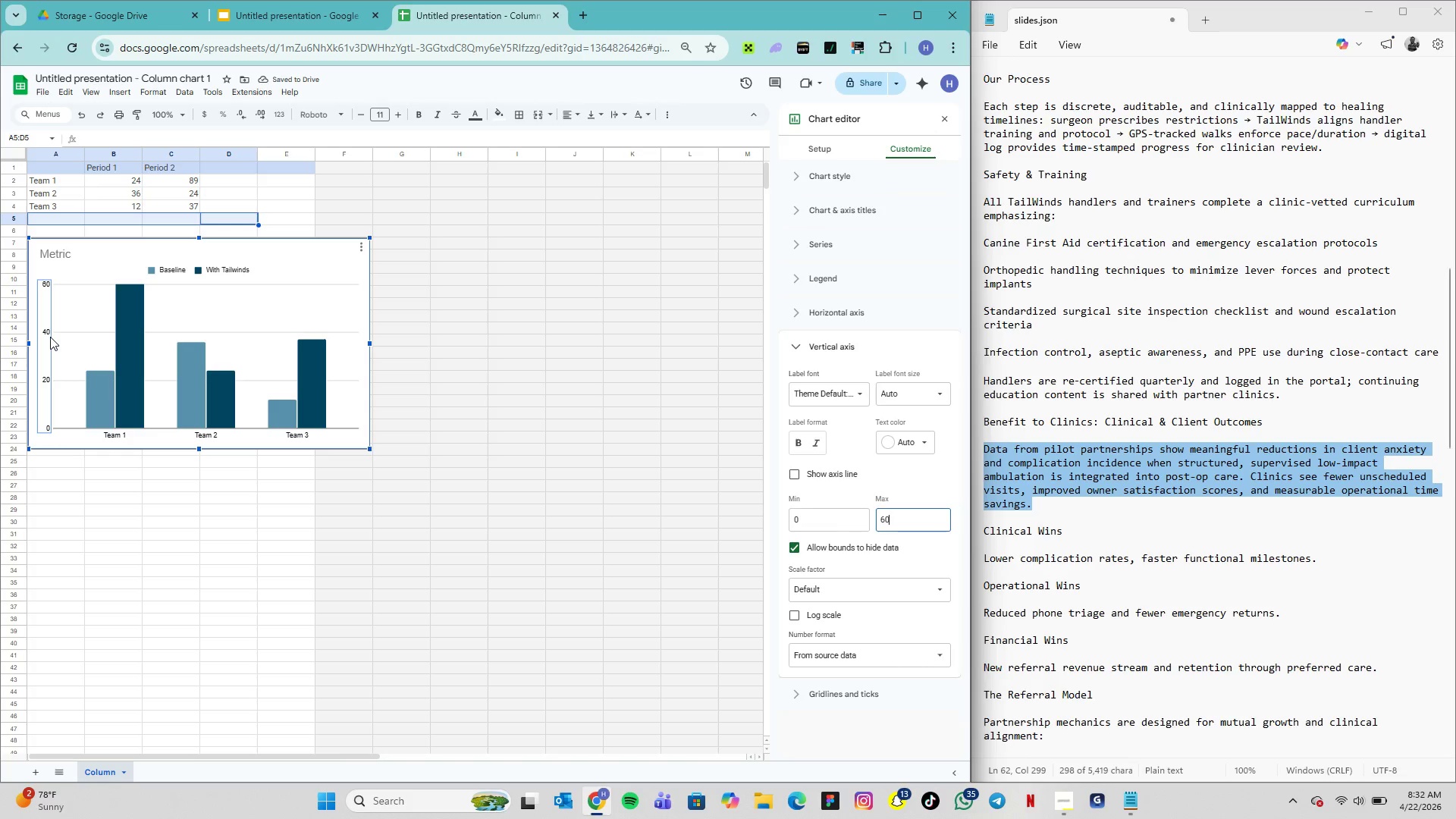 
left_click([50, 337])
 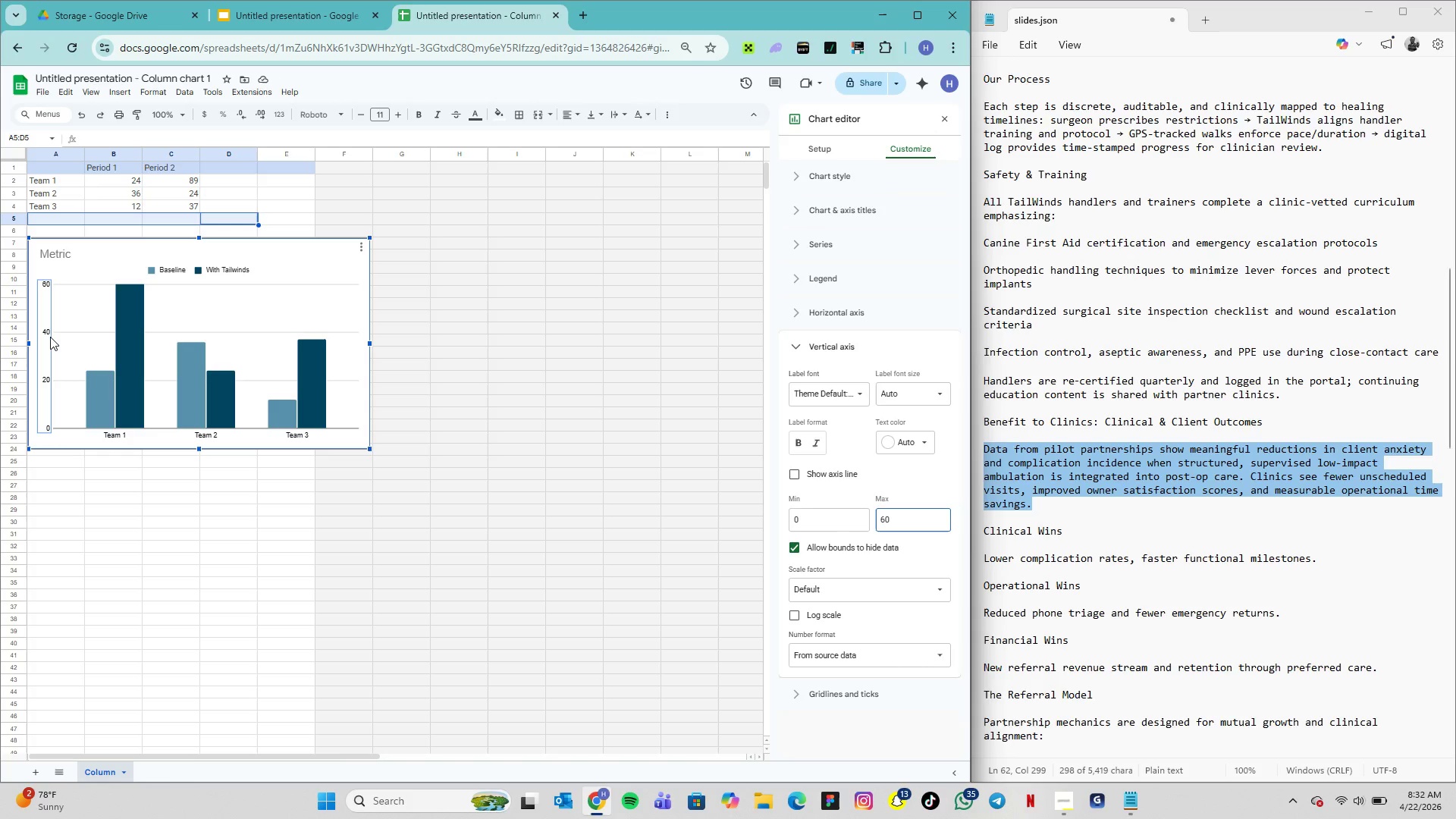 
double_click([50, 337])
 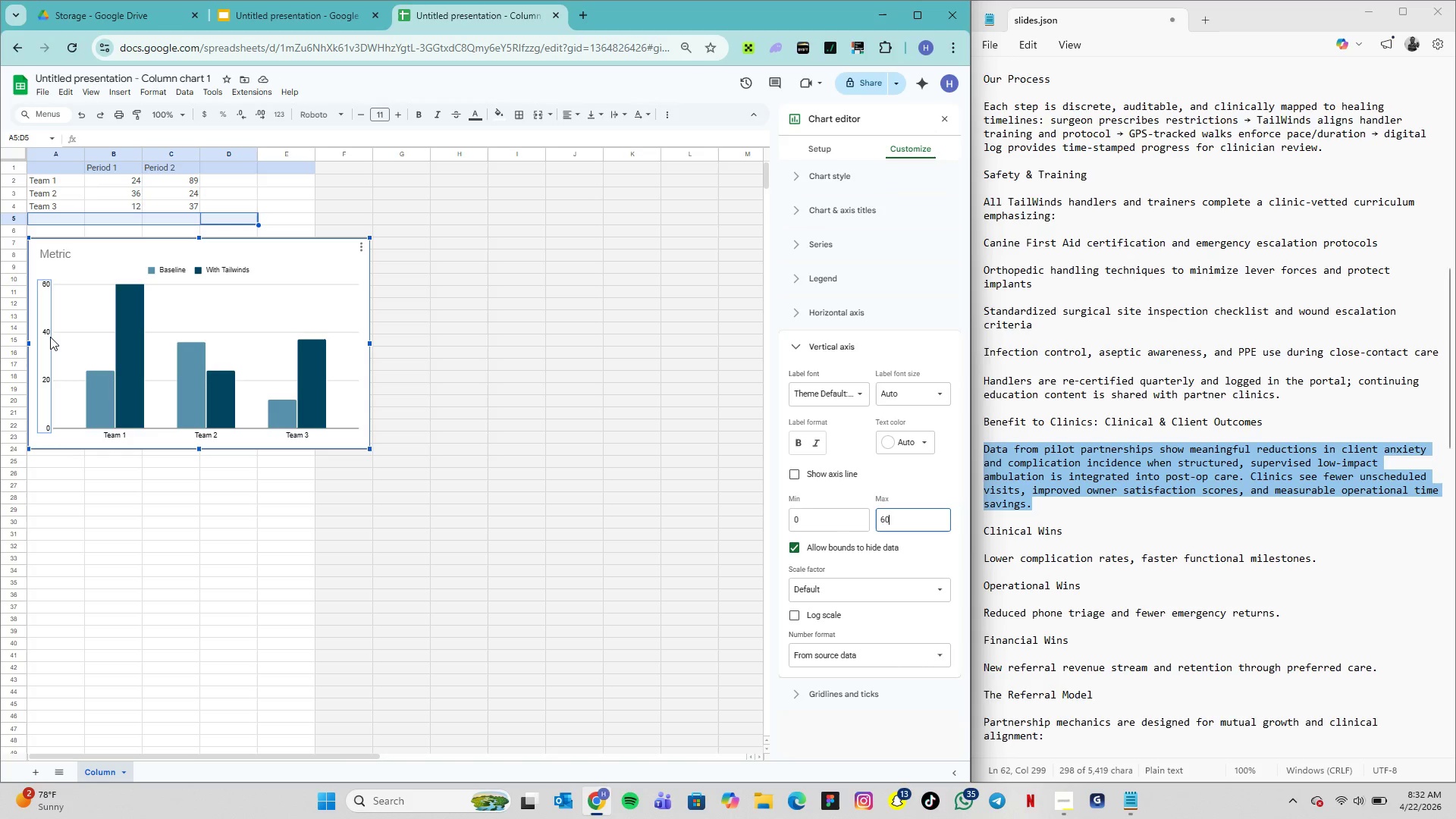 
triple_click([50, 337])
 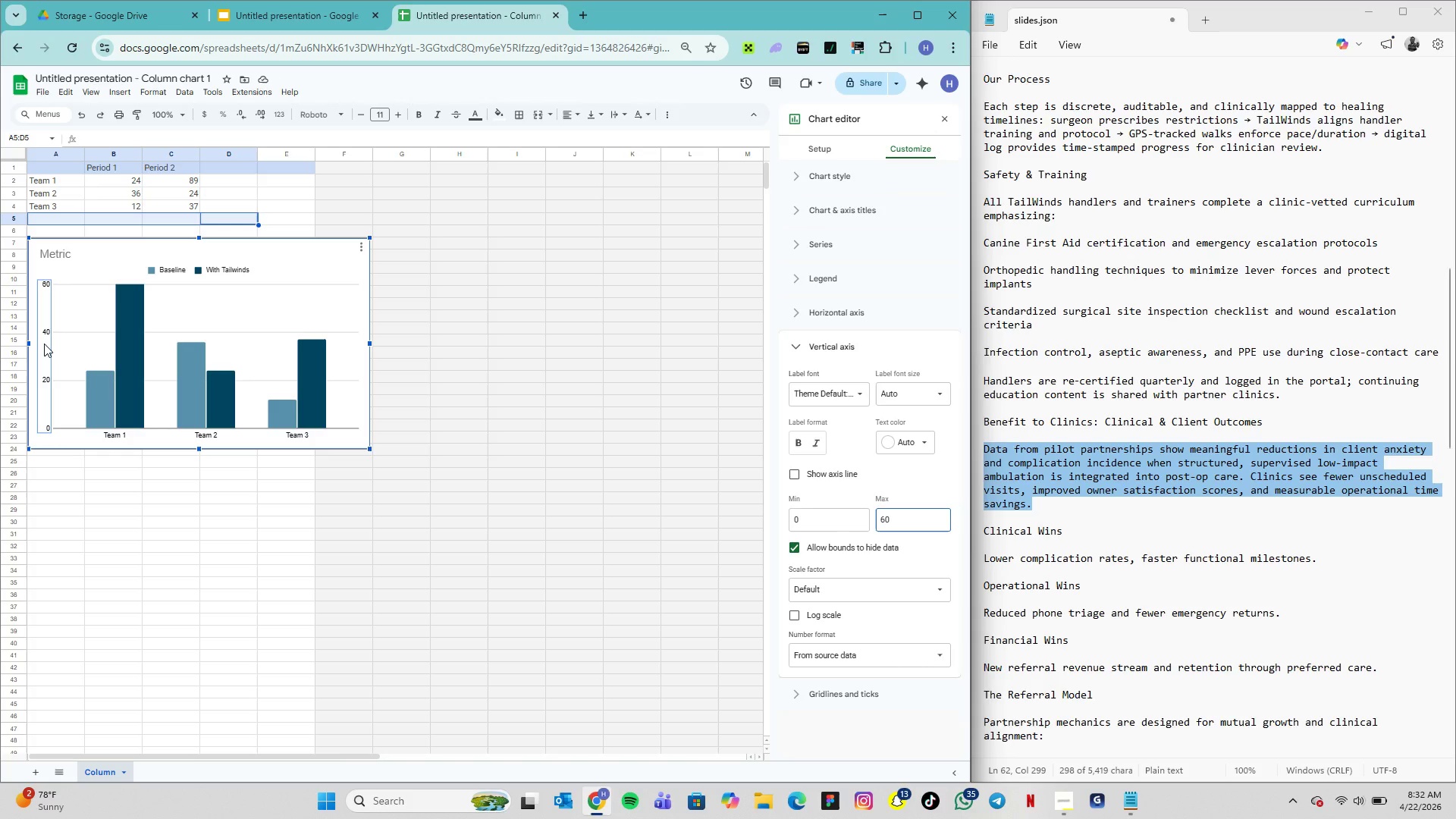 
left_click_drag(start_coordinate=[44, 344], to_coordinate=[64, 344])
 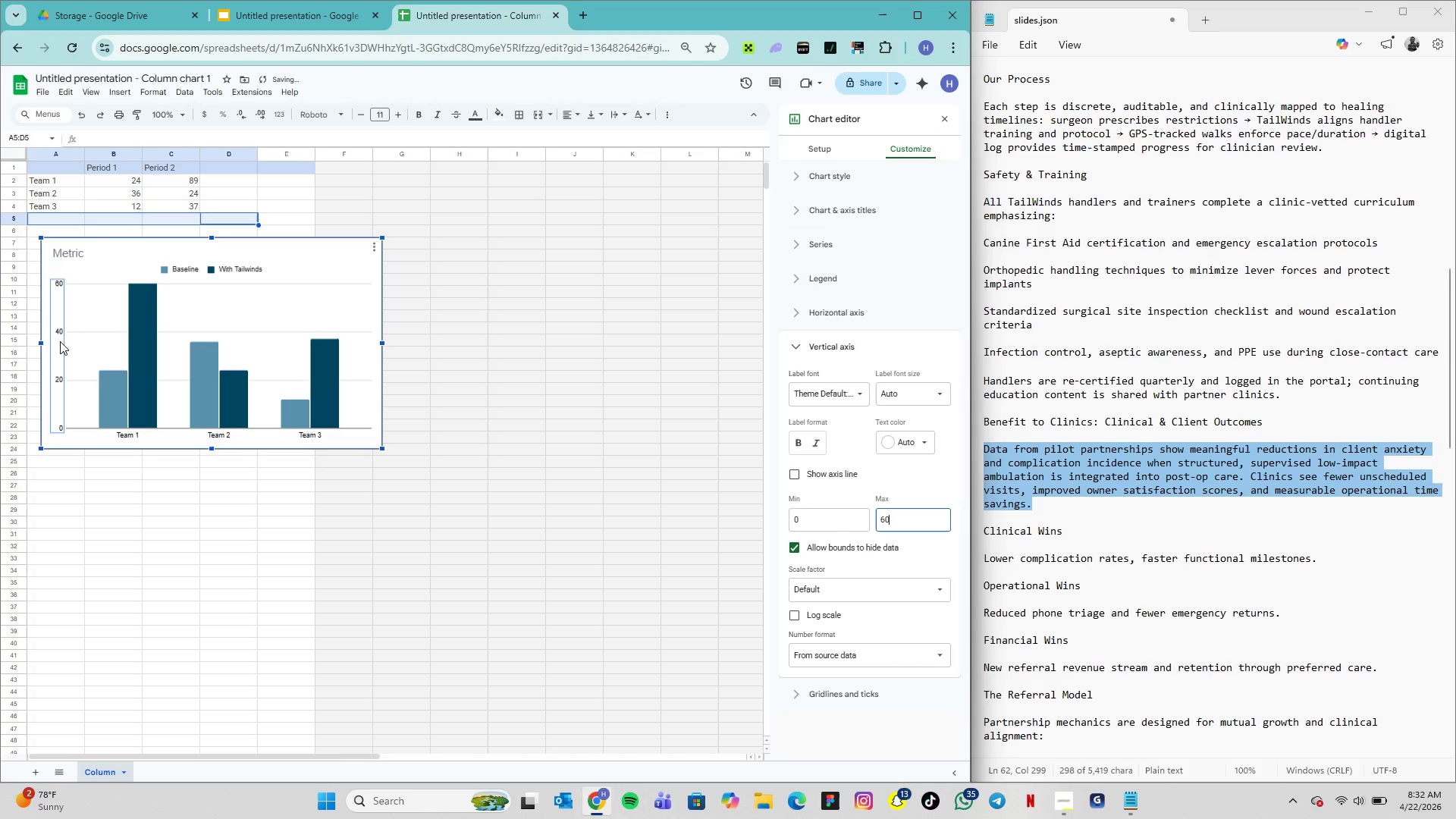 
double_click([60, 340])
 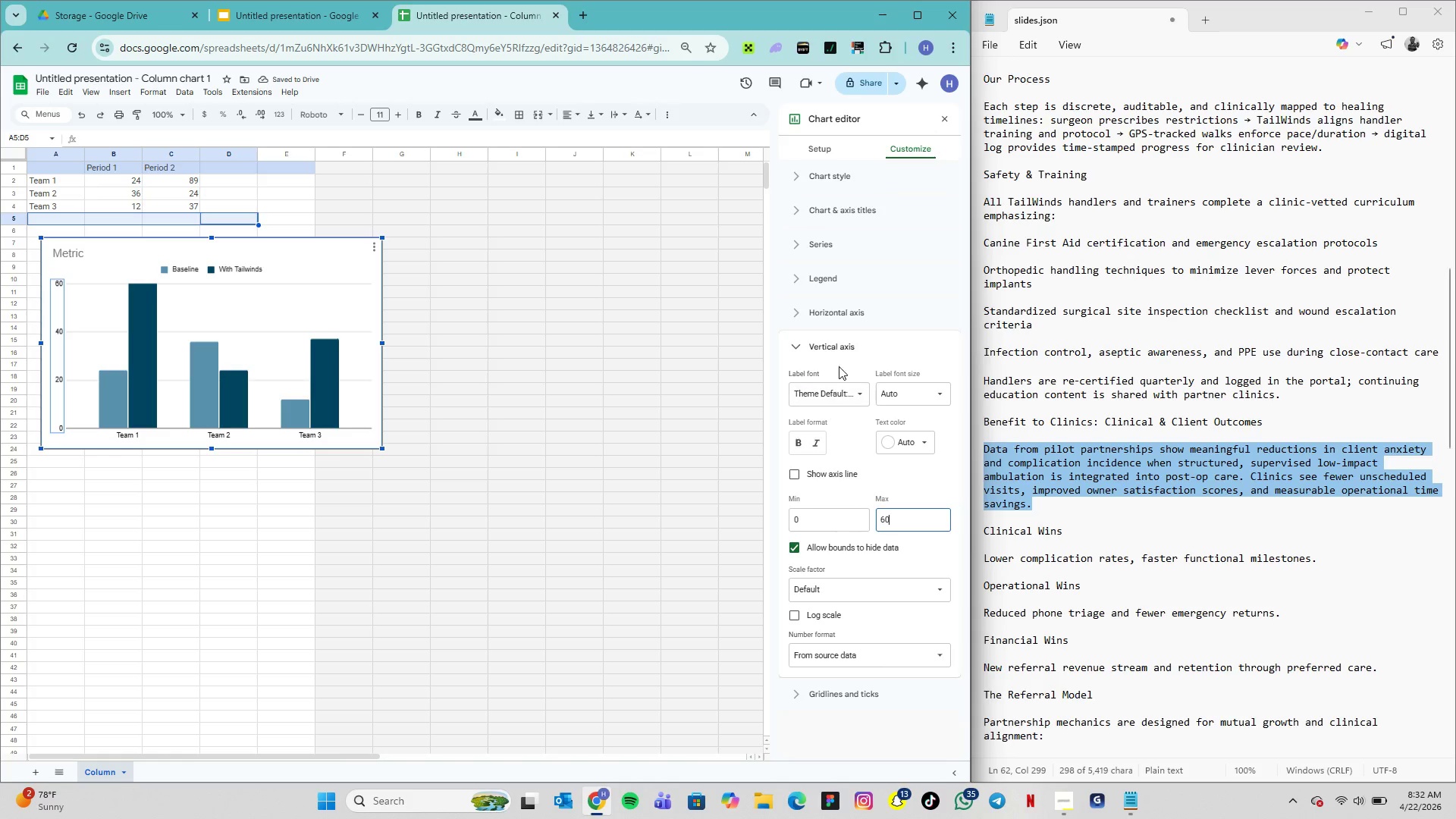 
wait(5.22)
 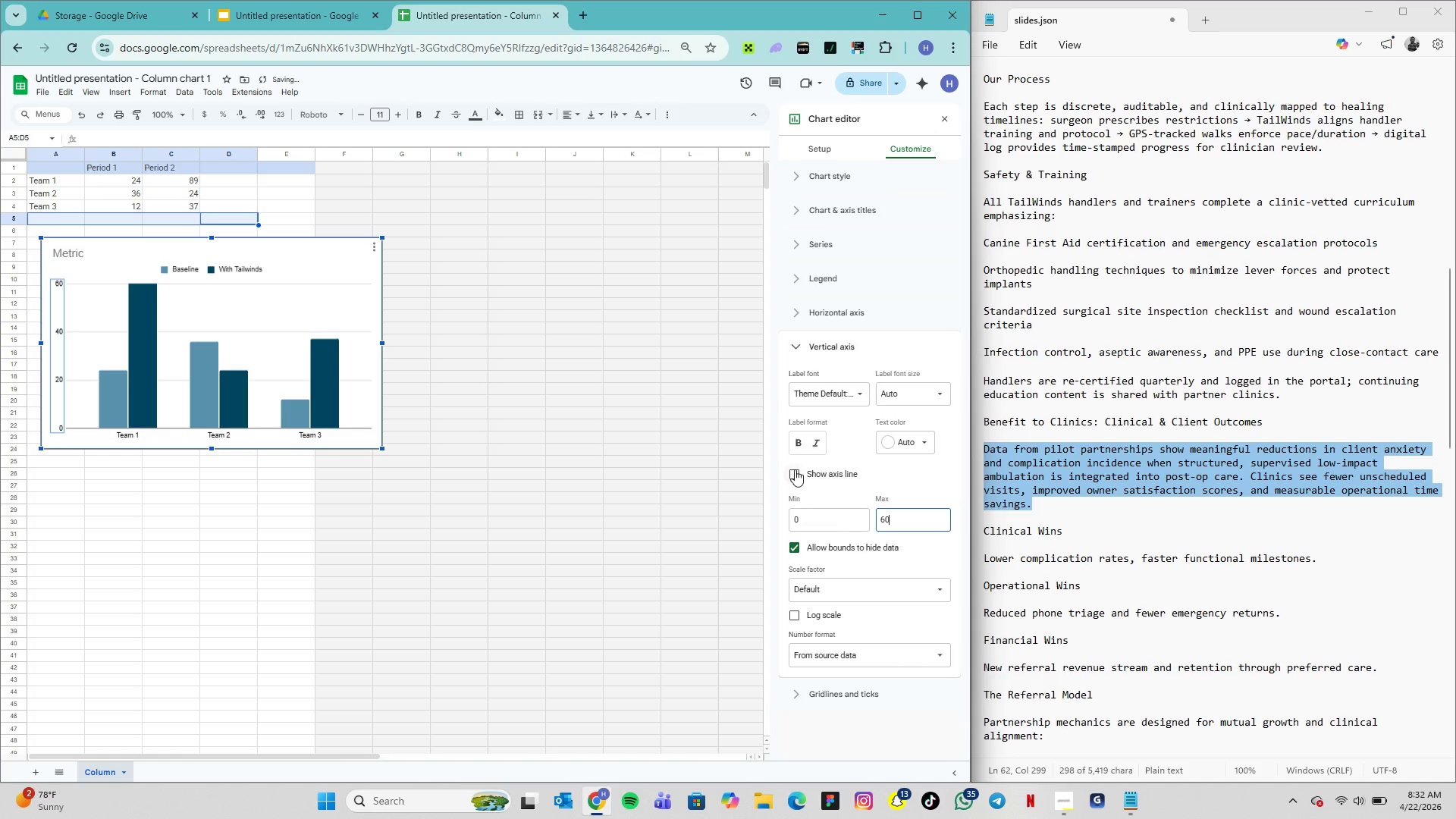 
left_click([132, 373])
 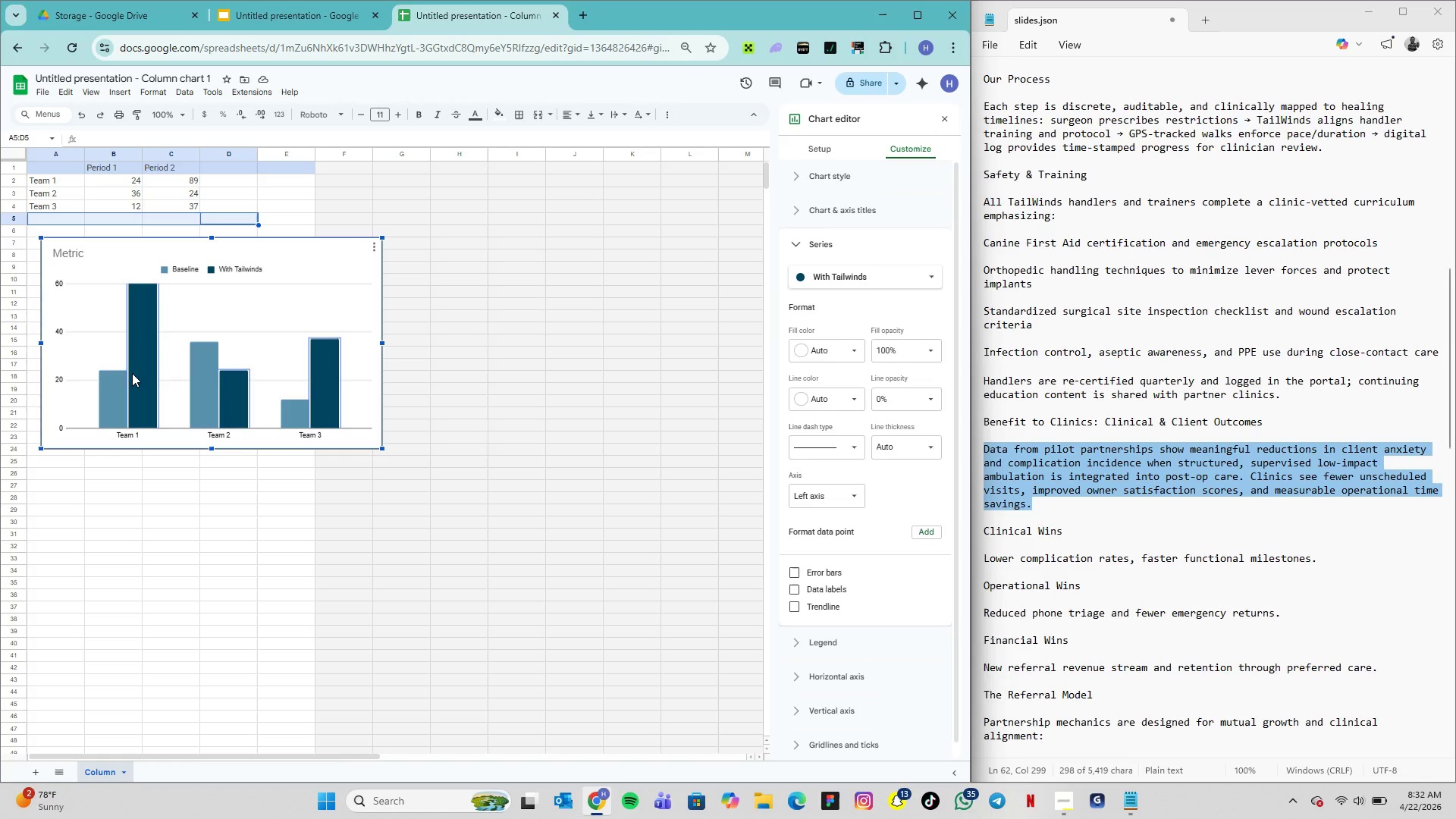 
left_click([132, 373])
 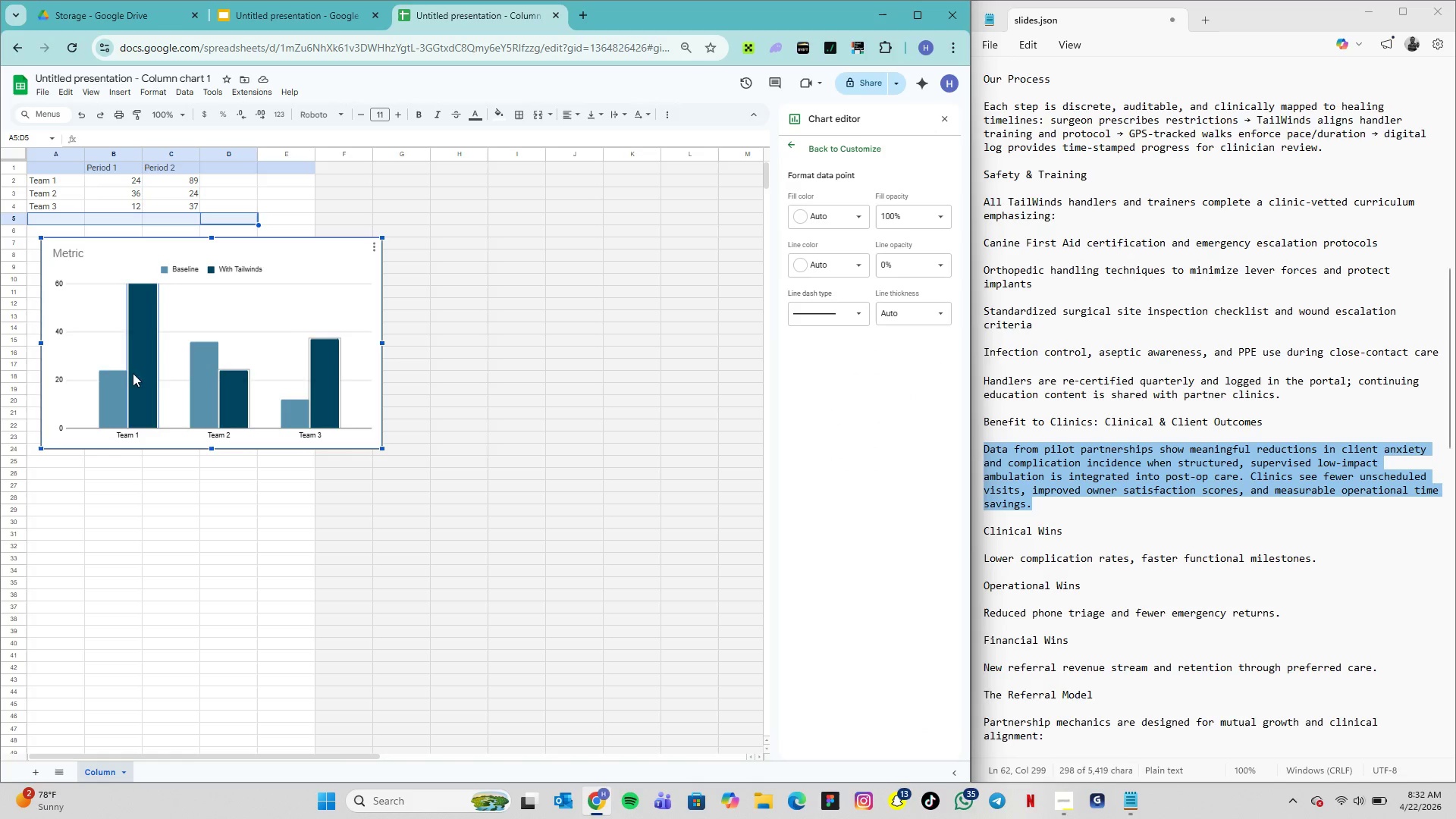 
left_click([96, 378])
 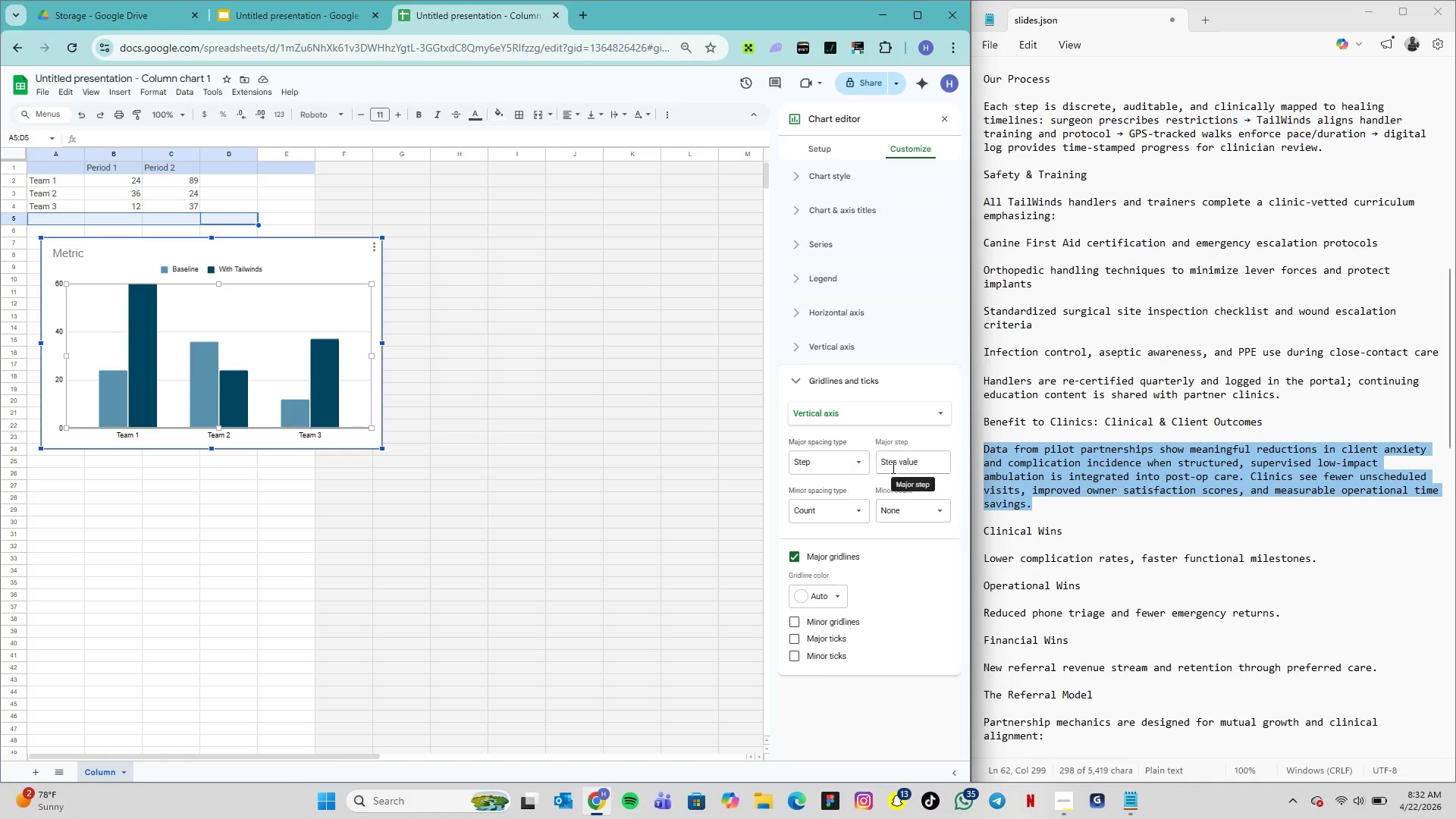 
mouse_move([918, 520])
 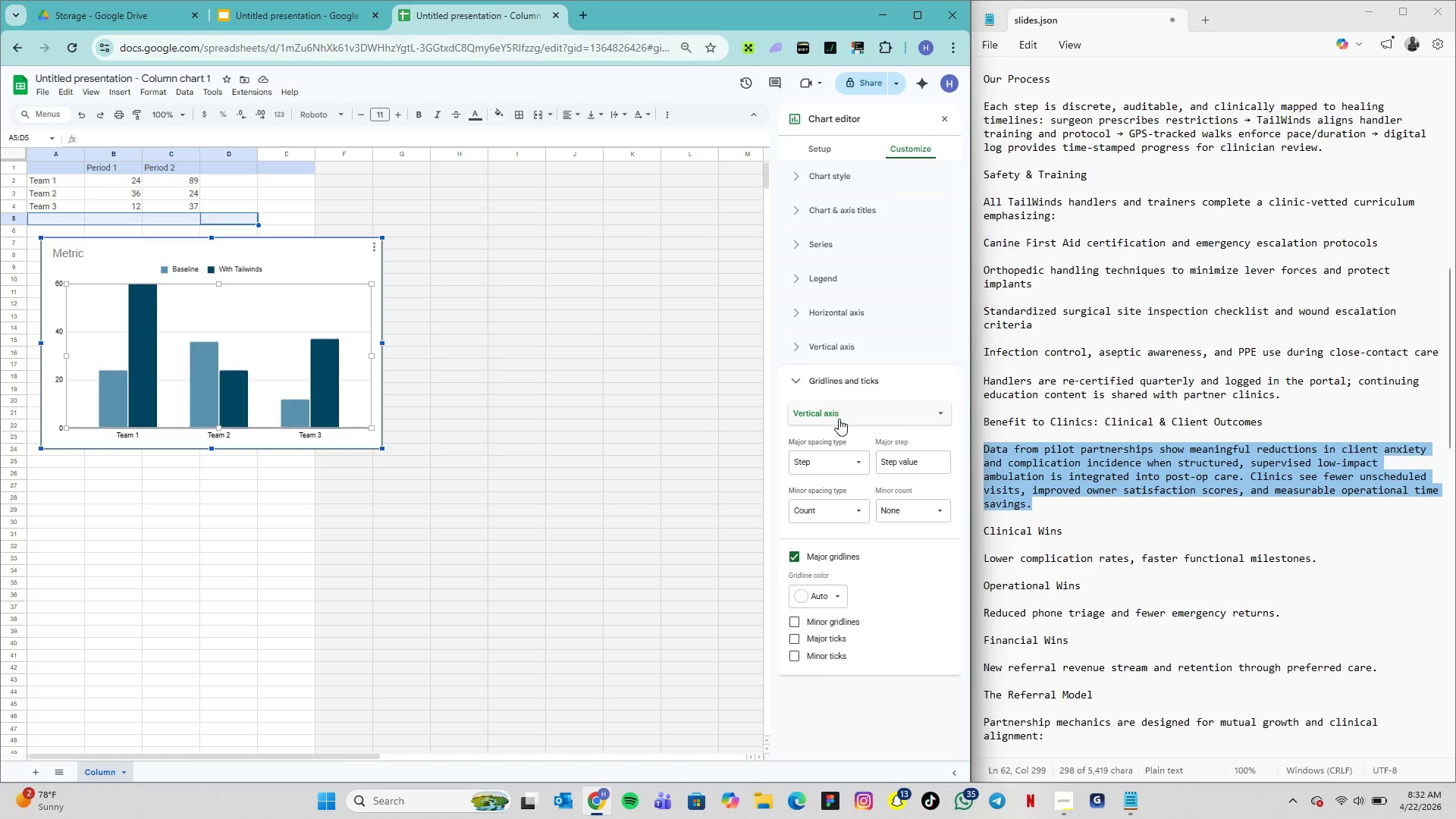 
left_click([839, 419])
 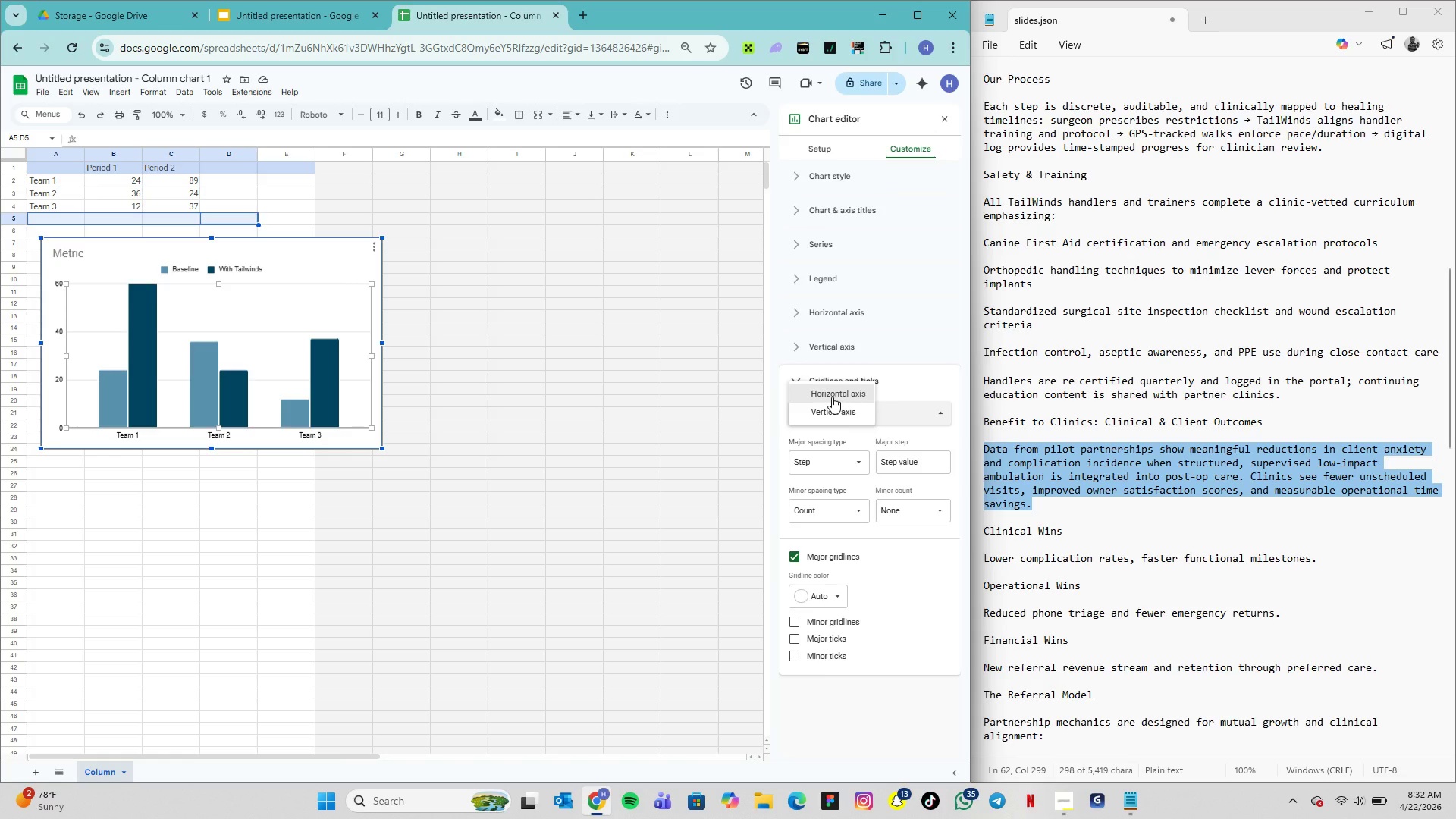 
left_click([832, 397])
 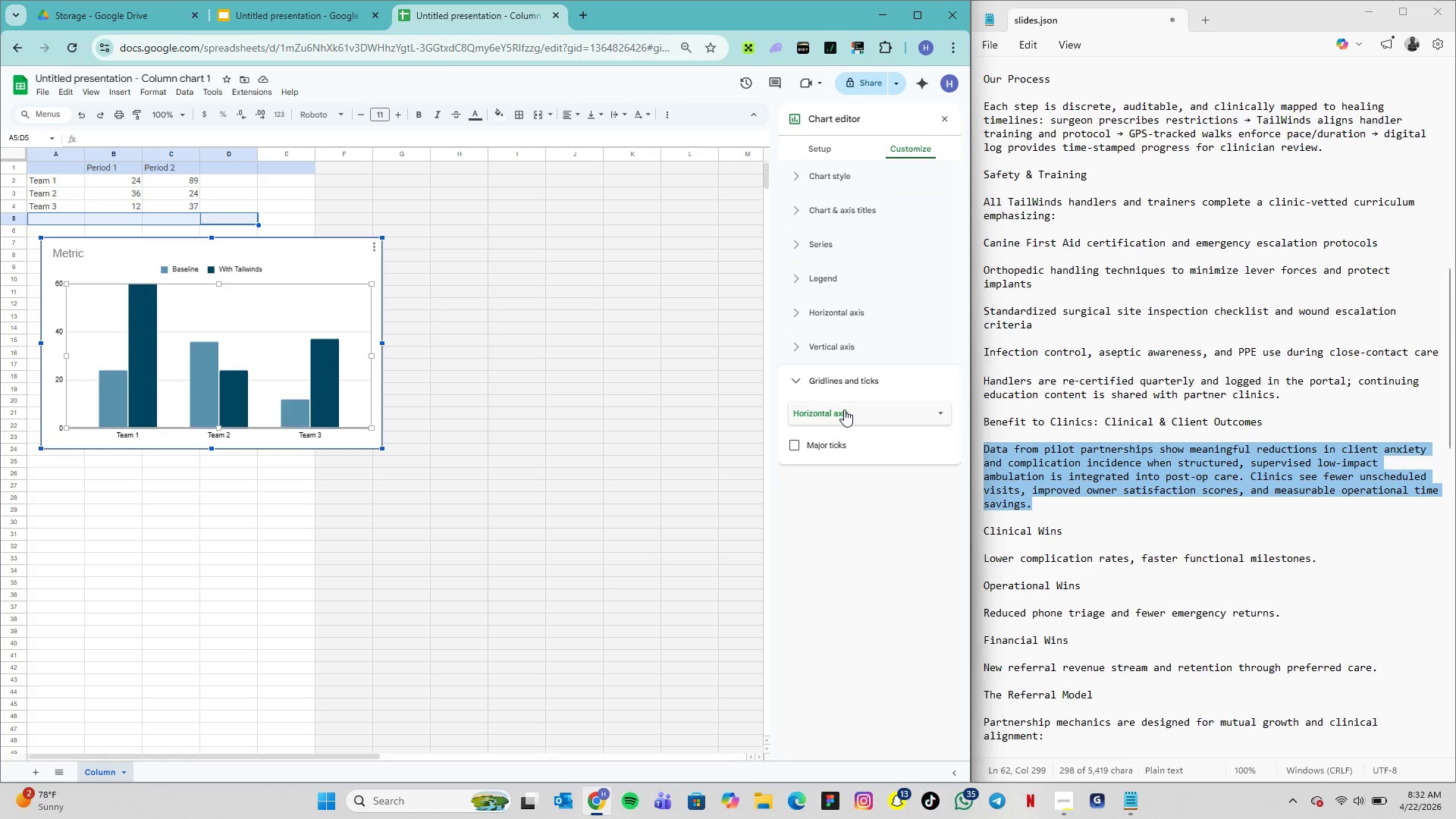 
left_click([844, 410])
 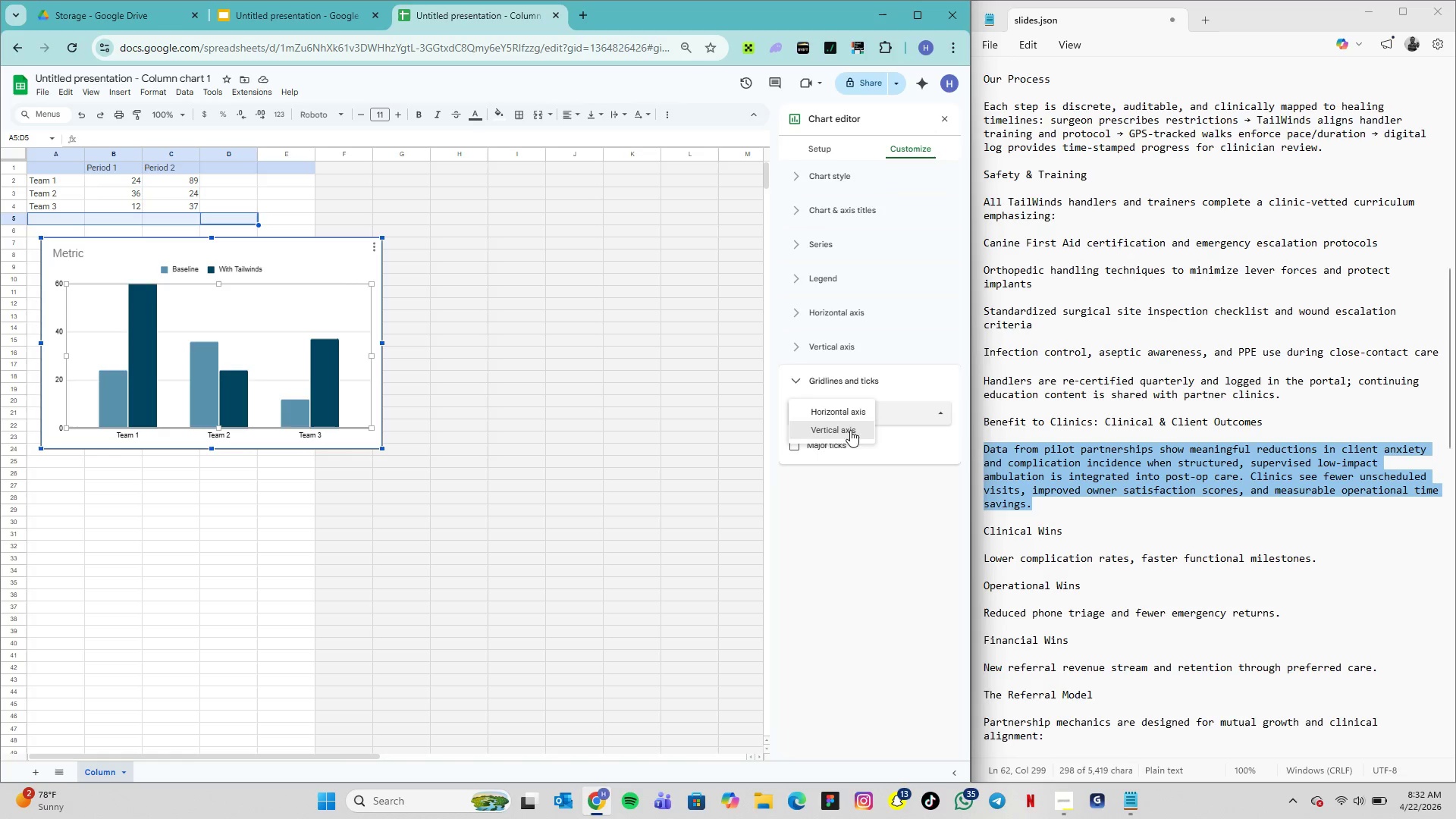 
left_click([850, 431])
 